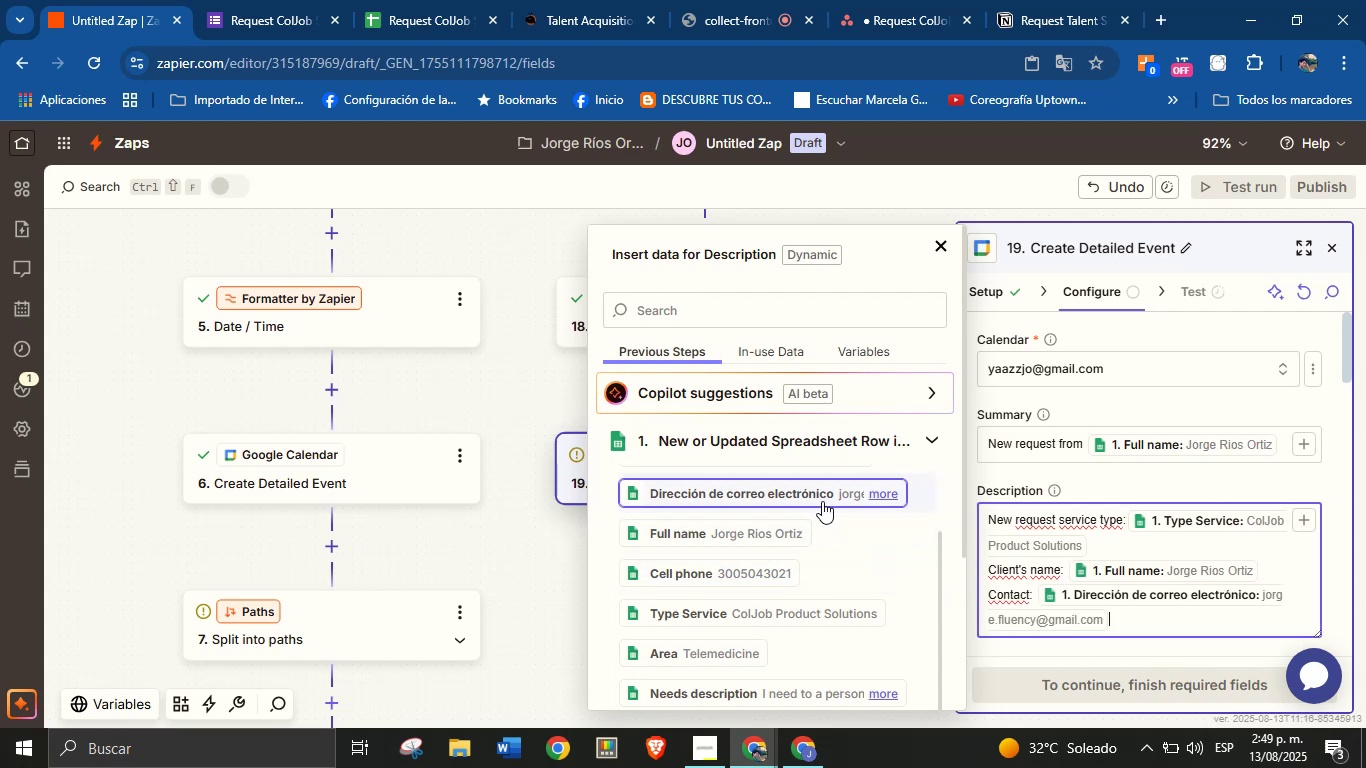 
key(Enter)
 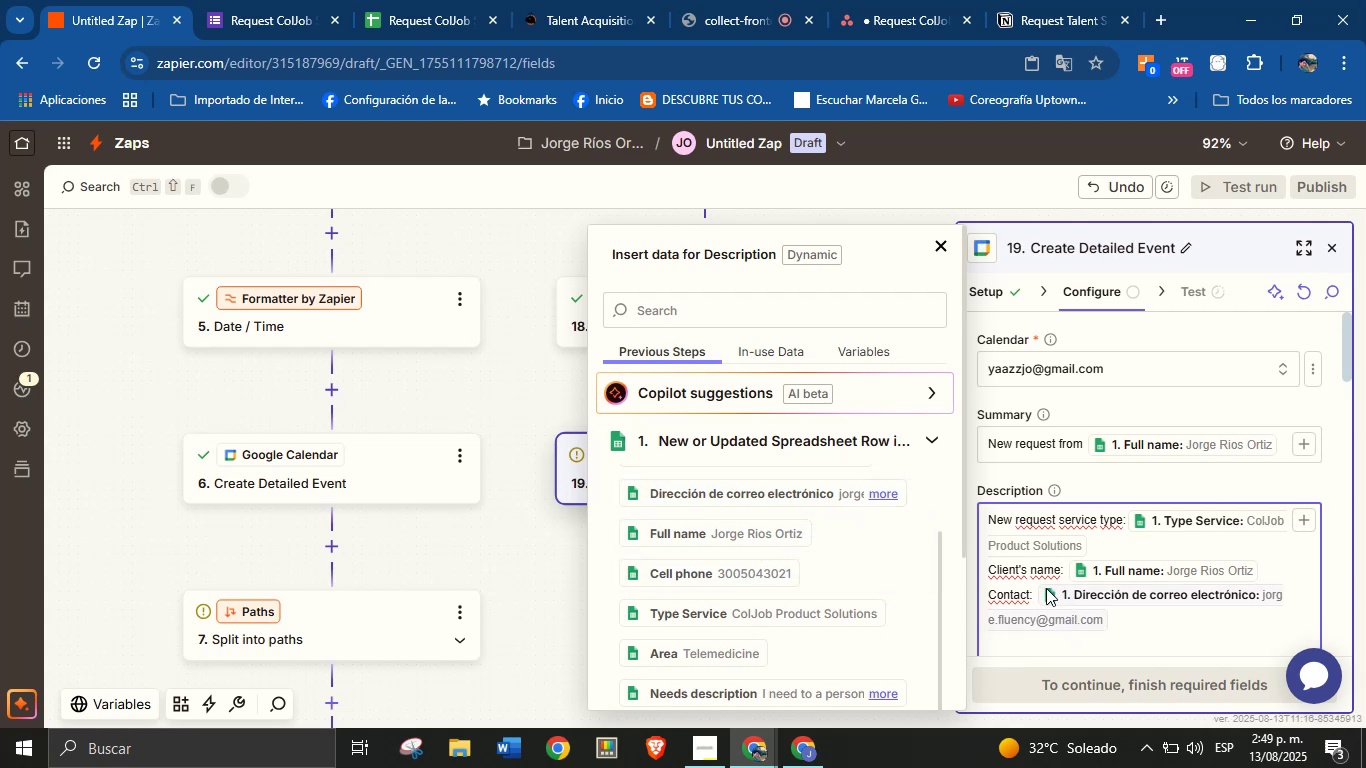 
wait(10.35)
 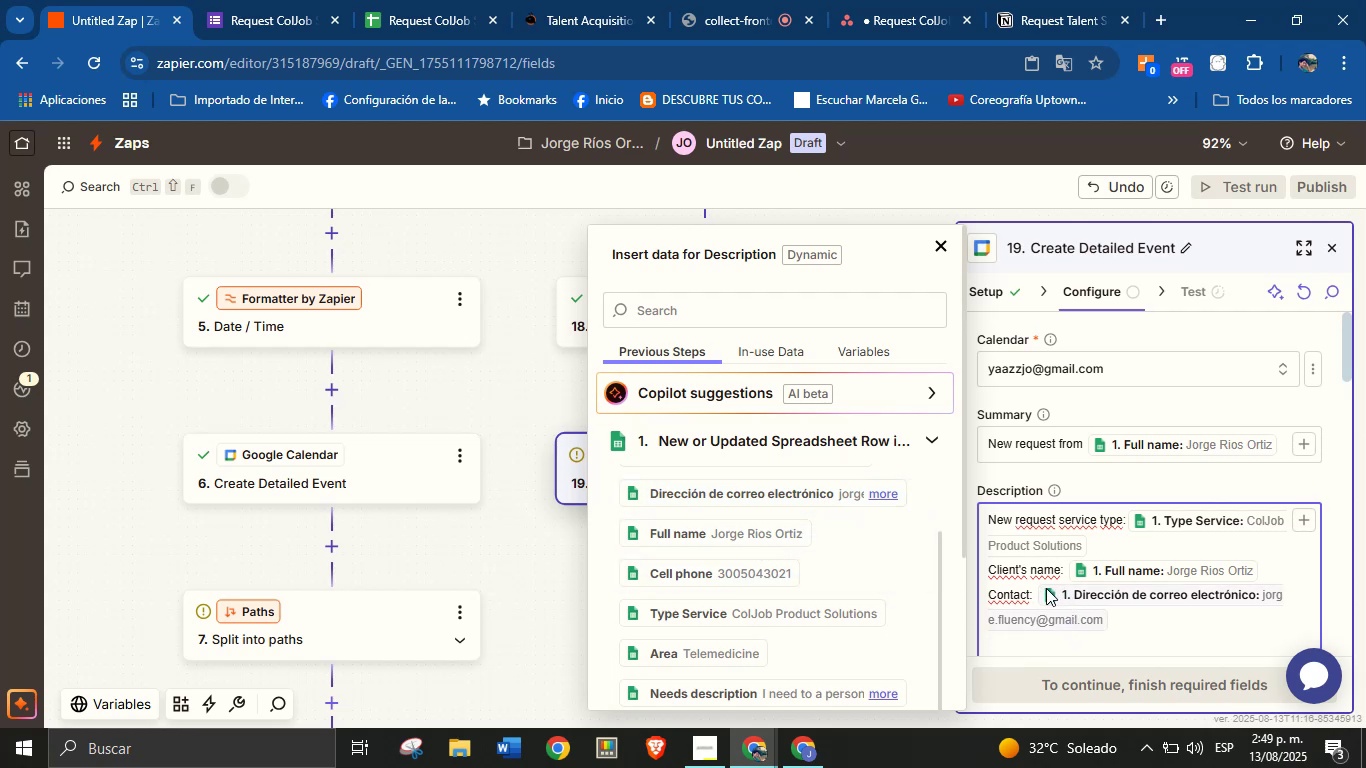 
type(Area> )
 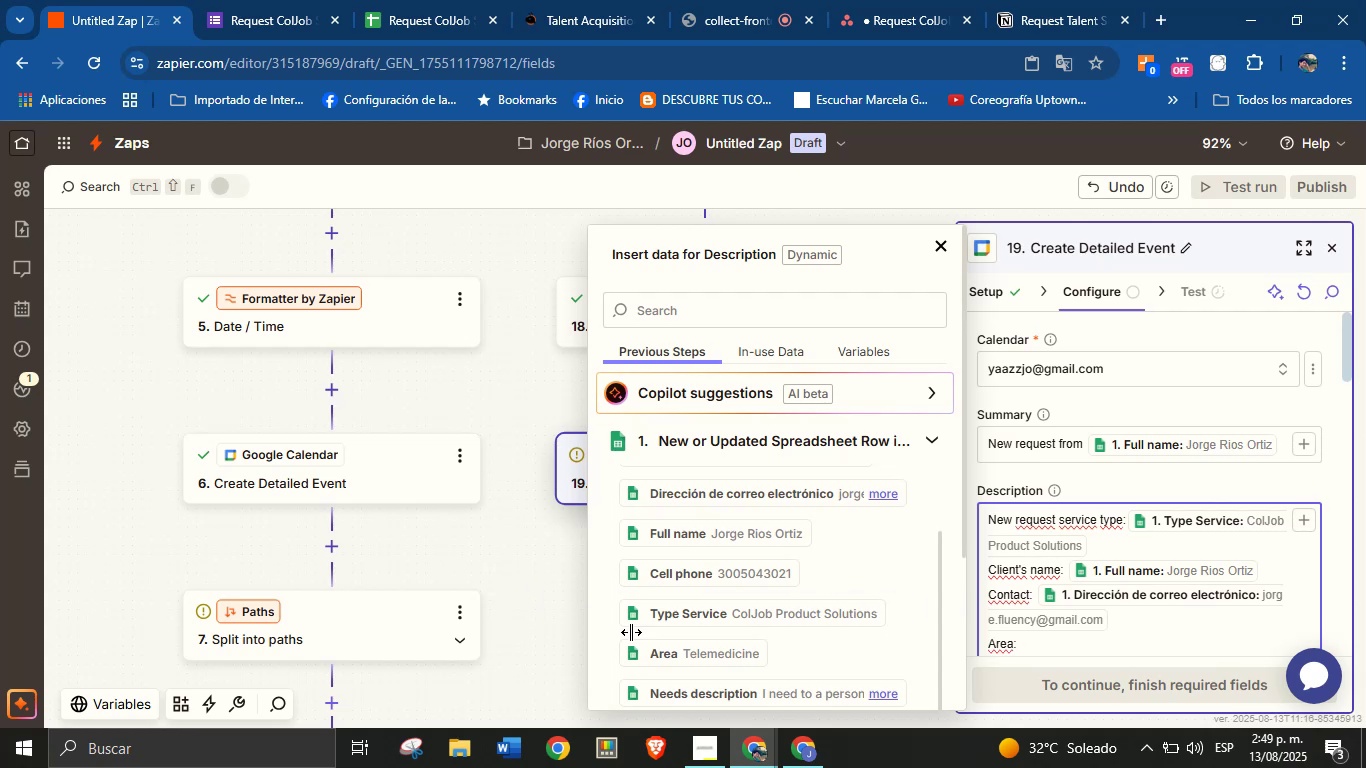 
left_click([679, 647])
 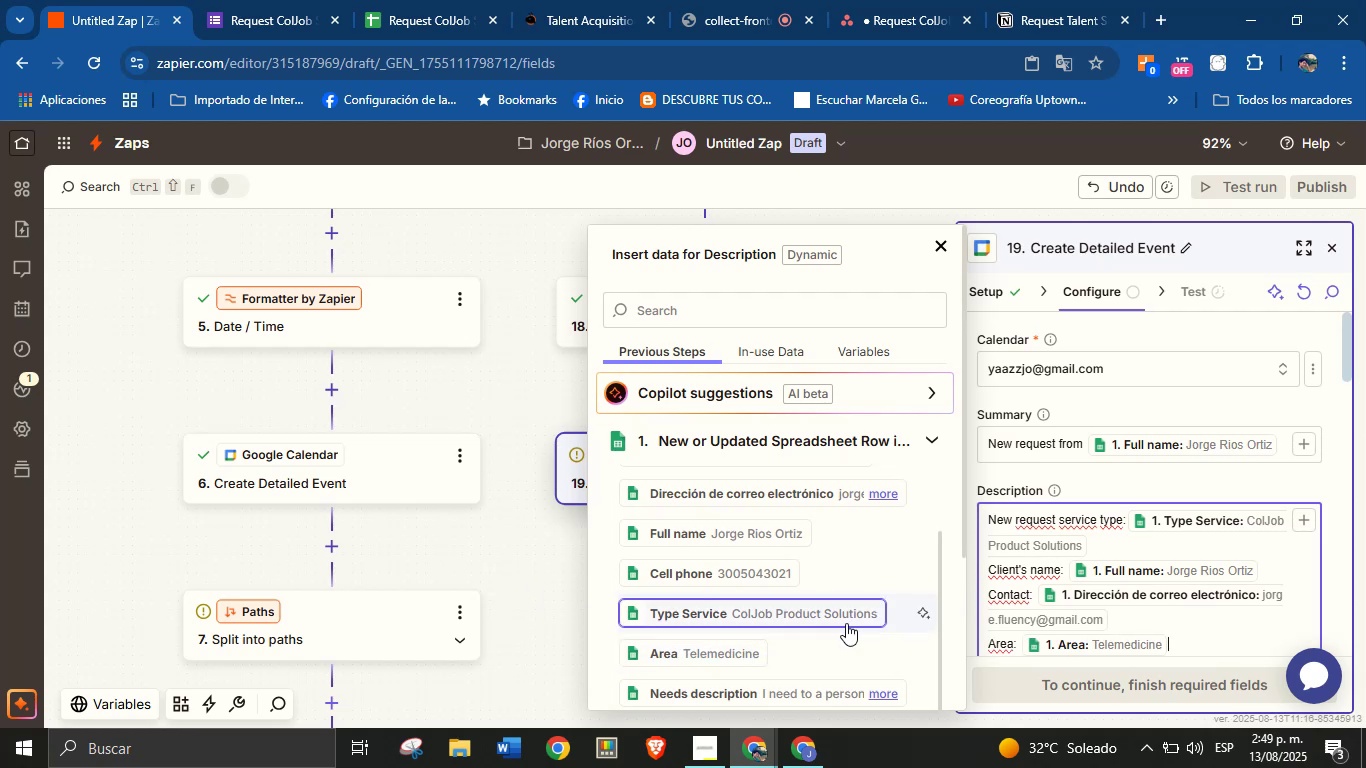 
key(Enter)
 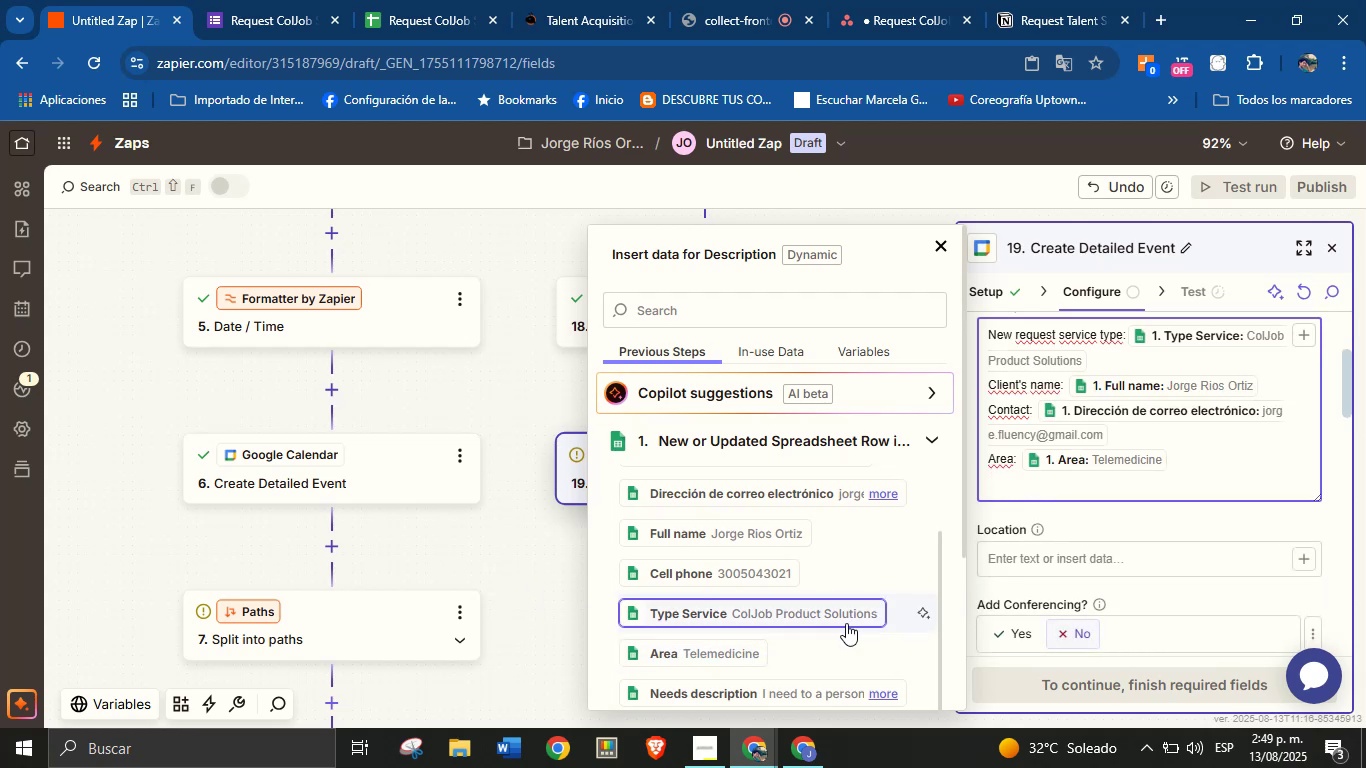 
type(Description> )
 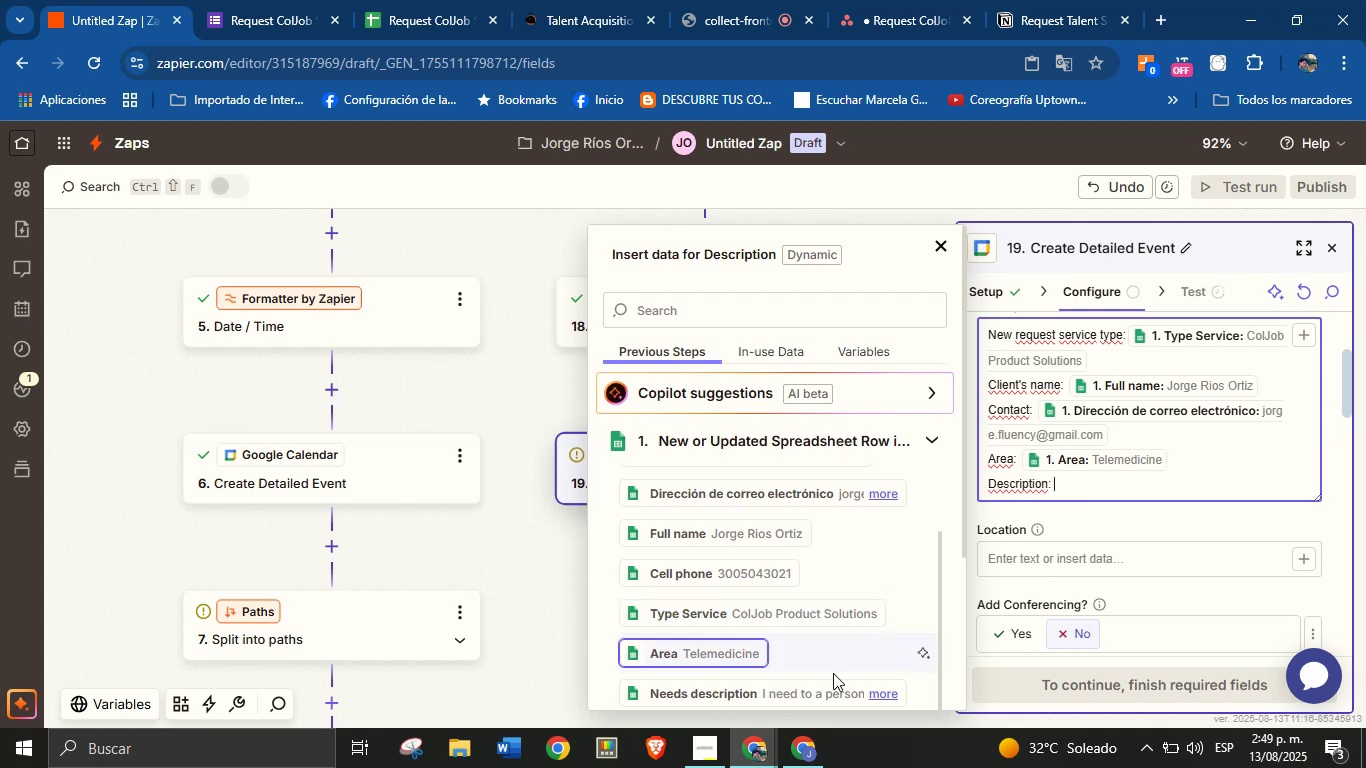 
left_click([816, 683])
 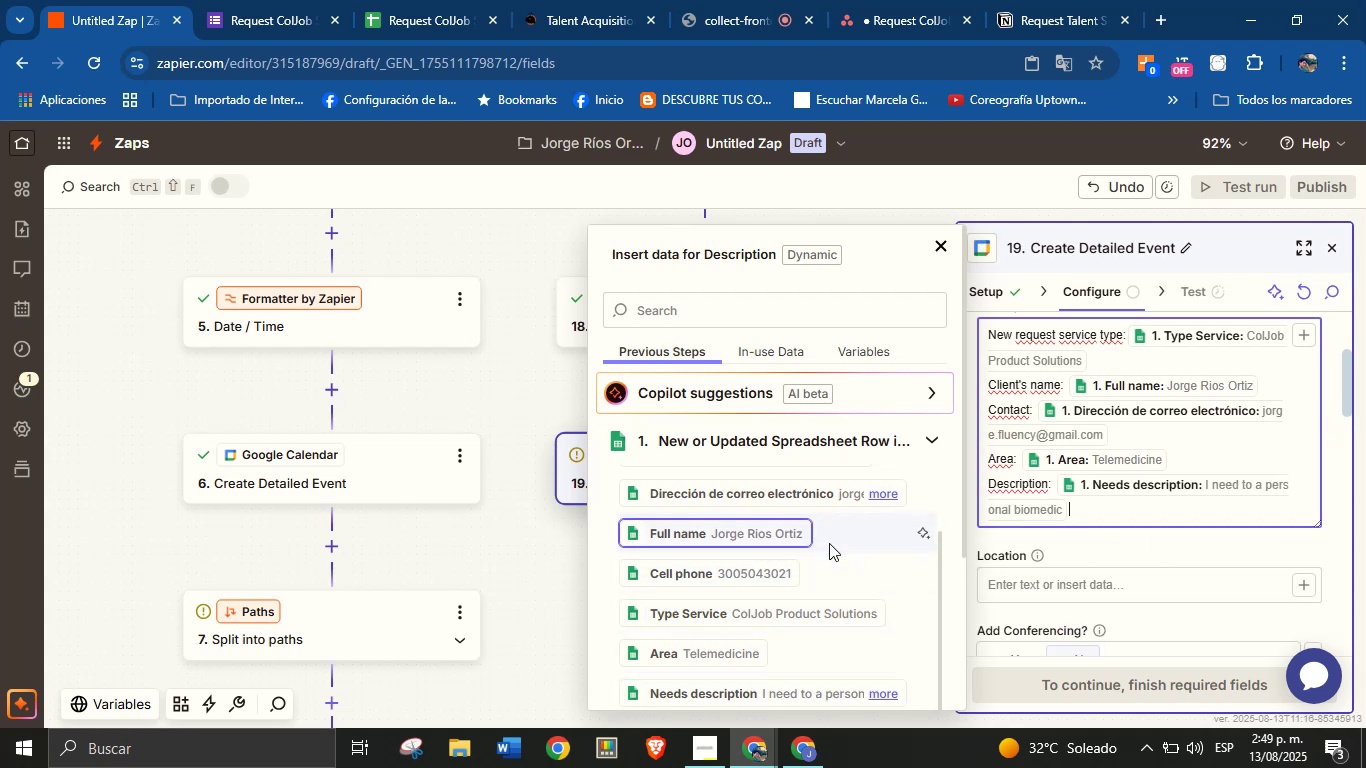 
key(Enter)
 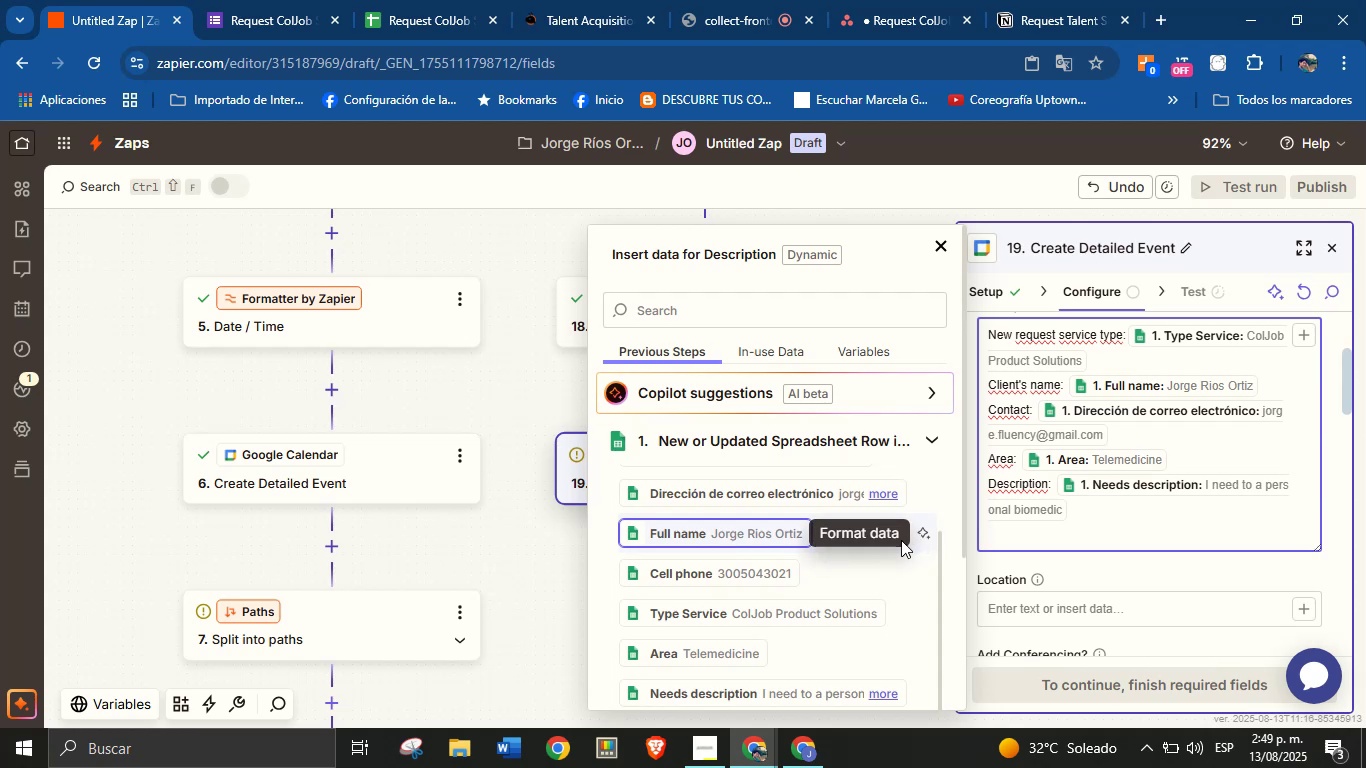 
type(Date )
key(Backspace)
type(>)
 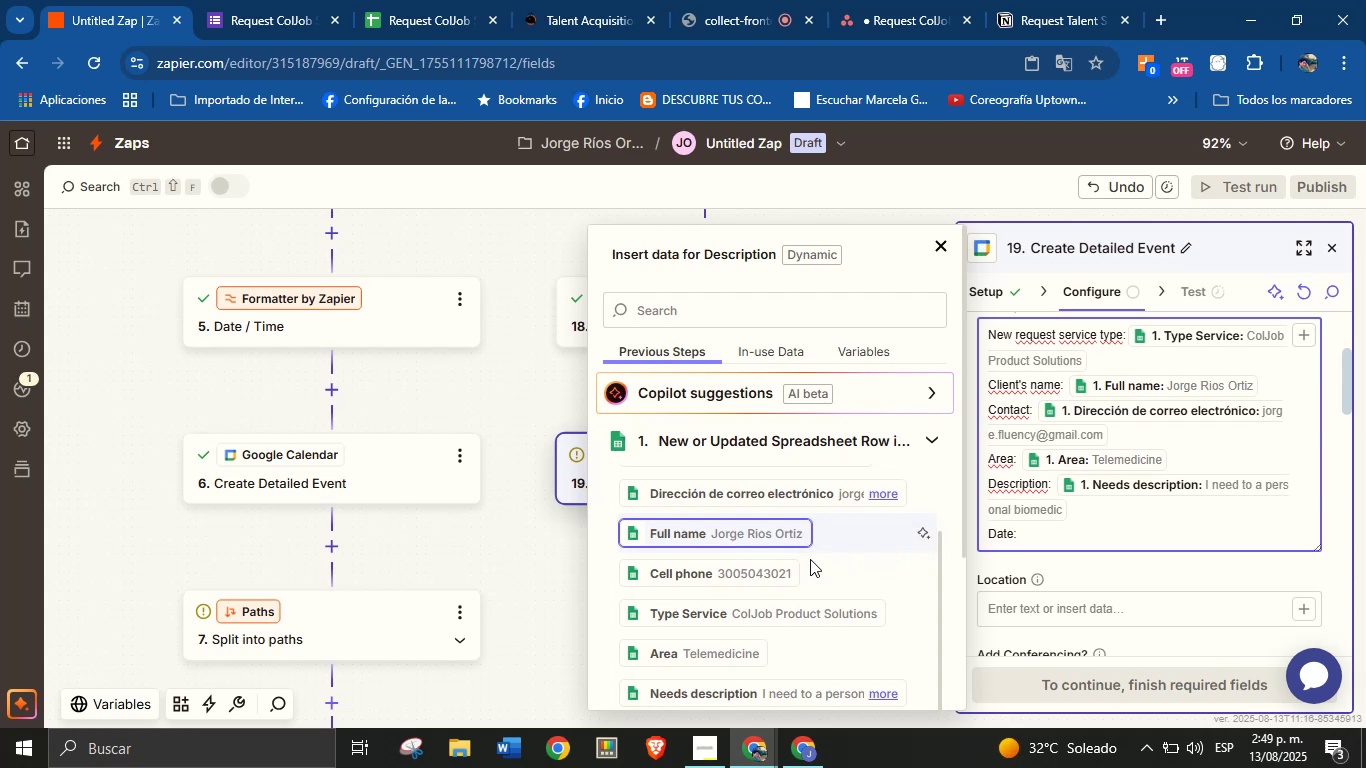 
scroll: coordinate [817, 579], scroll_direction: up, amount: 2.0
 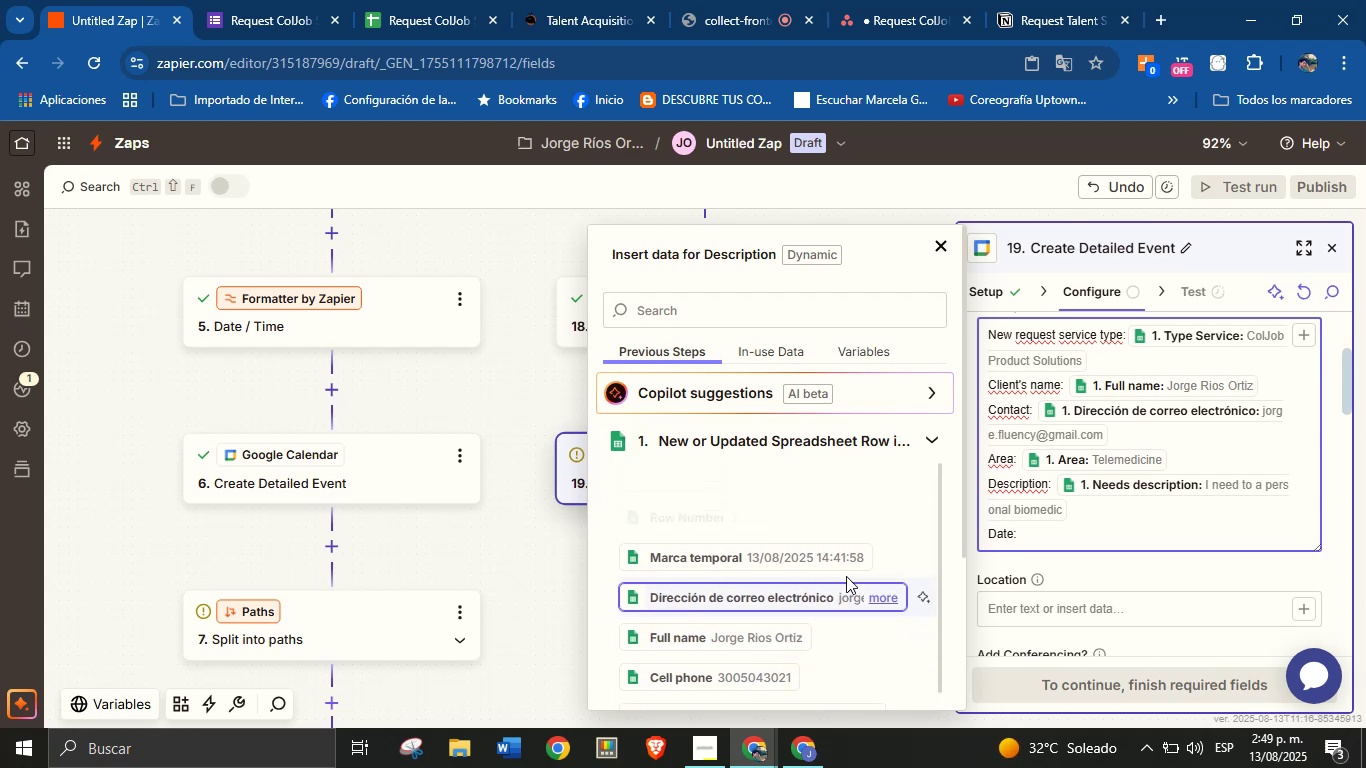 
scroll: coordinate [811, 562], scroll_direction: down, amount: 7.0
 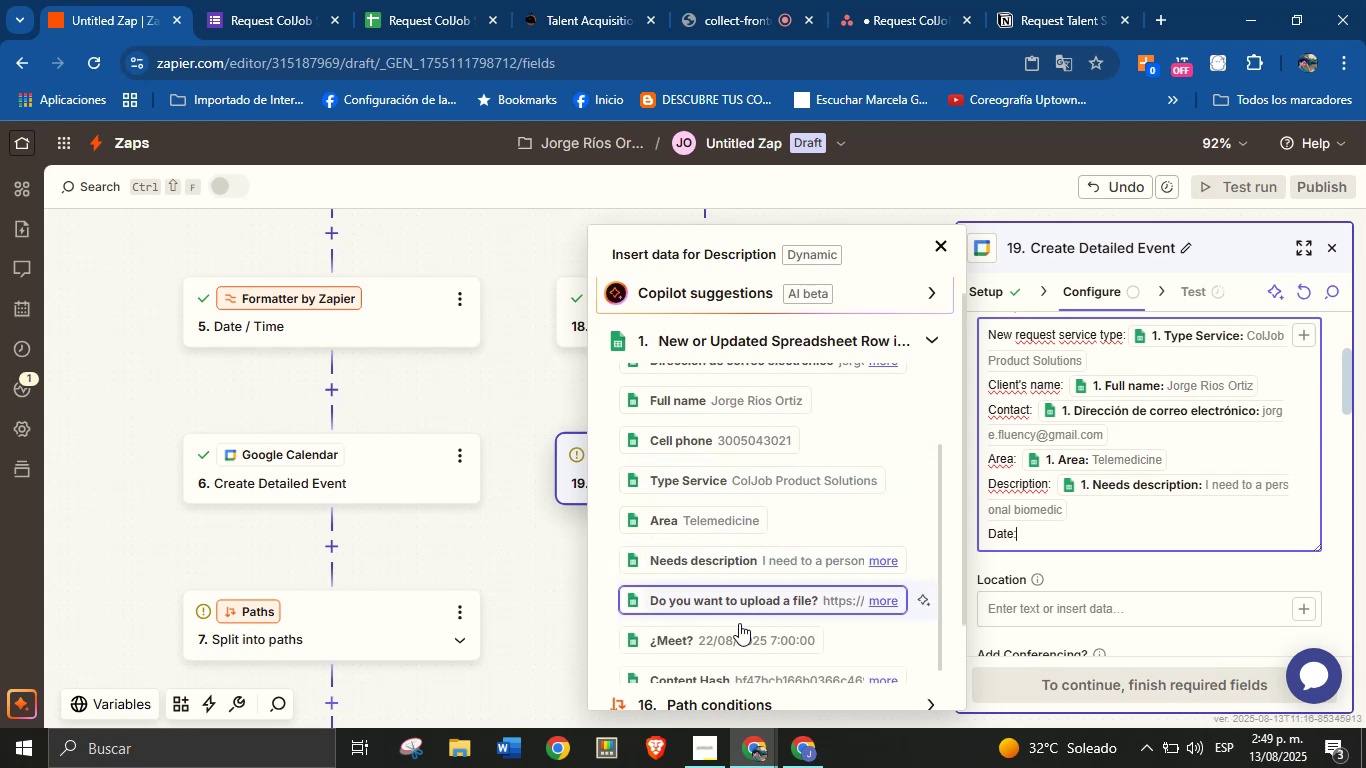 
left_click([744, 629])
 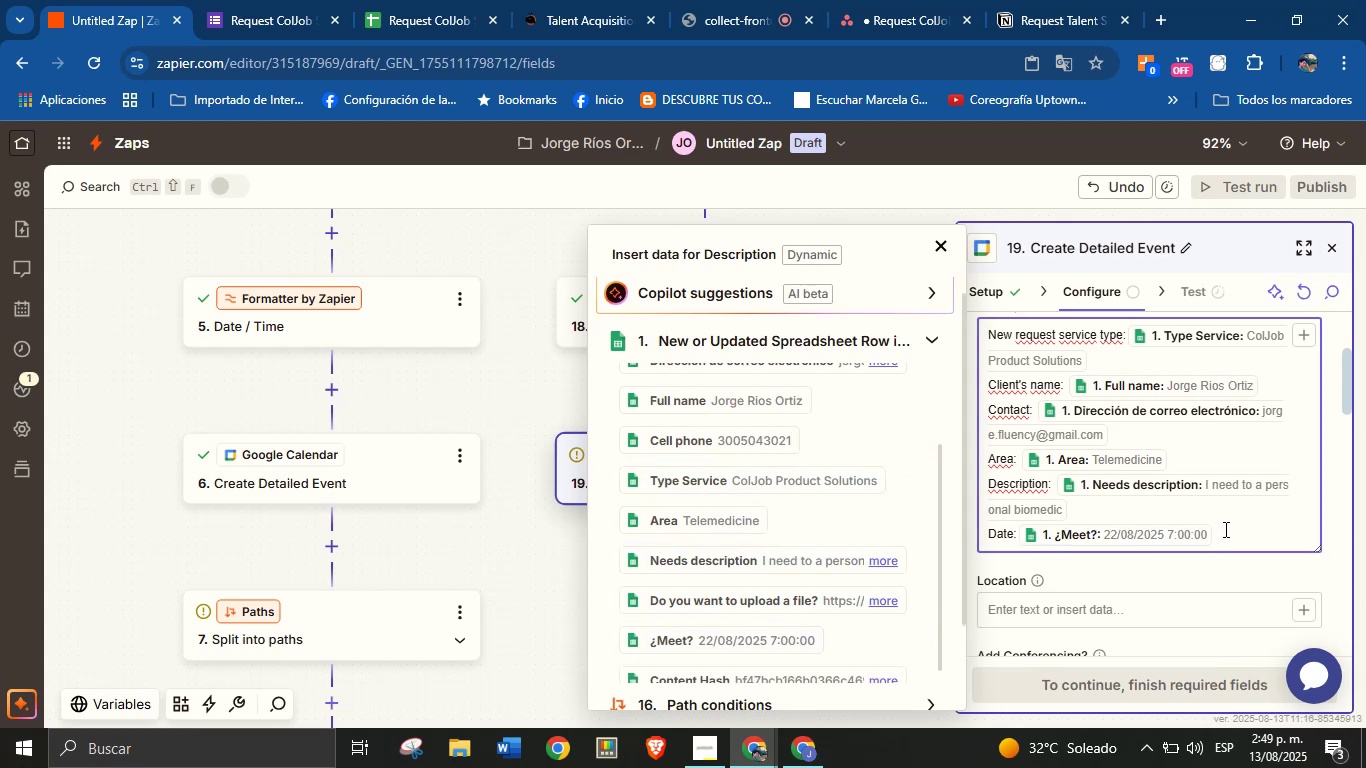 
scroll: coordinate [1242, 529], scroll_direction: down, amount: 4.0
 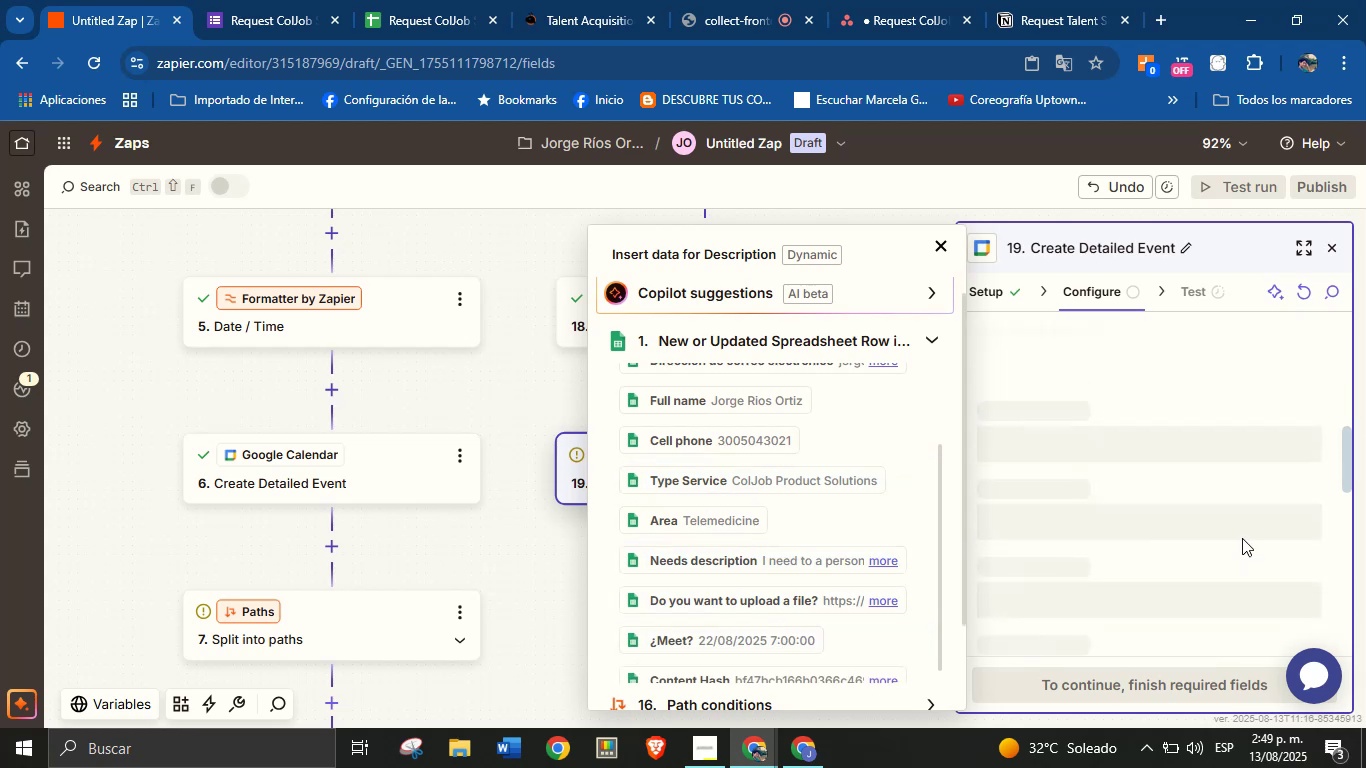 
scroll: coordinate [1229, 484], scroll_direction: up, amount: 4.0
 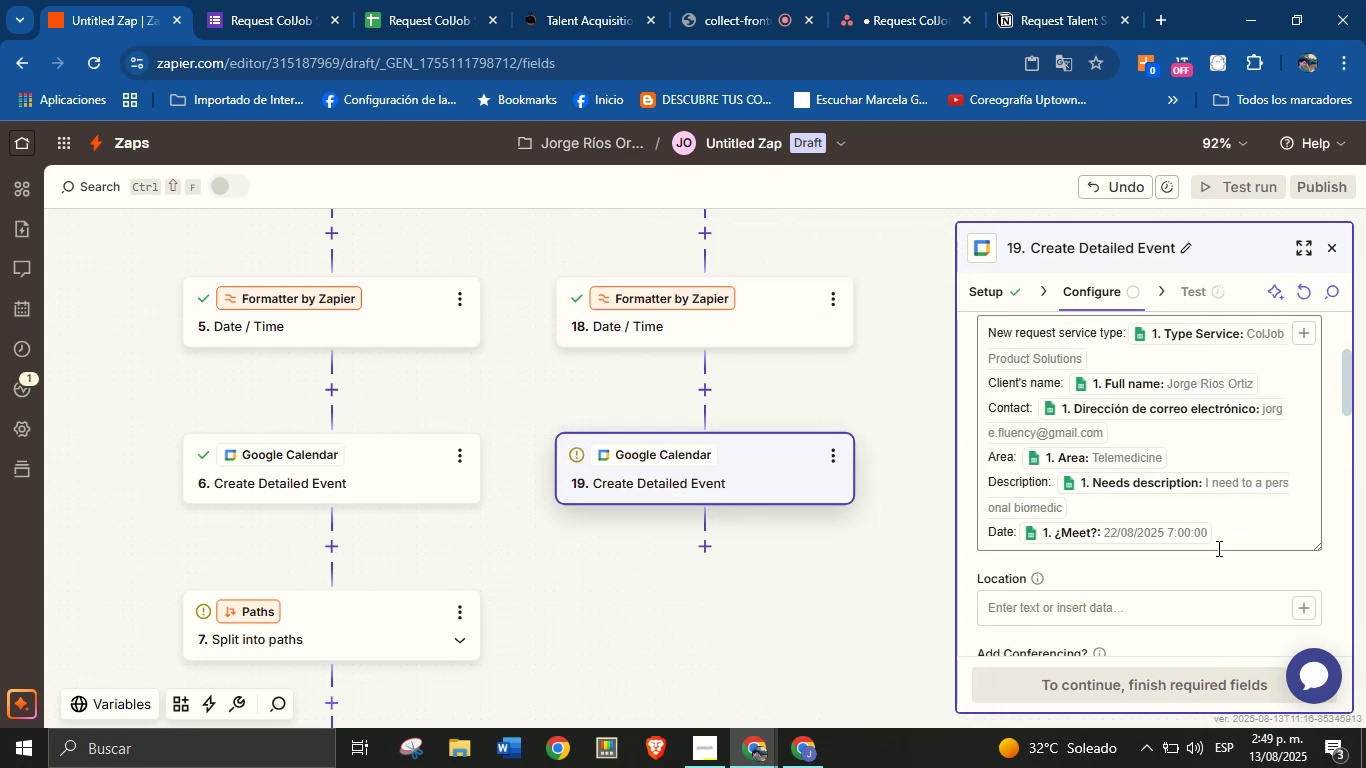 
left_click([1203, 565])
 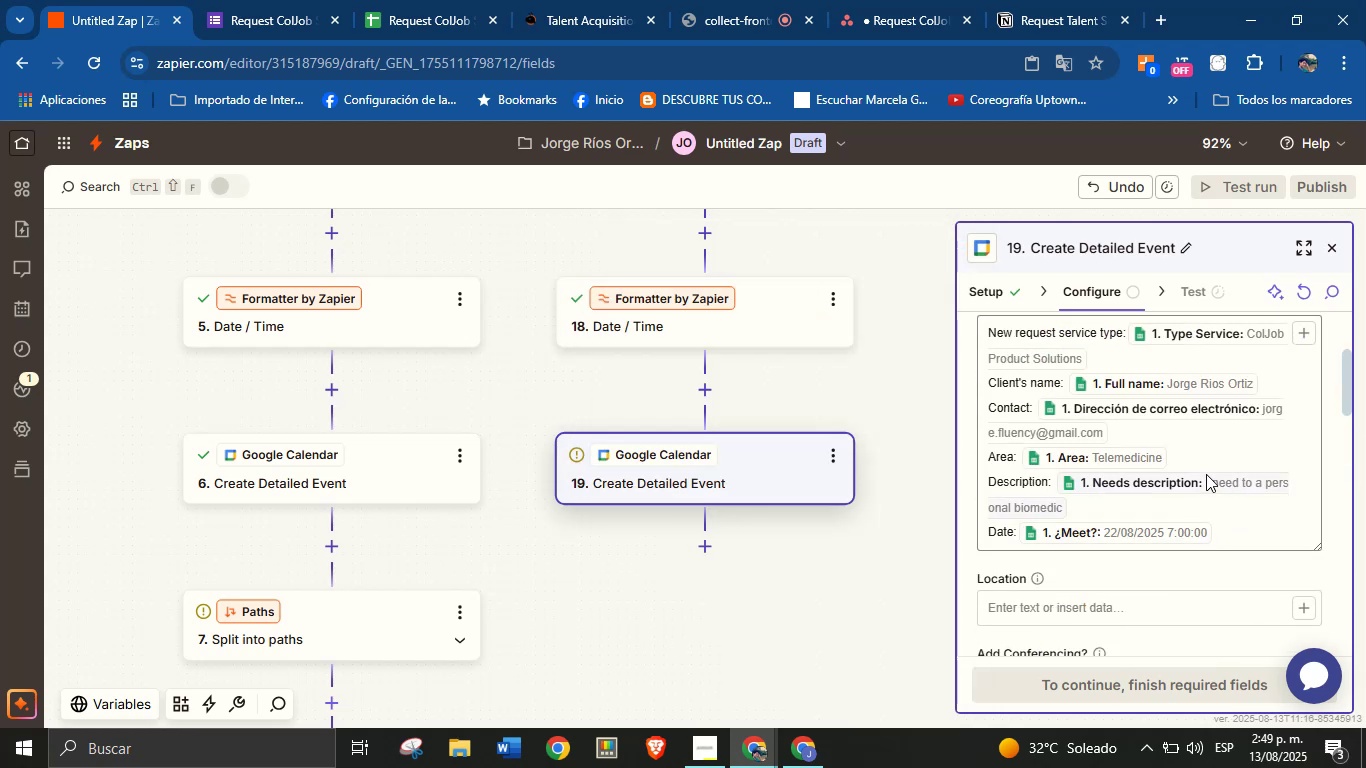 
scroll: coordinate [1168, 591], scroll_direction: down, amount: 2.0
 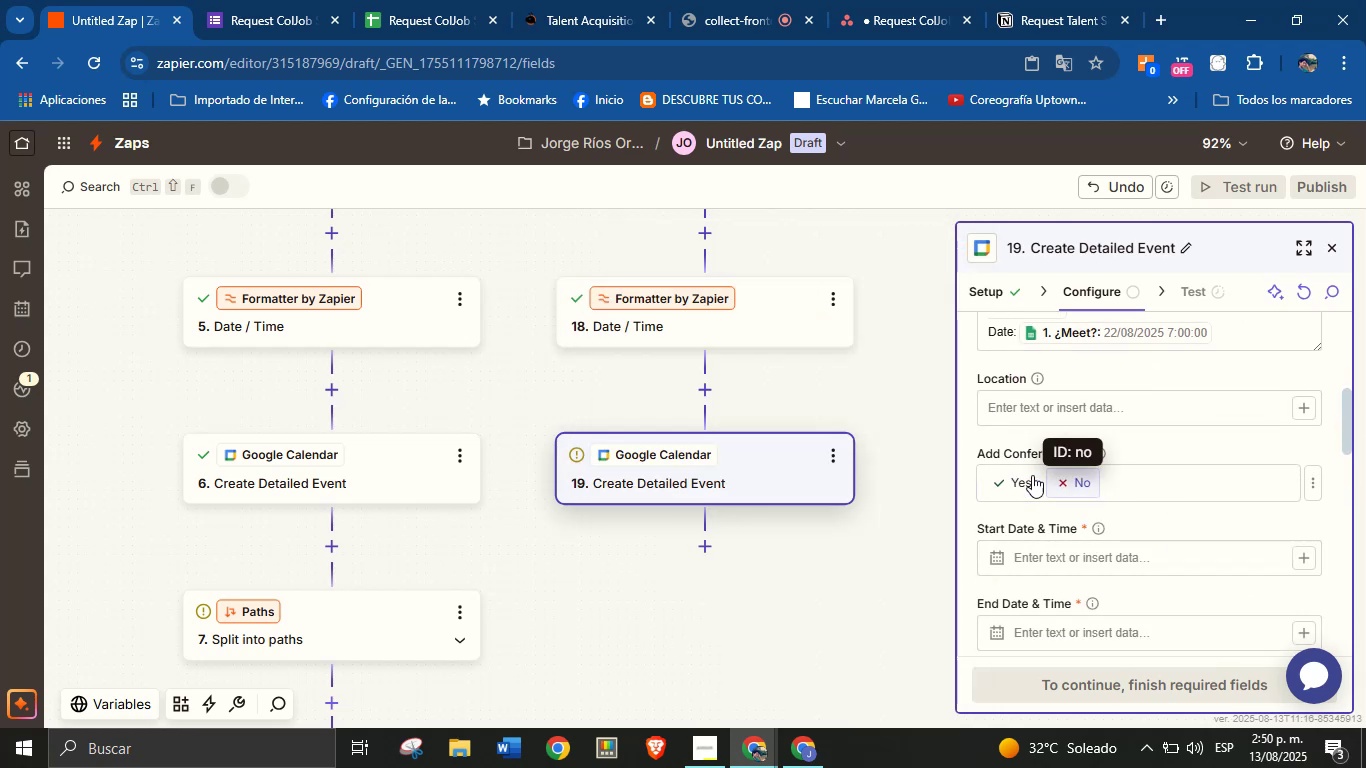 
left_click([1011, 478])
 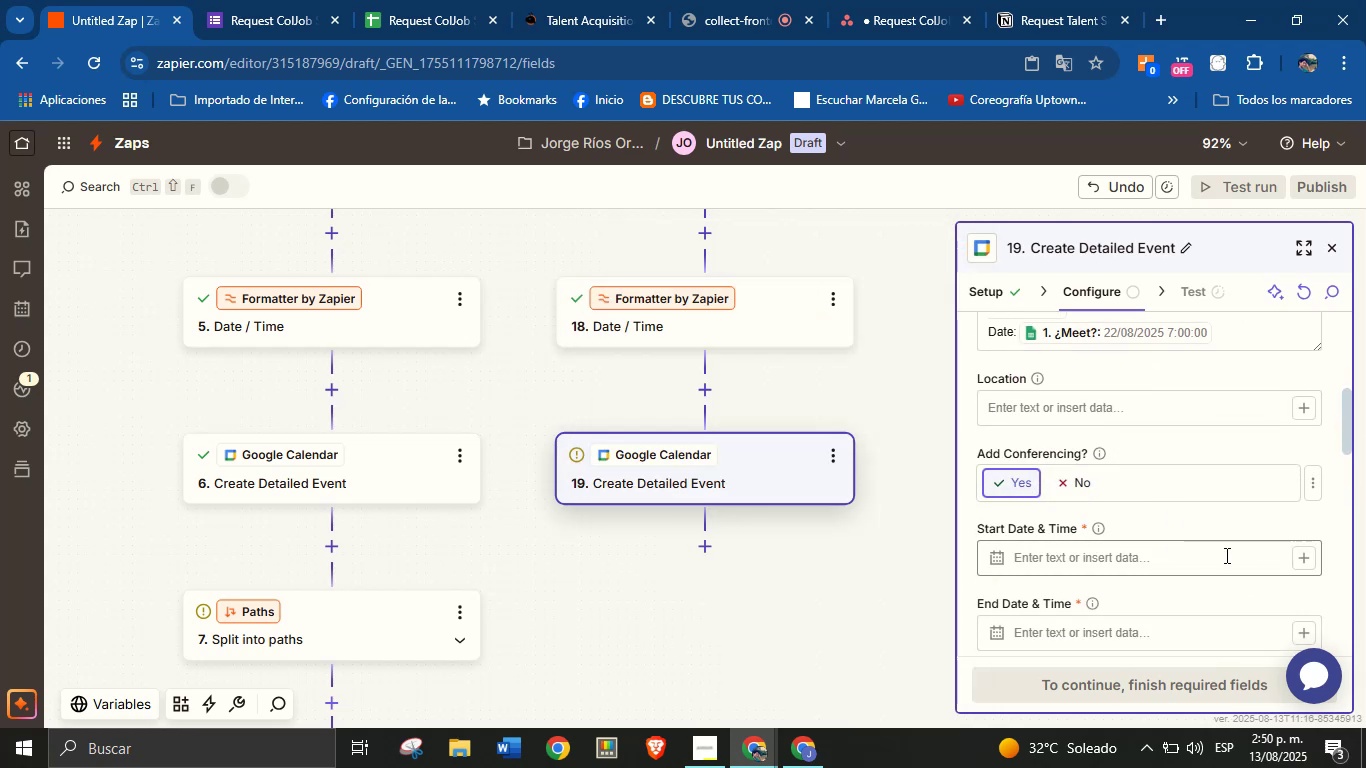 
left_click([1302, 555])
 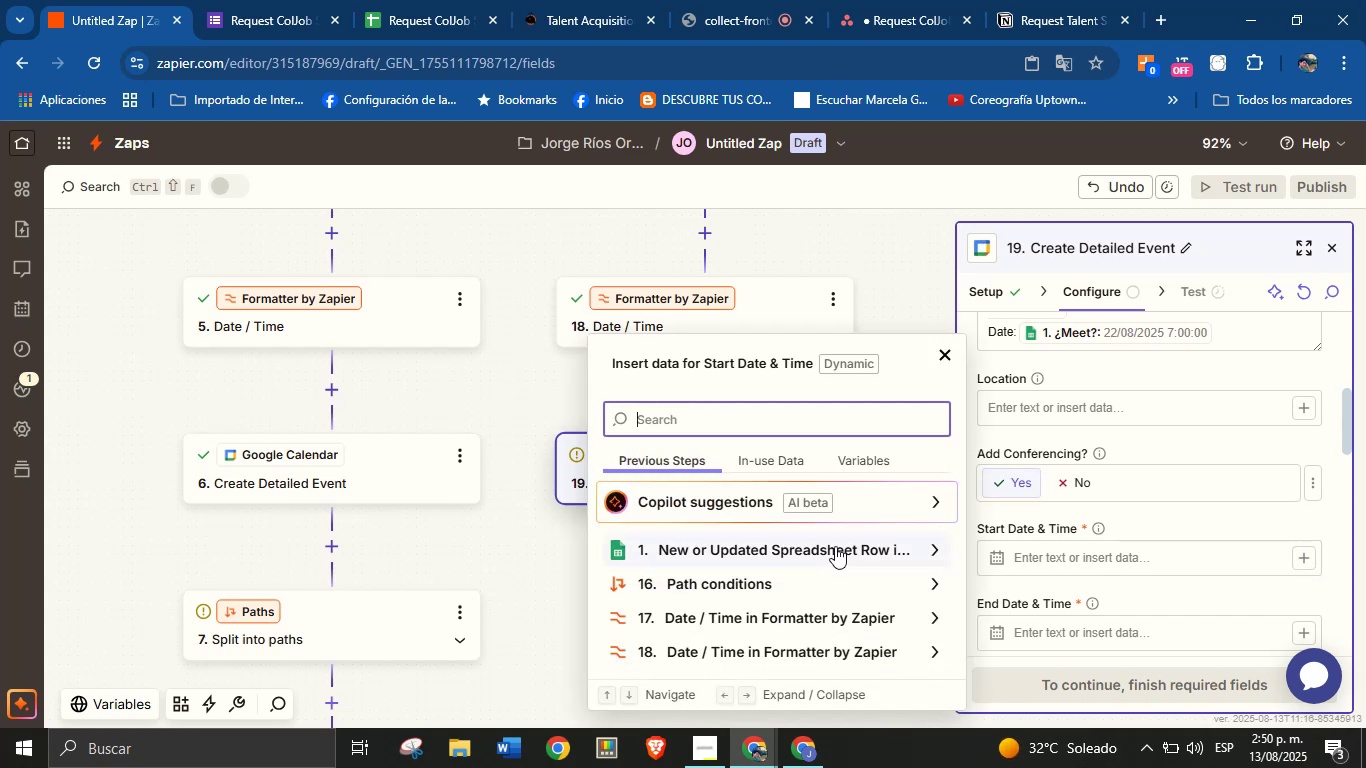 
wait(7.83)
 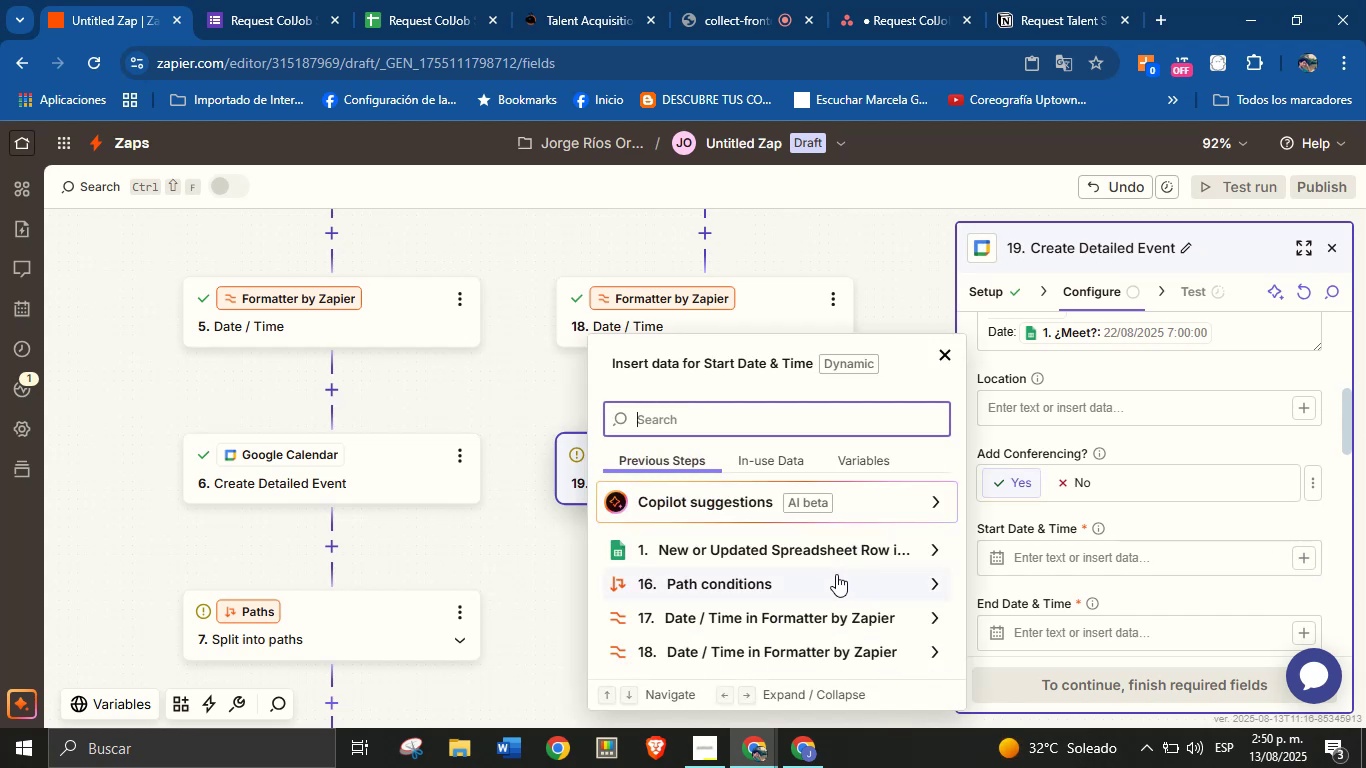 
left_click([929, 618])
 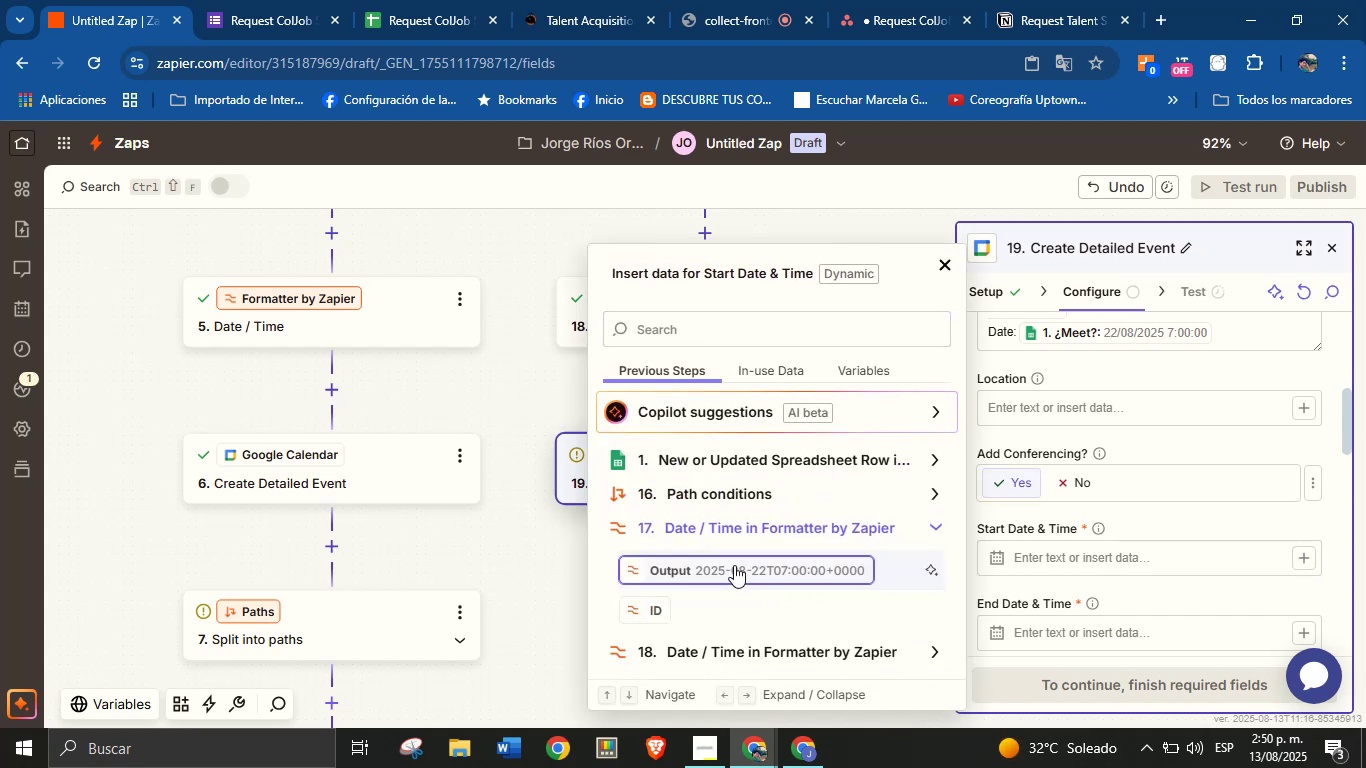 
left_click([748, 564])
 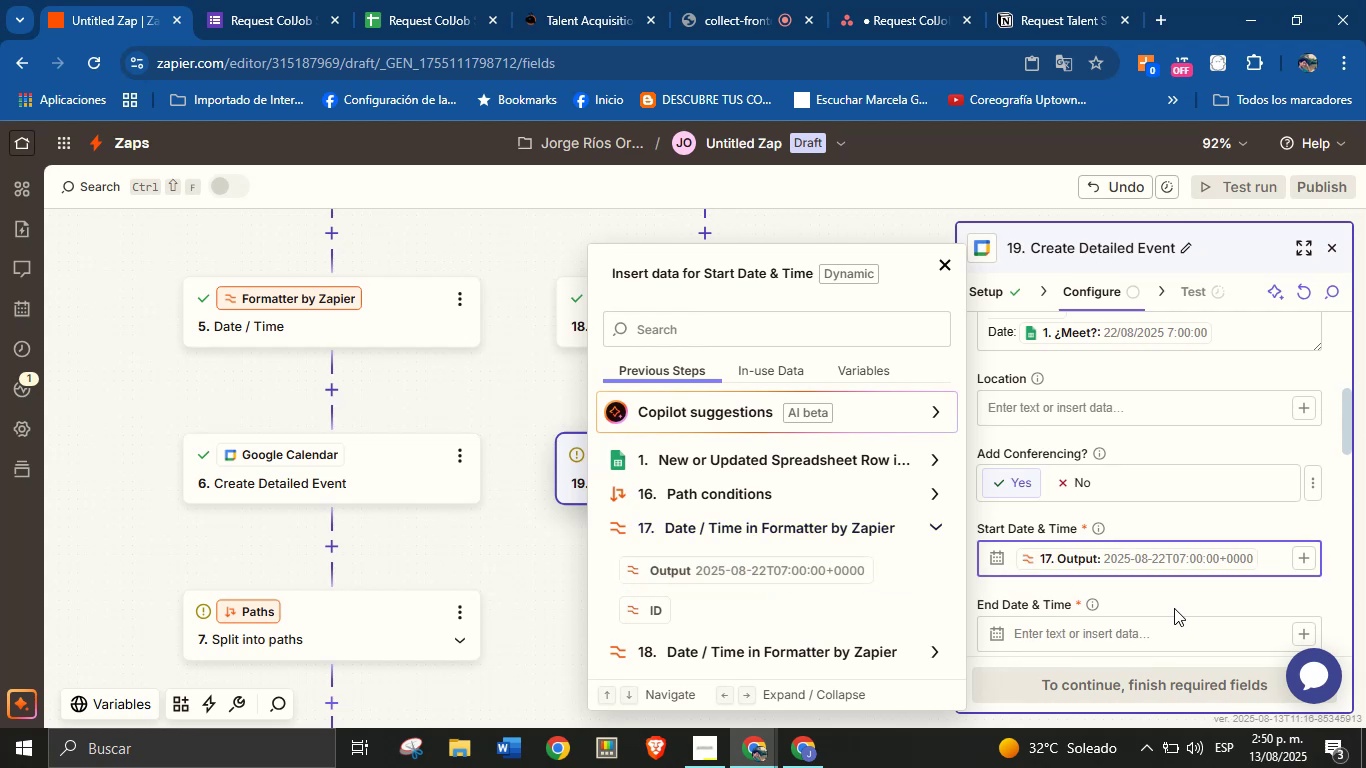 
left_click([1175, 608])
 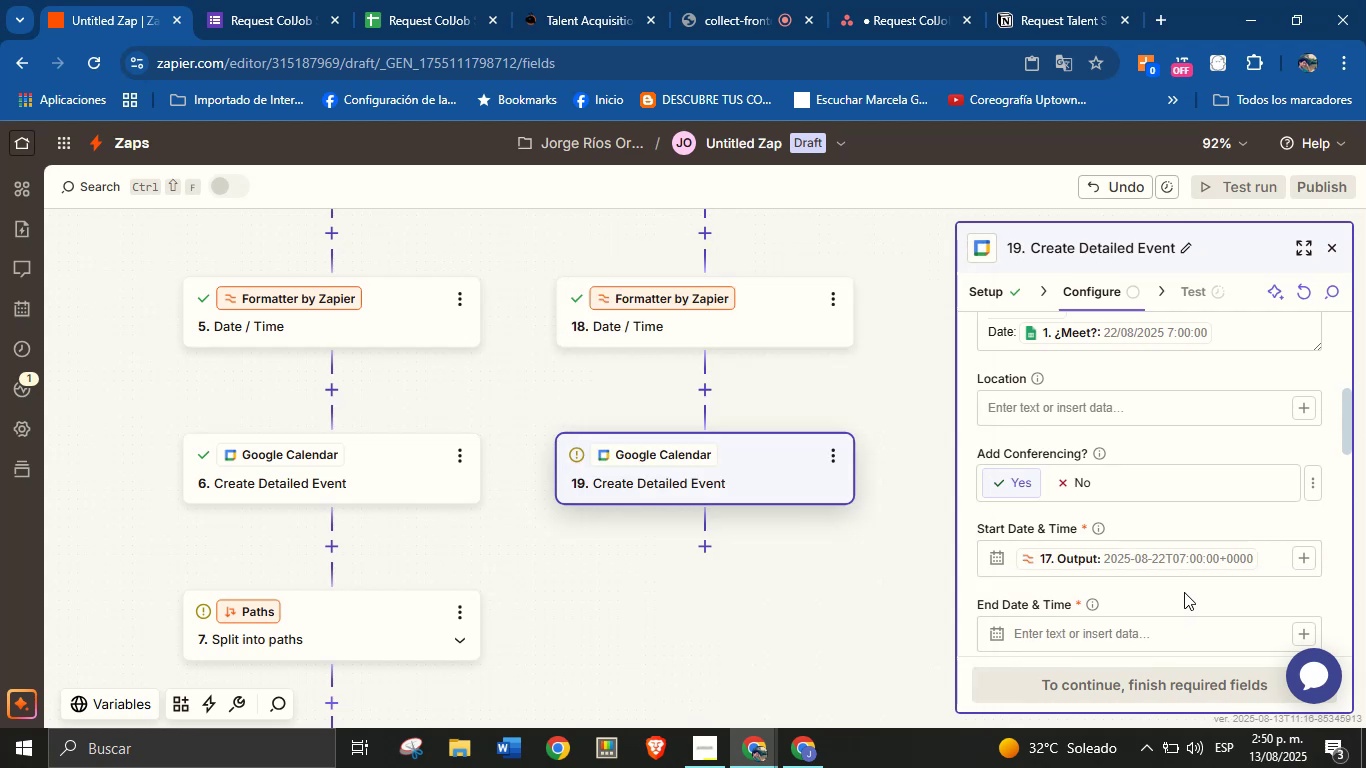 
scroll: coordinate [1216, 590], scroll_direction: down, amount: 1.0
 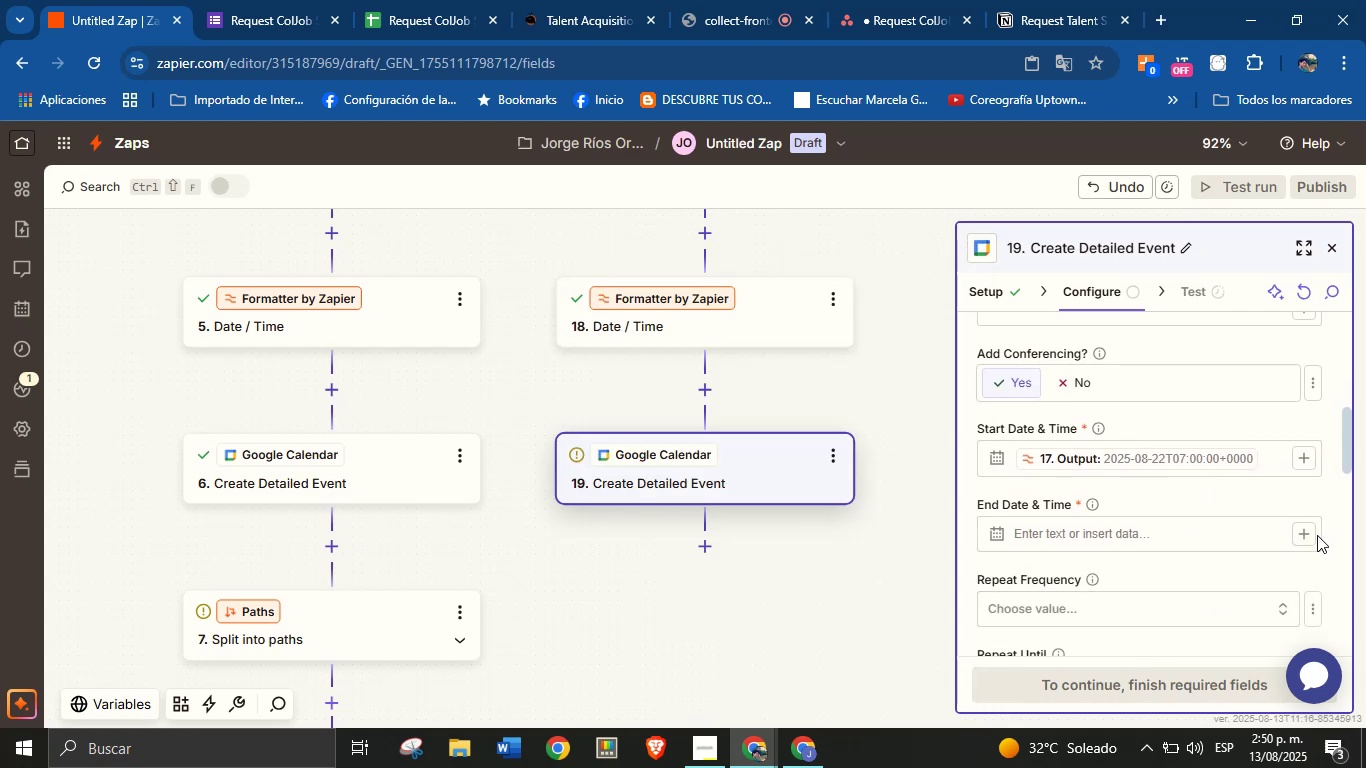 
left_click([1306, 532])
 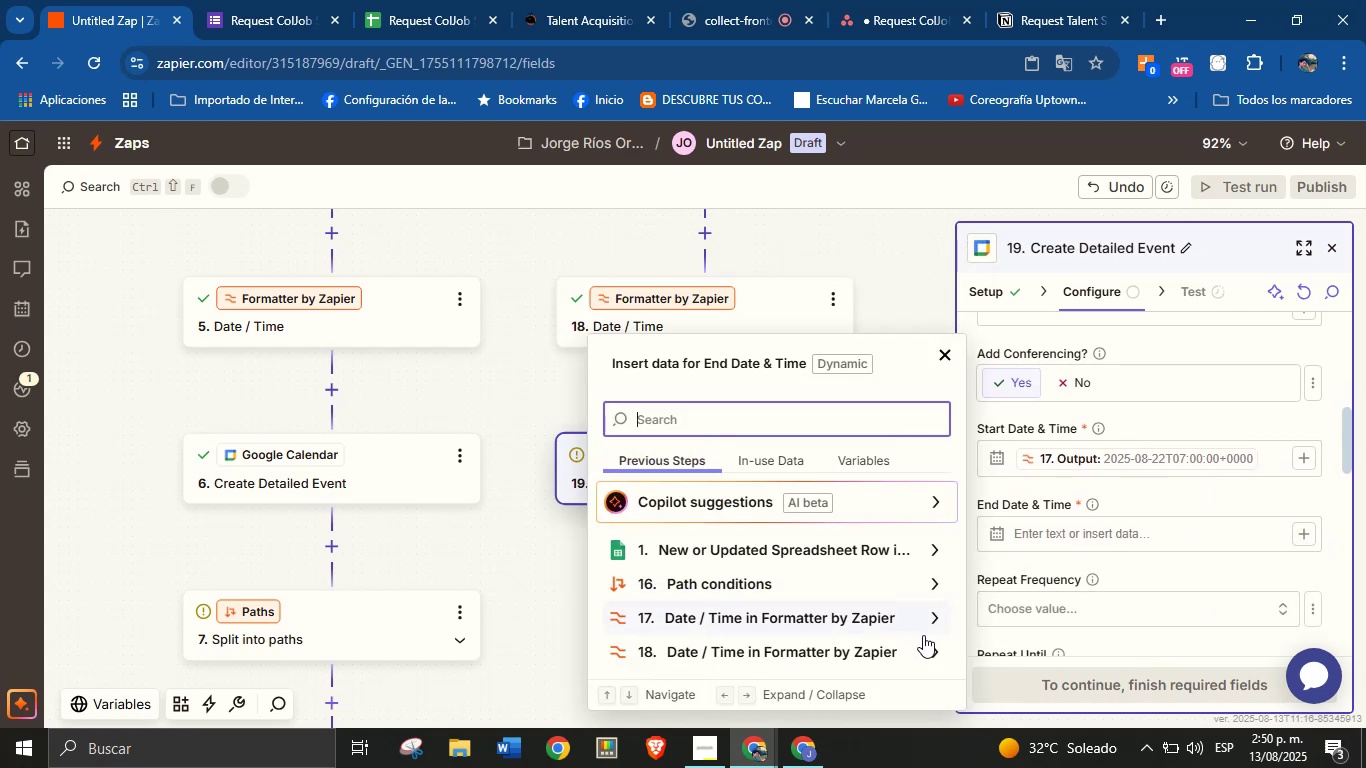 
left_click([927, 641])
 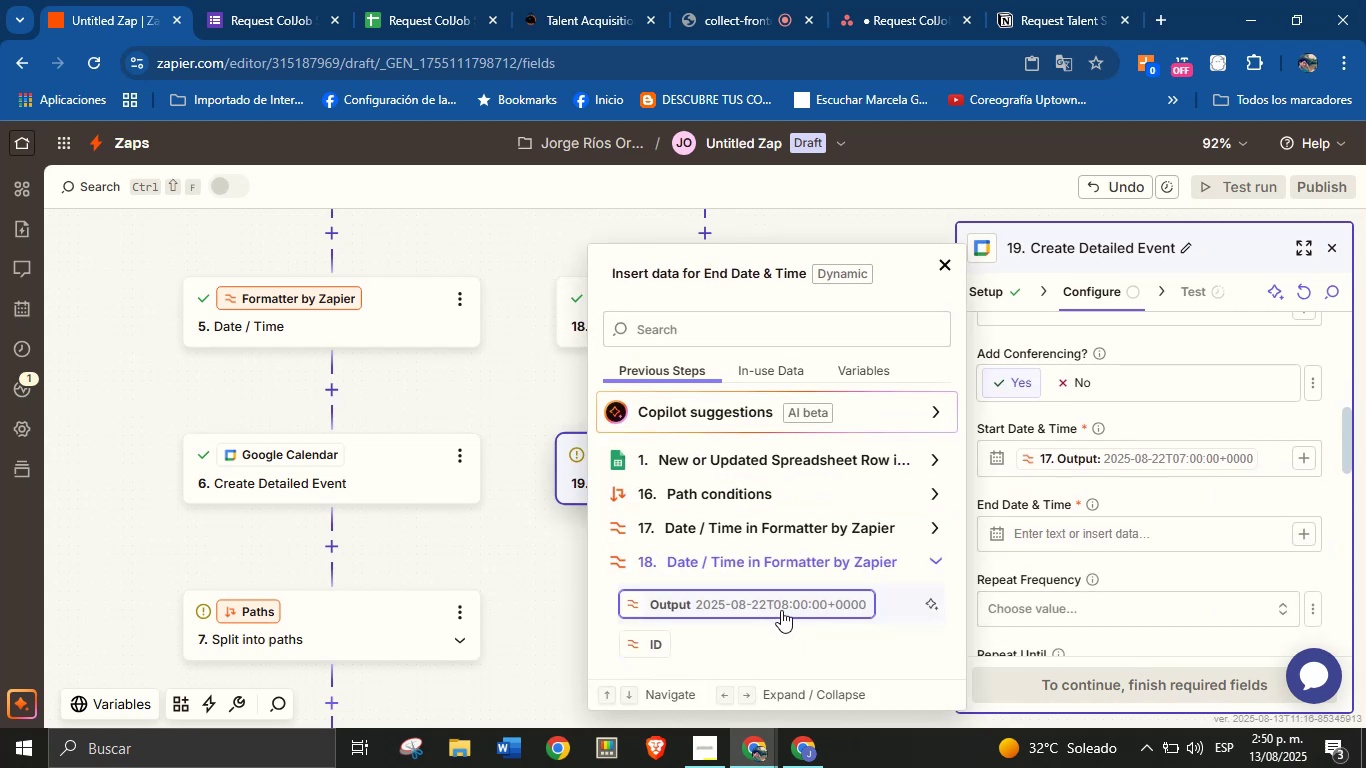 
left_click([797, 610])
 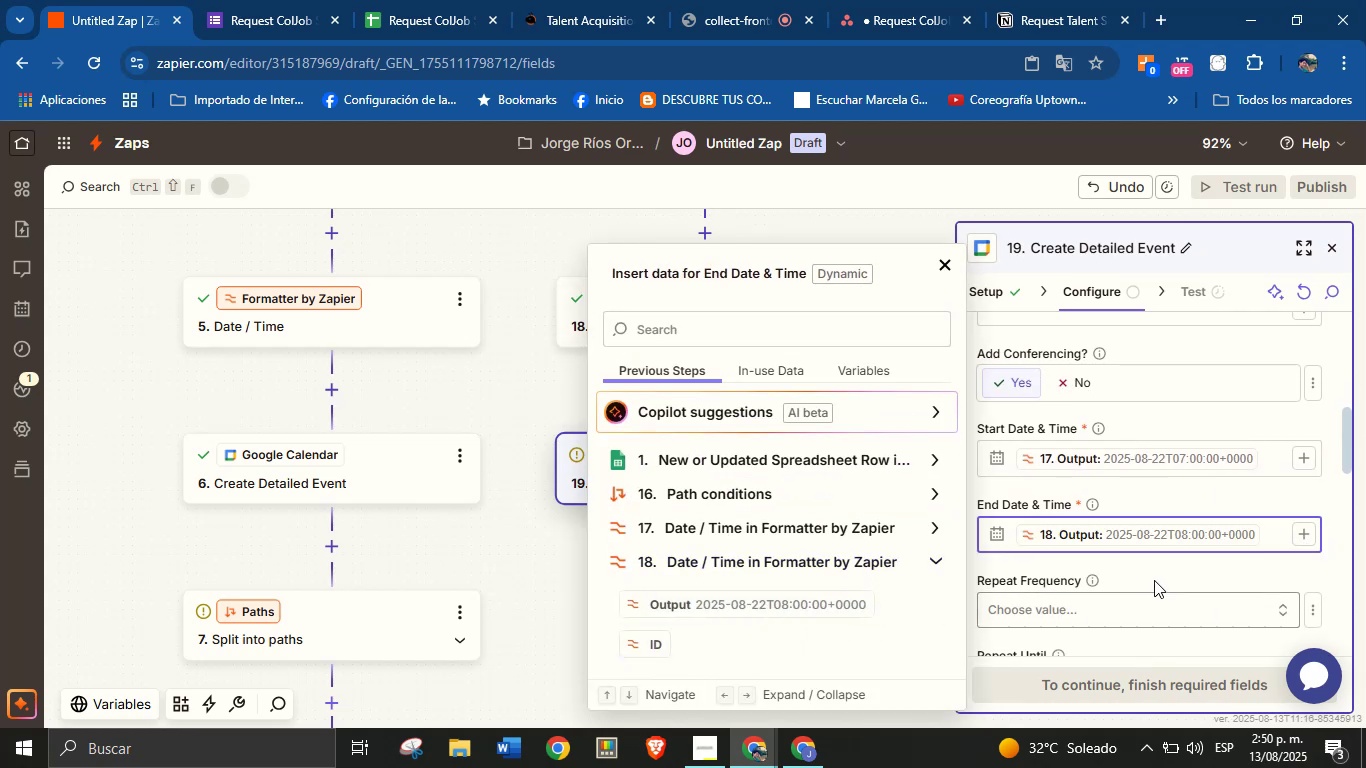 
left_click([1158, 574])
 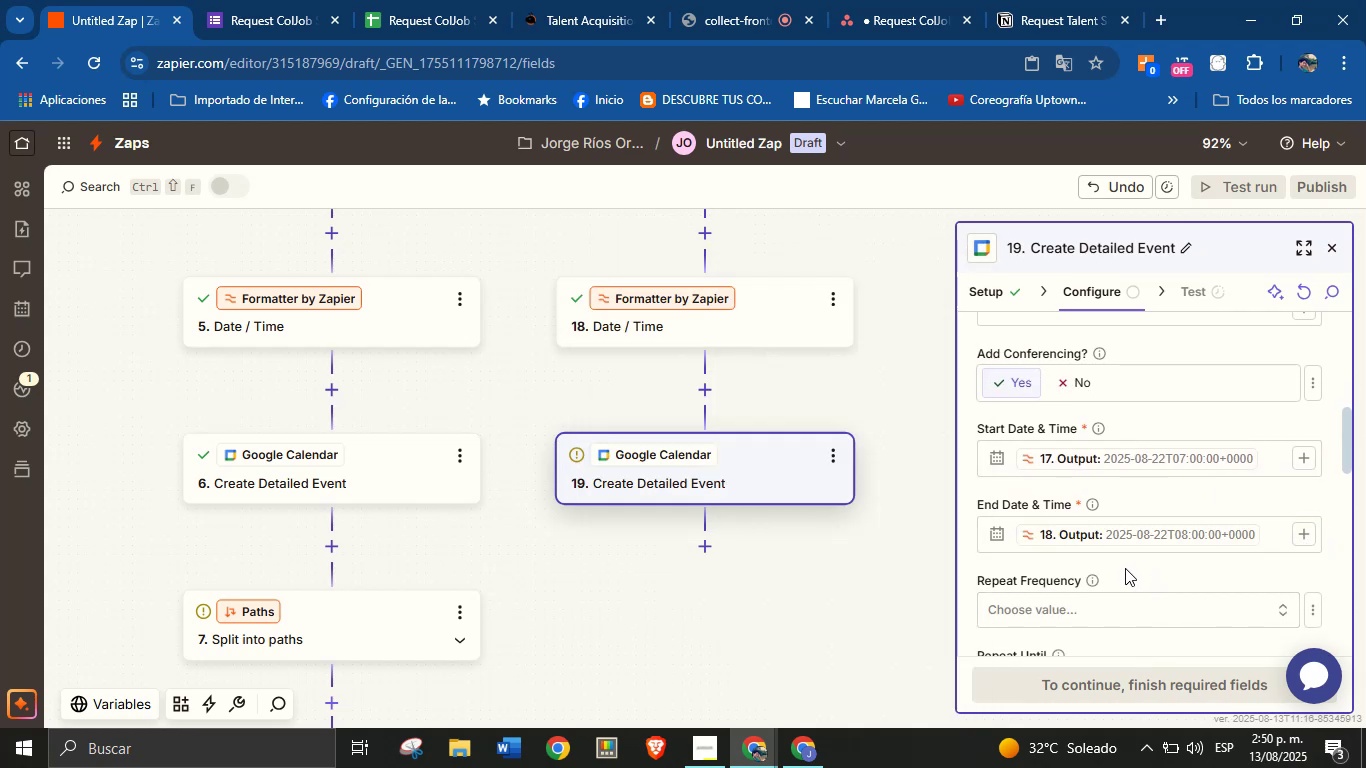 
scroll: coordinate [1132, 551], scroll_direction: down, amount: 5.0
 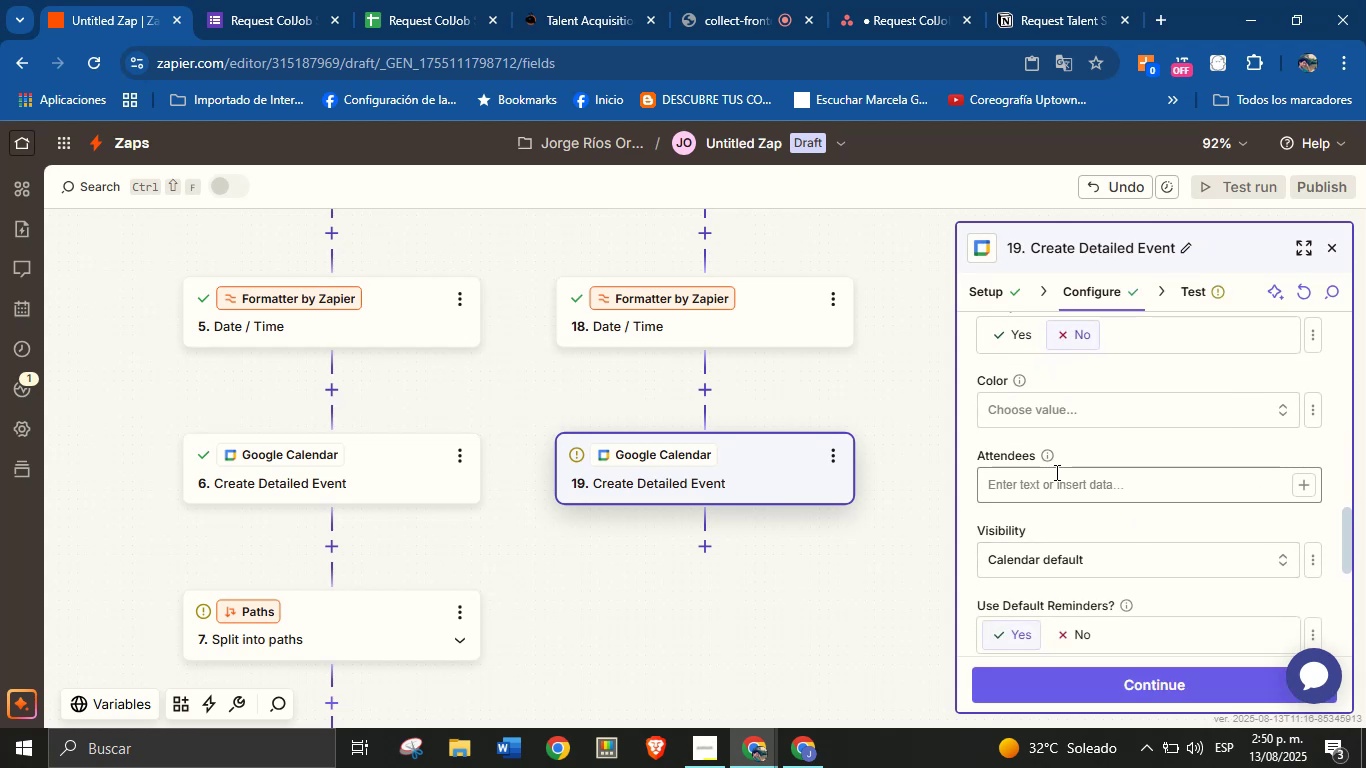 
left_click([1061, 489])
 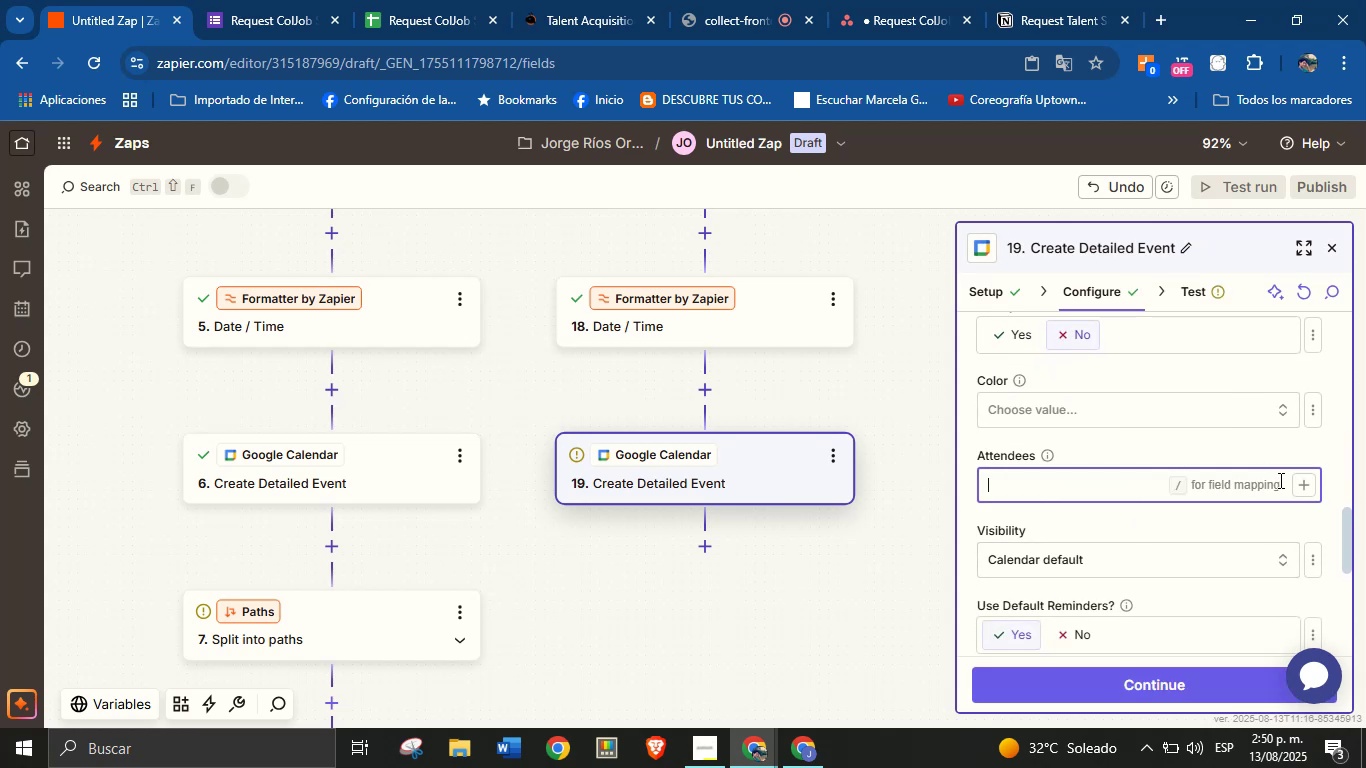 
left_click([1294, 487])
 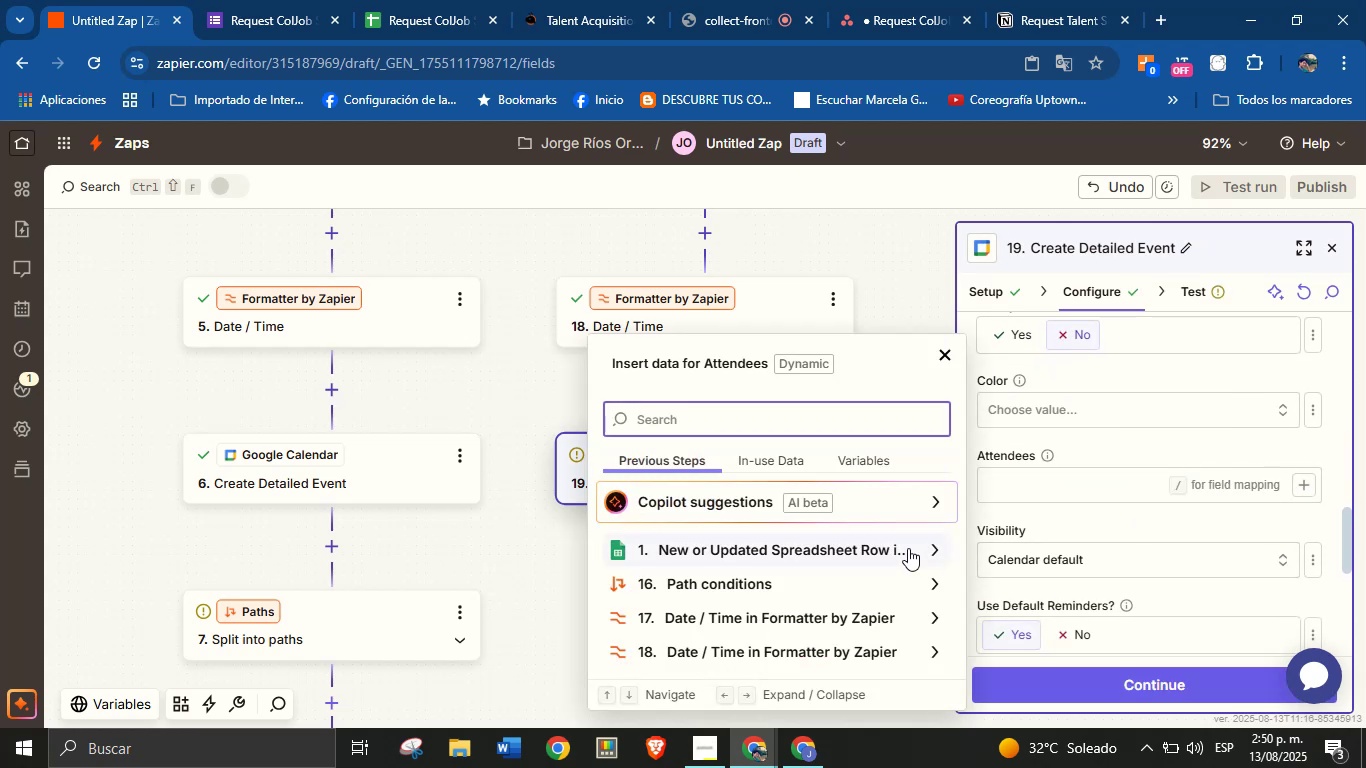 
left_click([885, 546])
 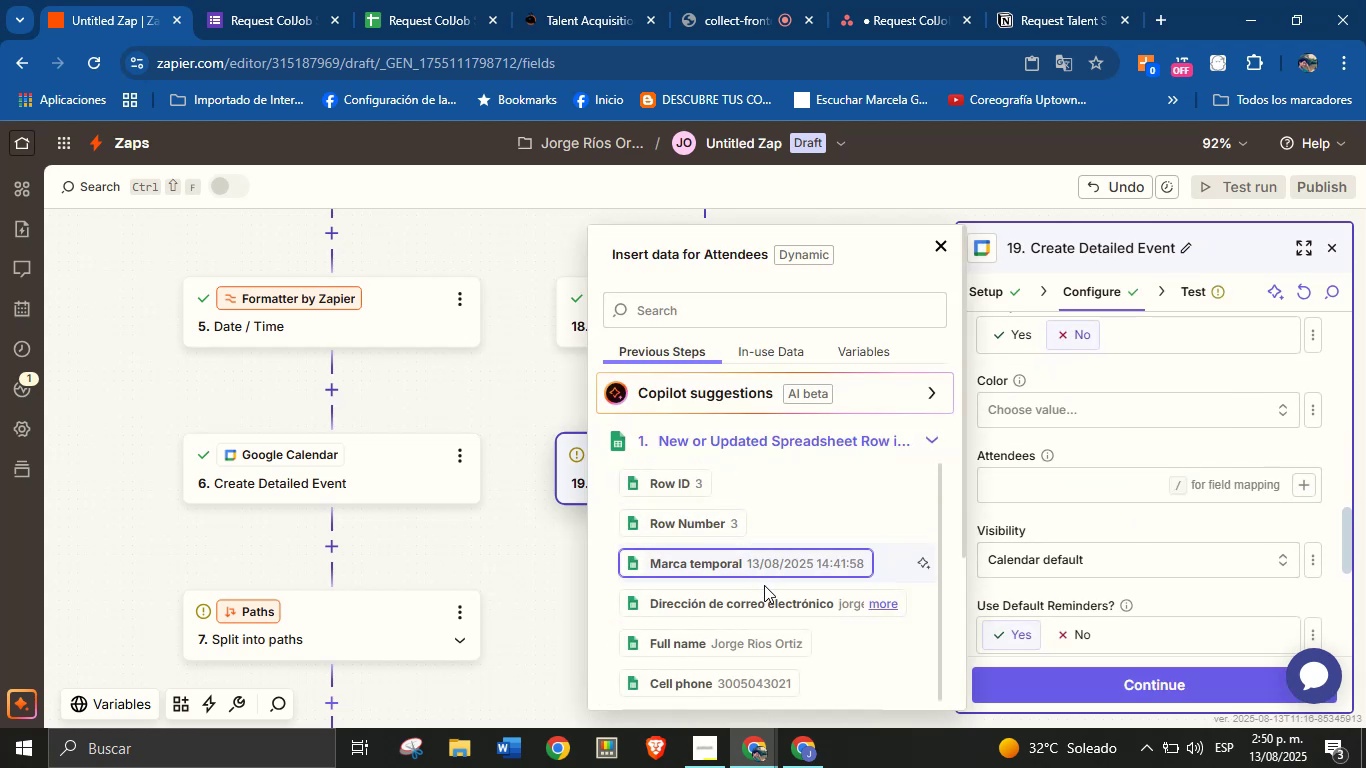 
left_click([764, 595])
 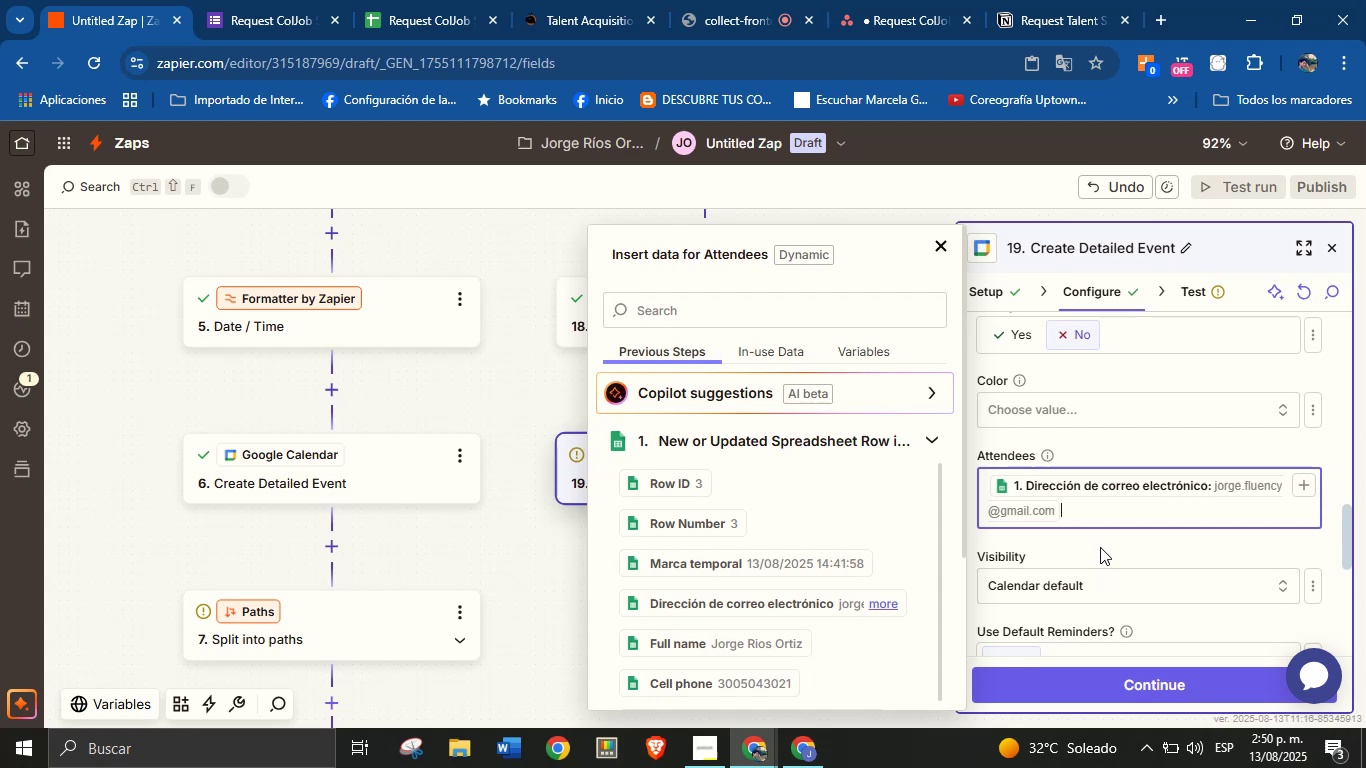 
left_click([1100, 547])
 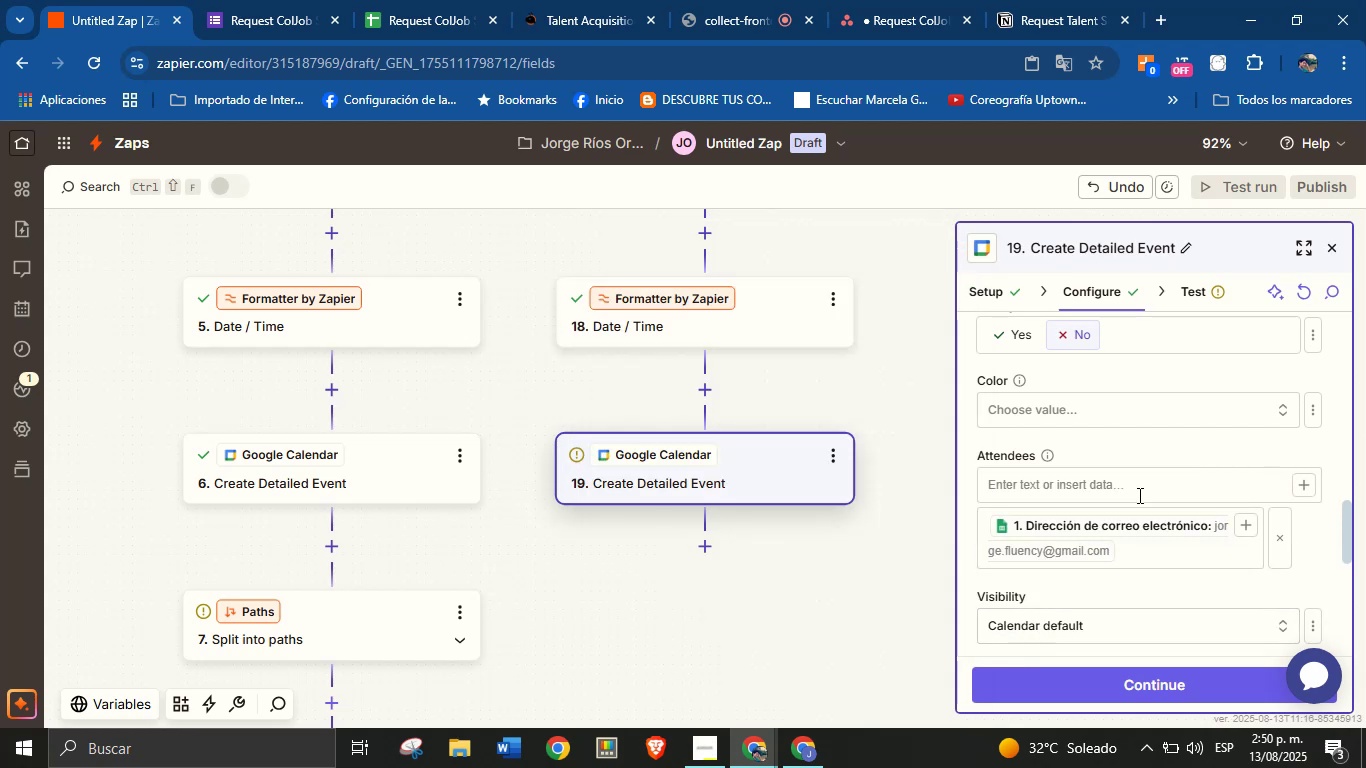 
left_click([1142, 492])
 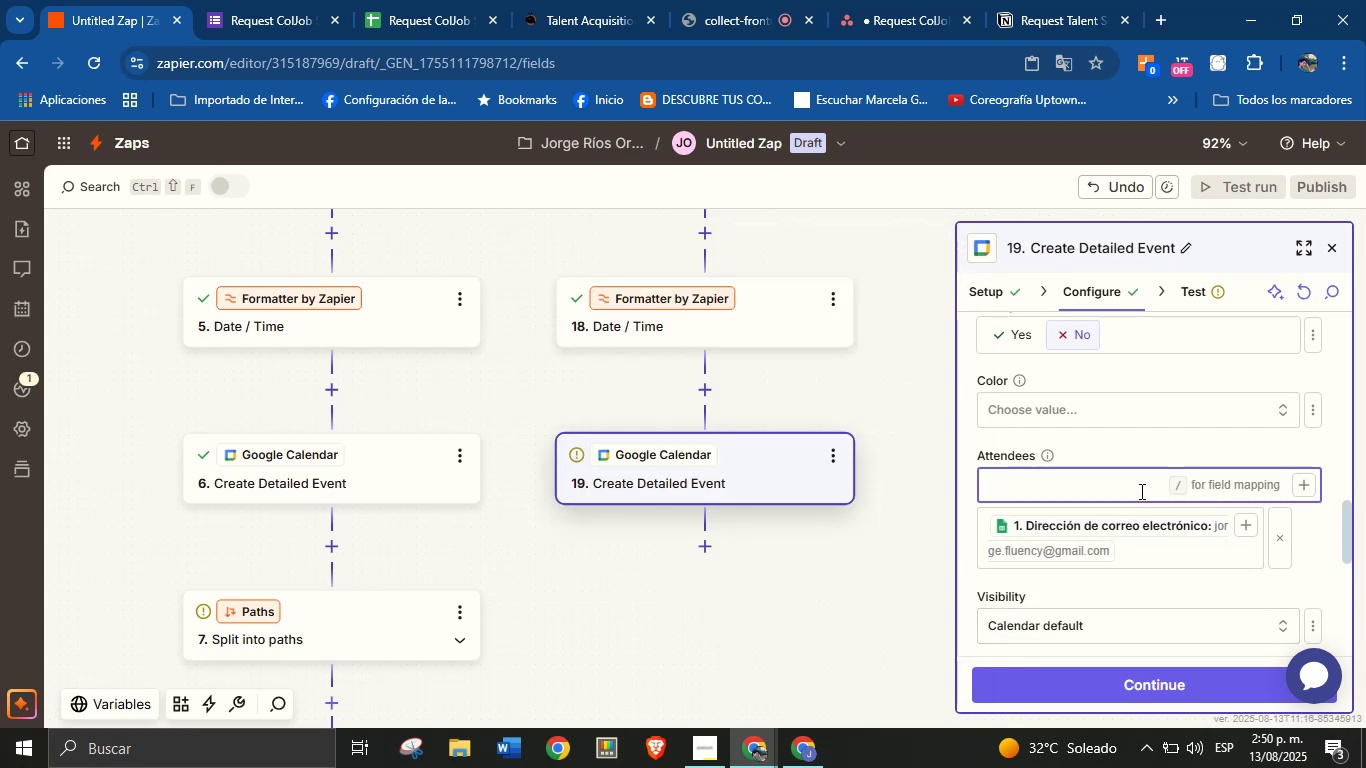 
wait(5.13)
 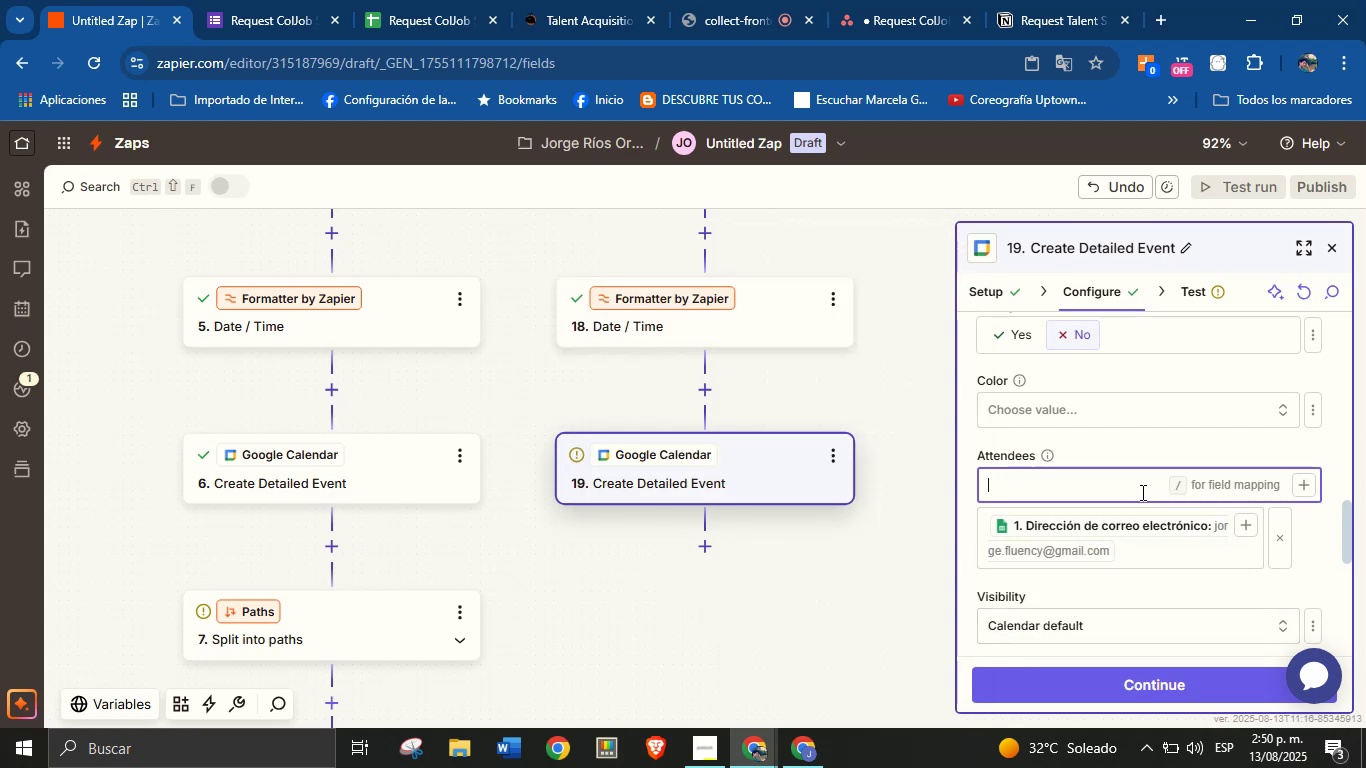 
type(jorge.coljob)
 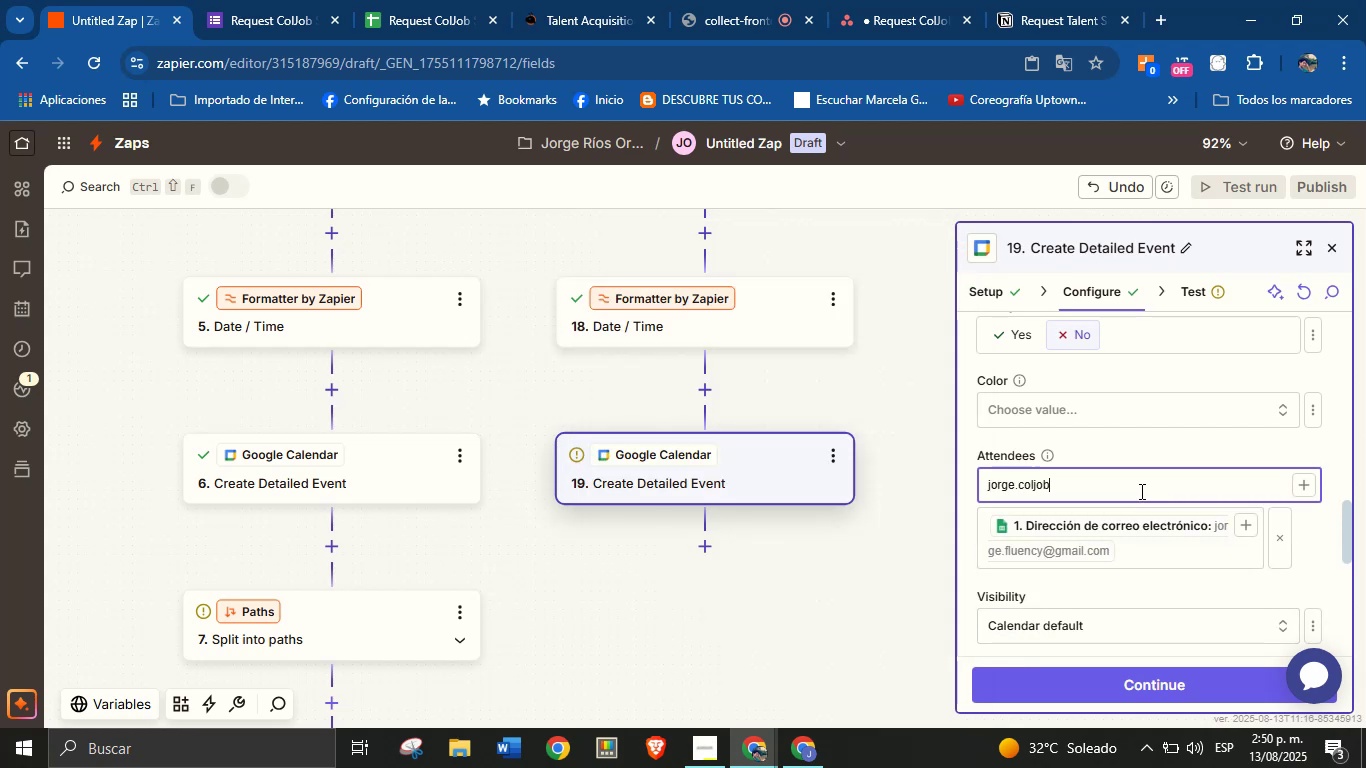 
key(Alt+Control+Q)
 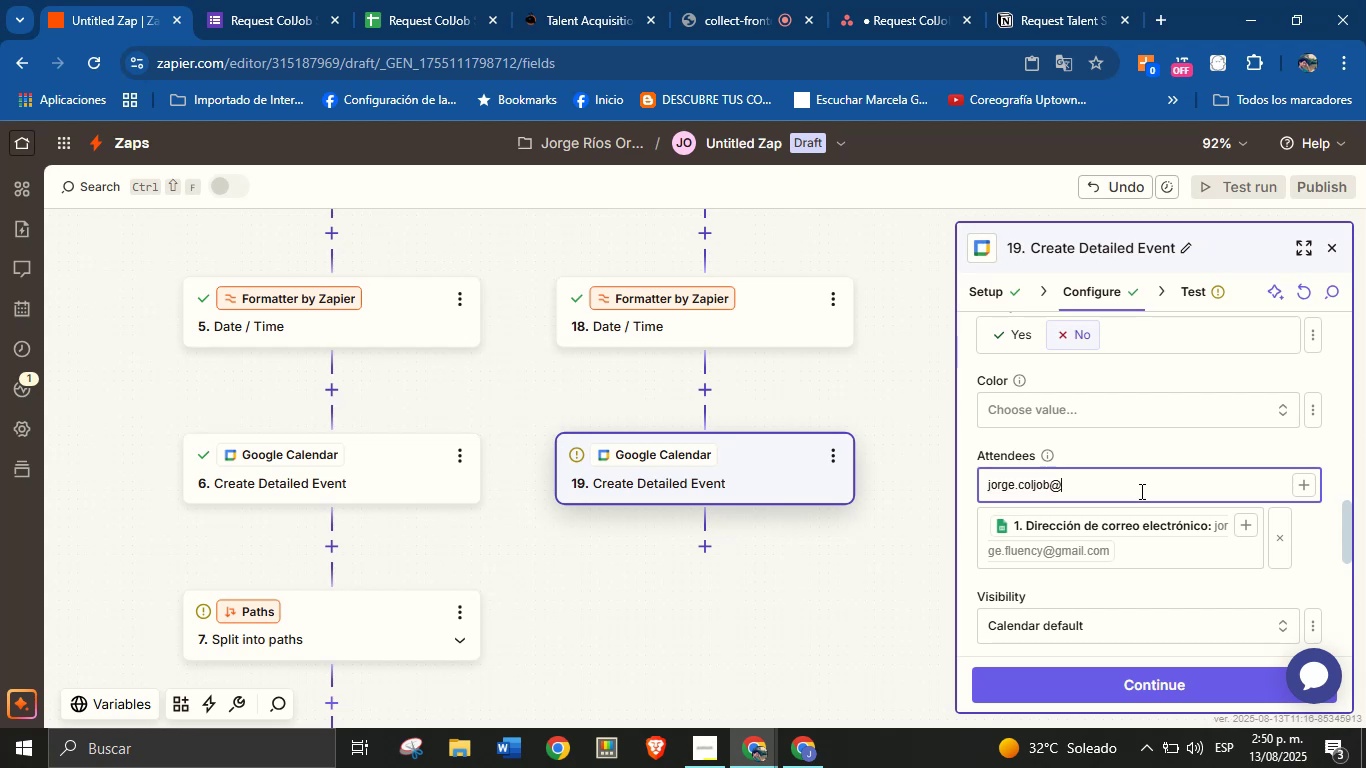 
type(gmail.com)
 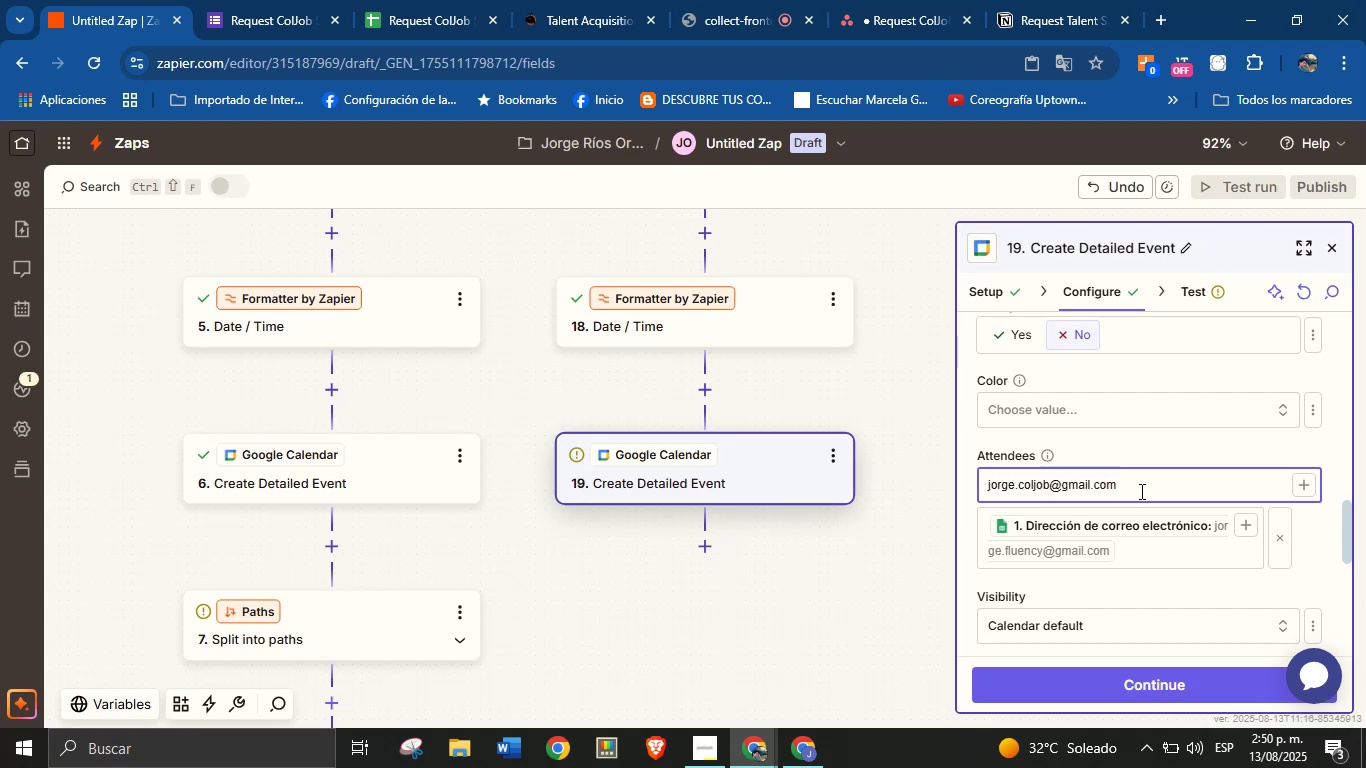 
left_click([1161, 459])
 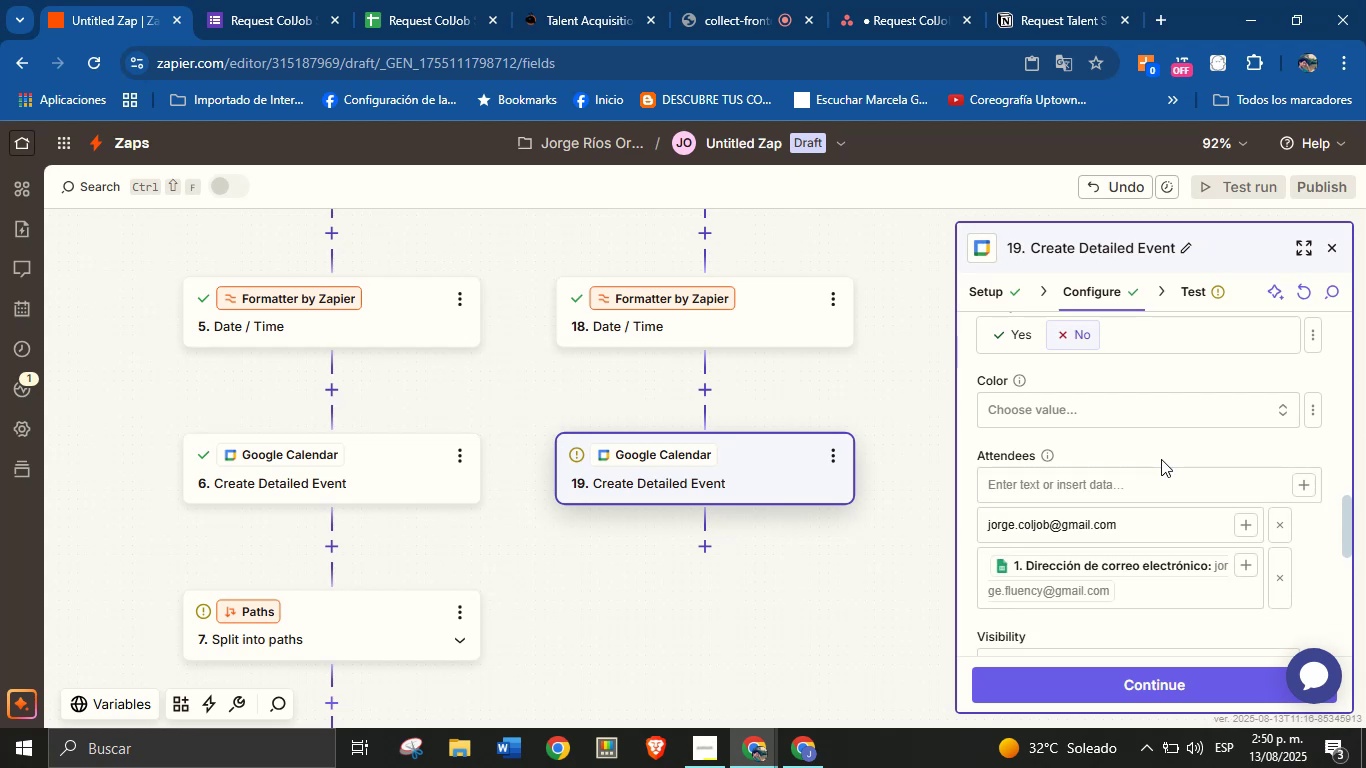 
scroll: coordinate [1150, 485], scroll_direction: down, amount: 3.0
 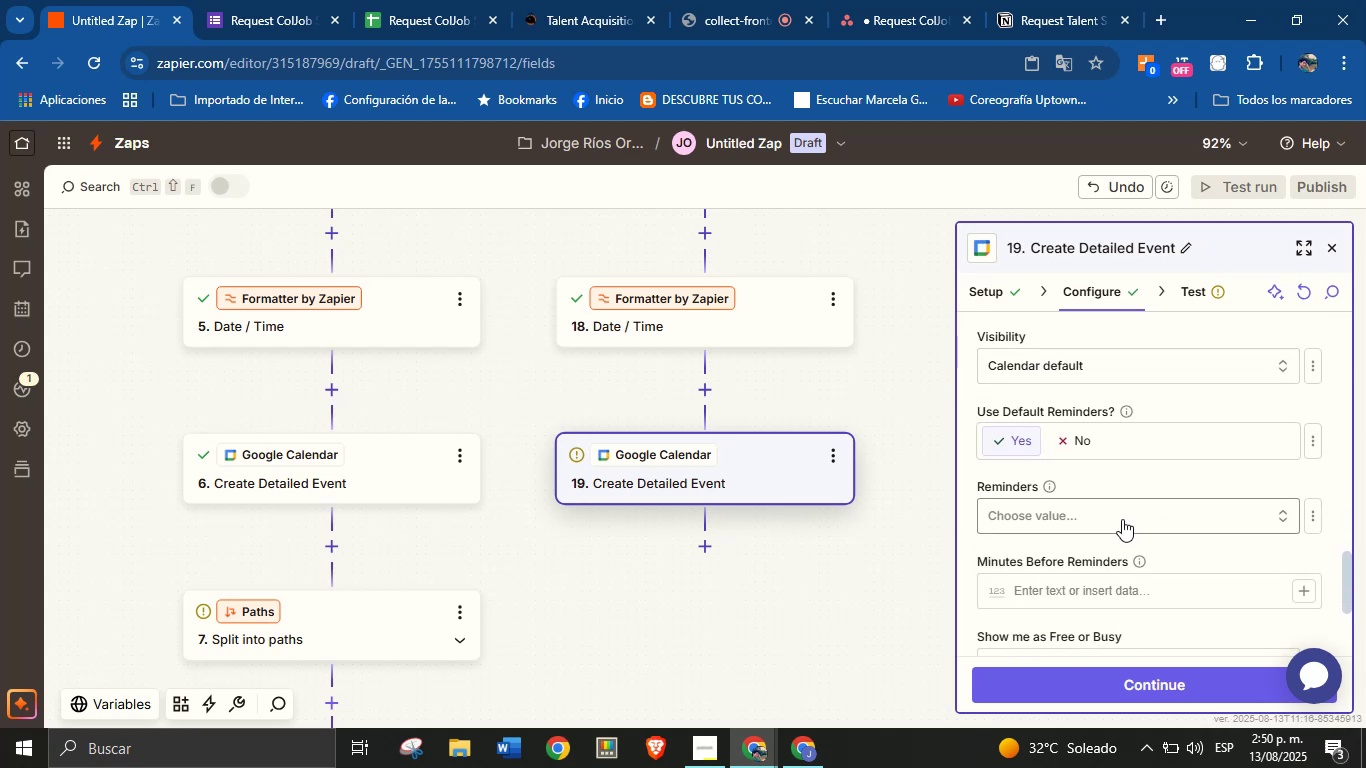 
left_click([1123, 517])
 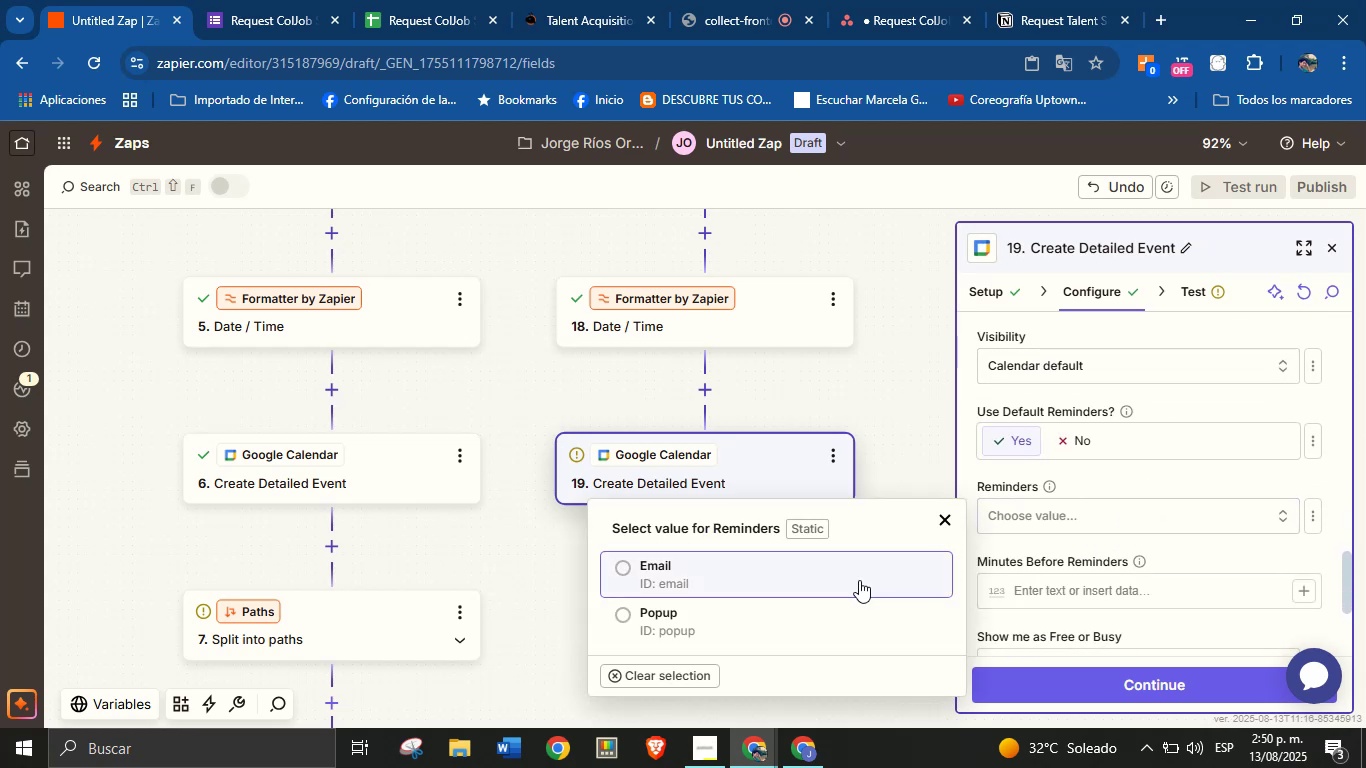 
left_click([846, 575])
 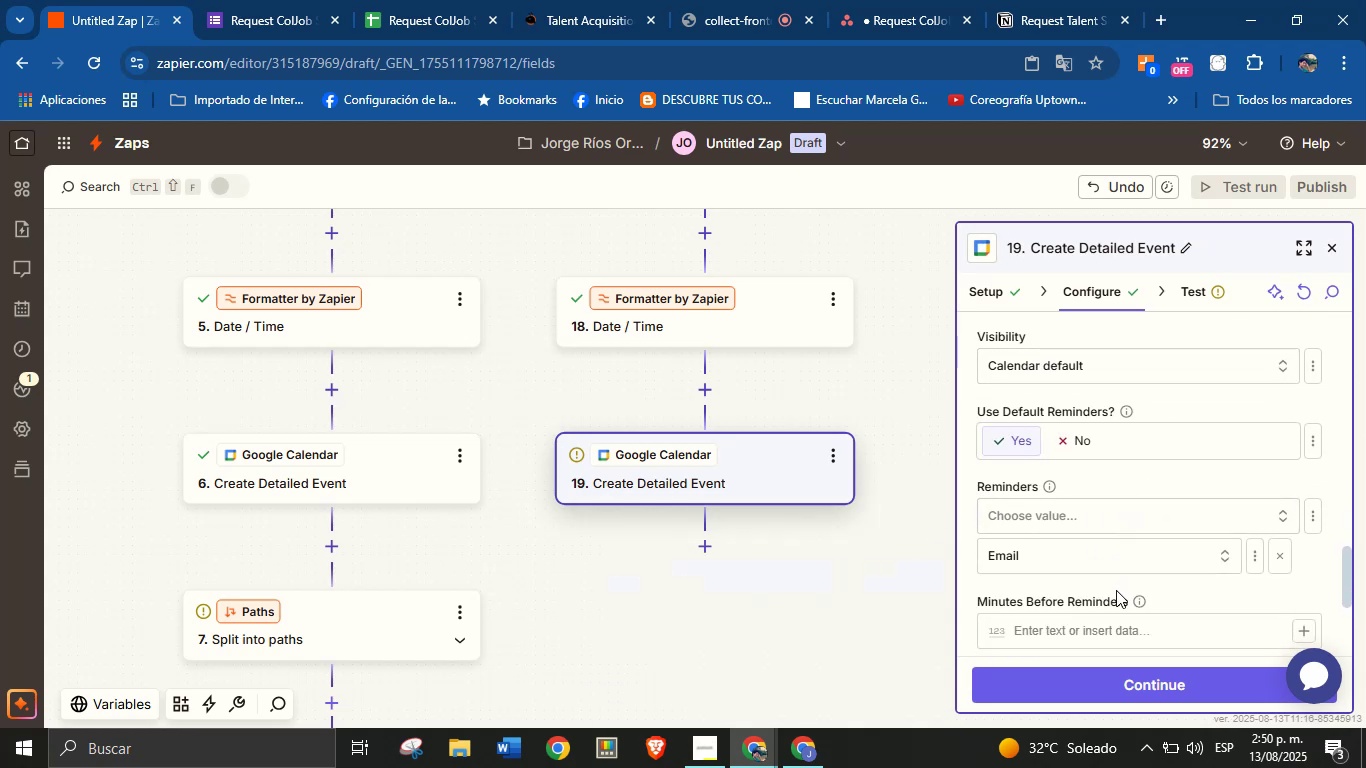 
left_click([1114, 620])
 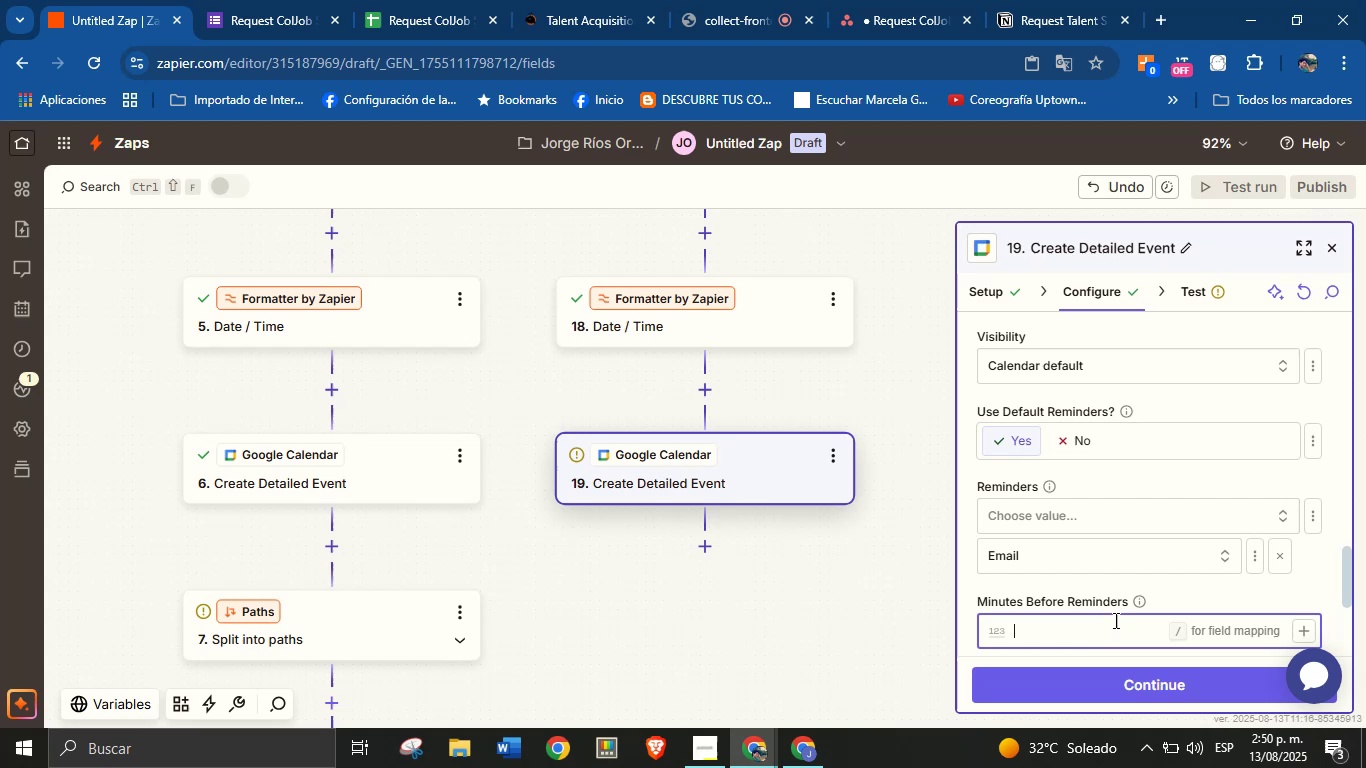 
type(60)
 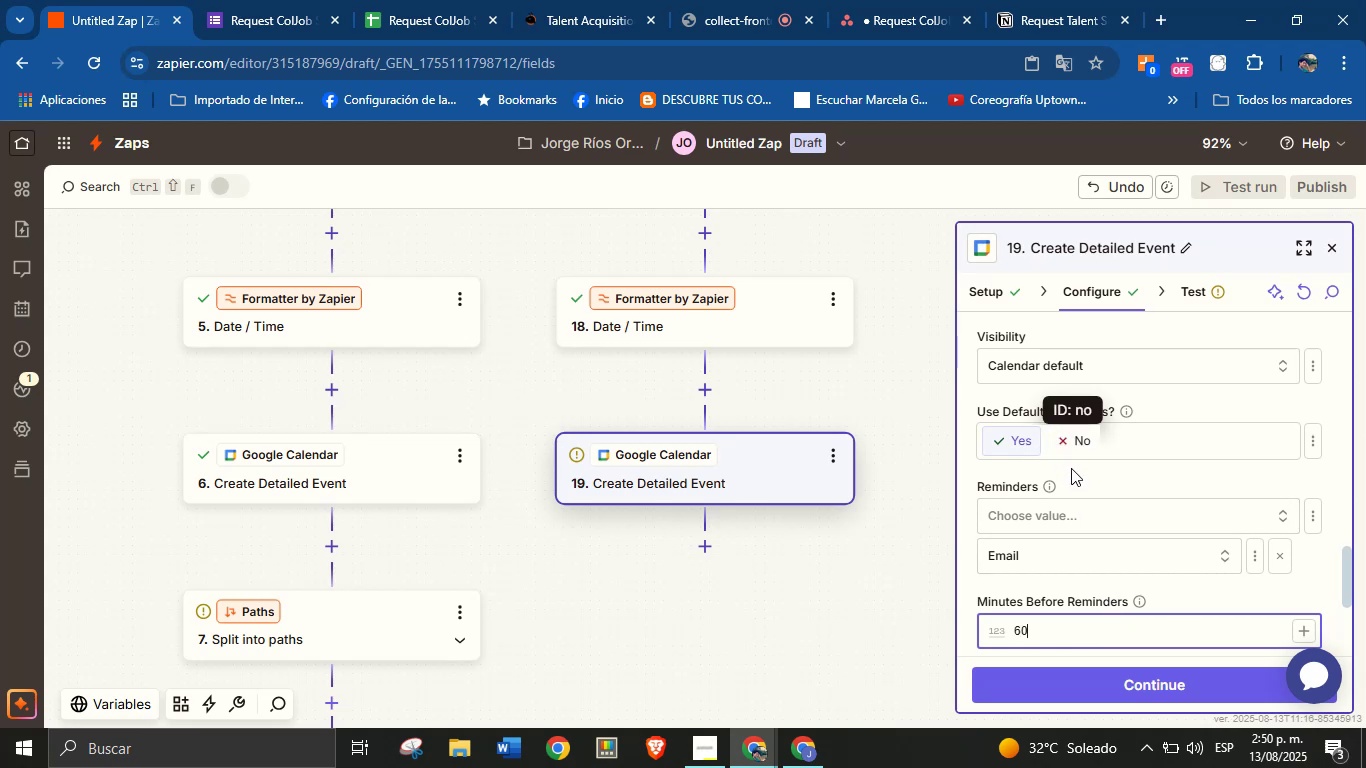 
left_click([1079, 437])
 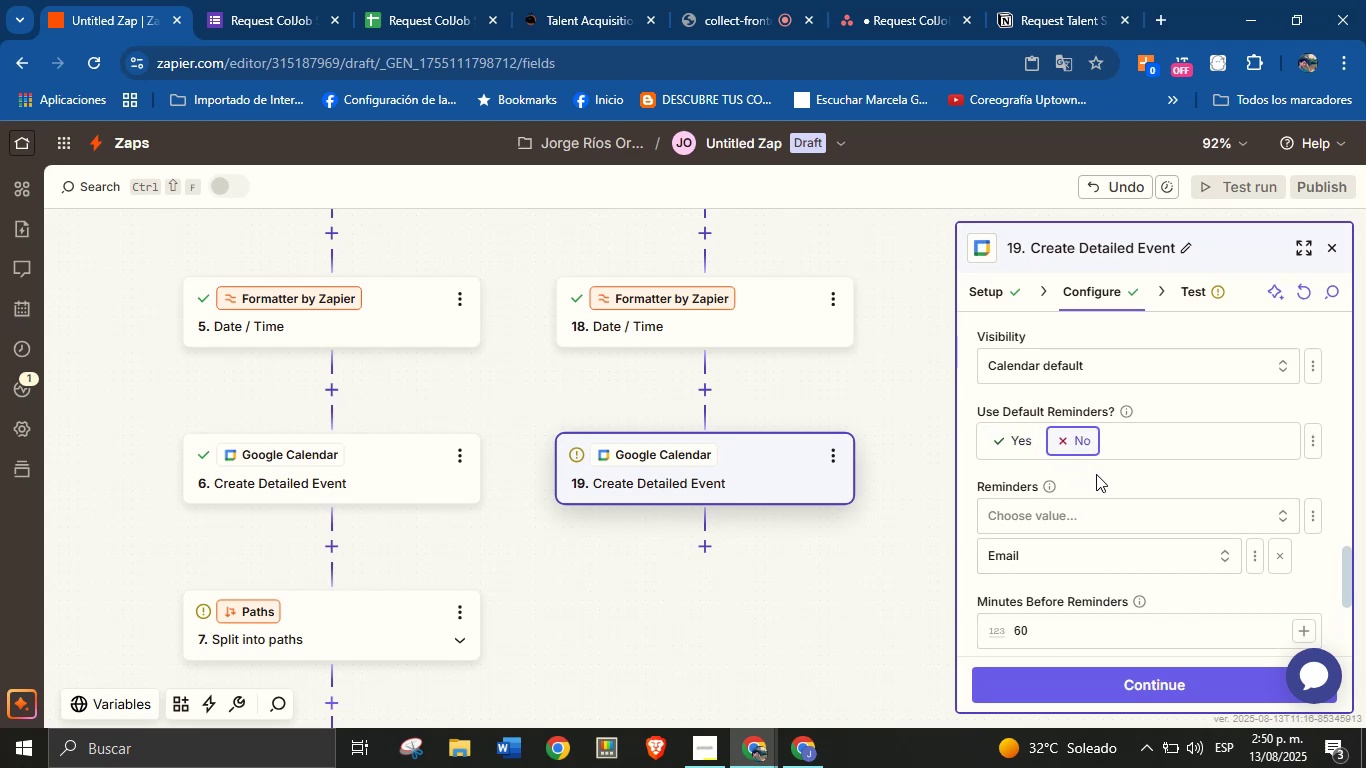 
left_click([1096, 474])
 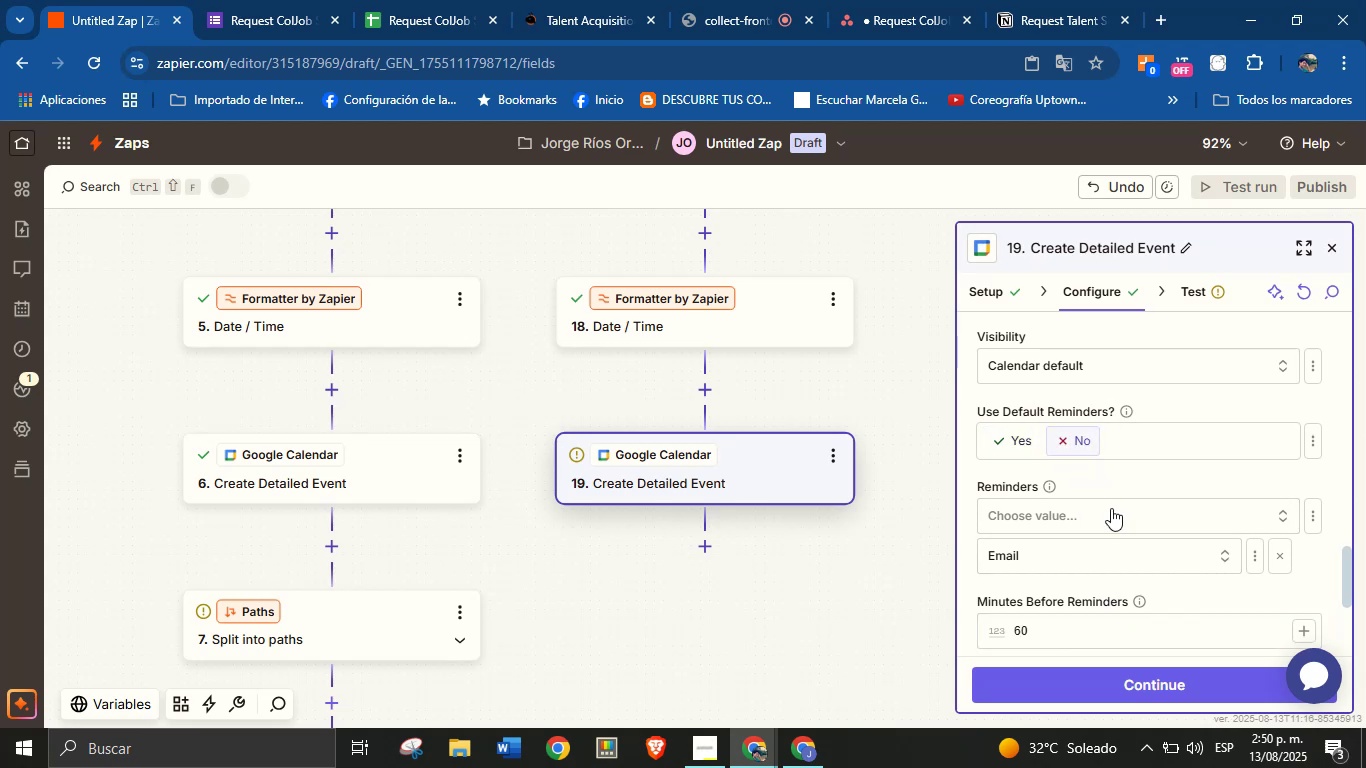 
scroll: coordinate [1132, 522], scroll_direction: down, amount: 3.0
 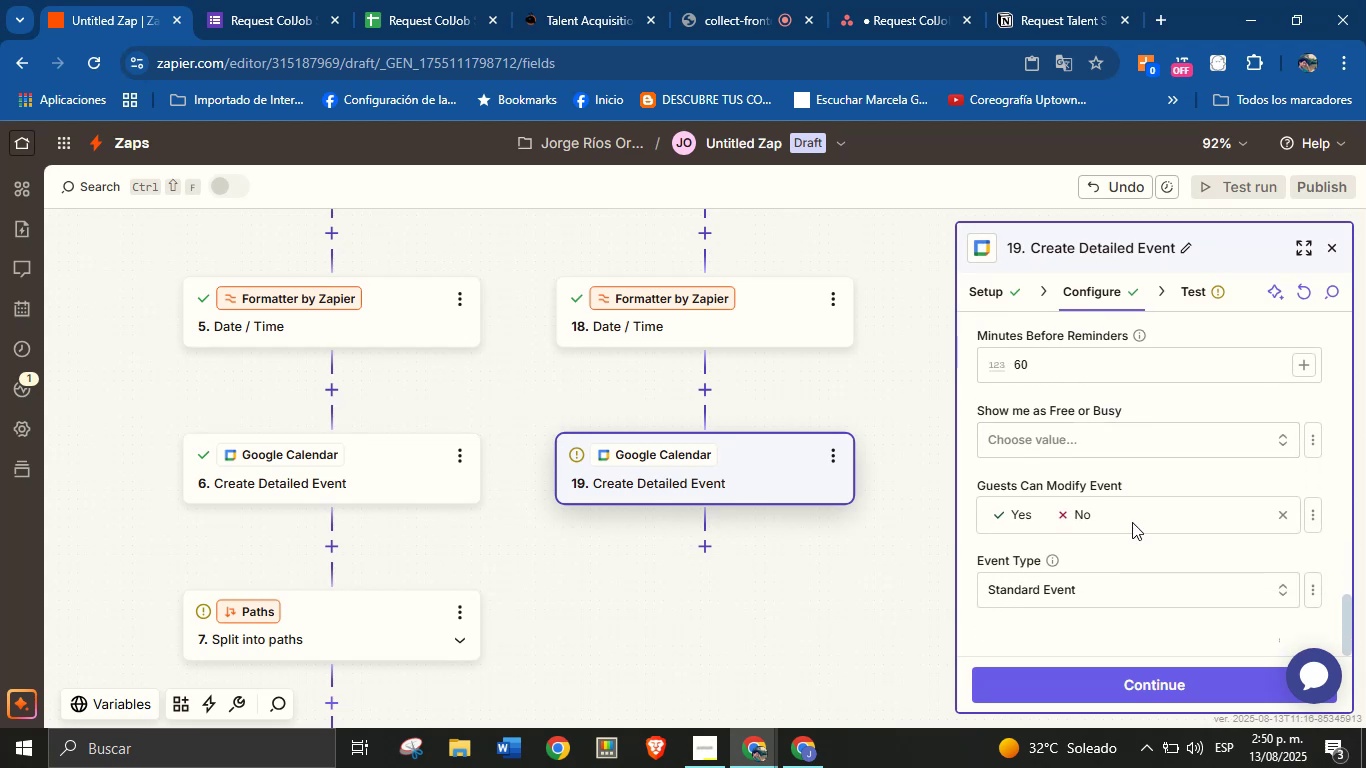 
scroll: coordinate [1137, 484], scroll_direction: up, amount: 5.0
 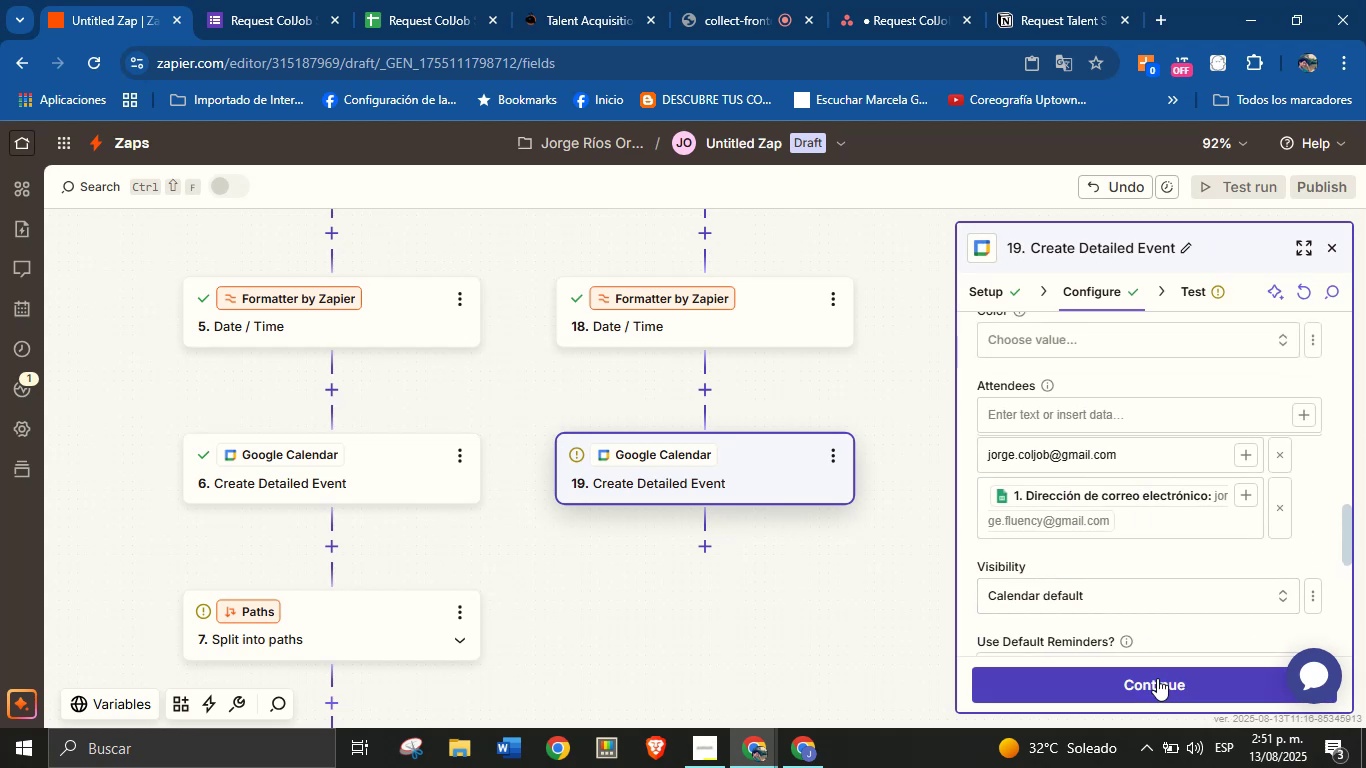 
left_click([1157, 678])
 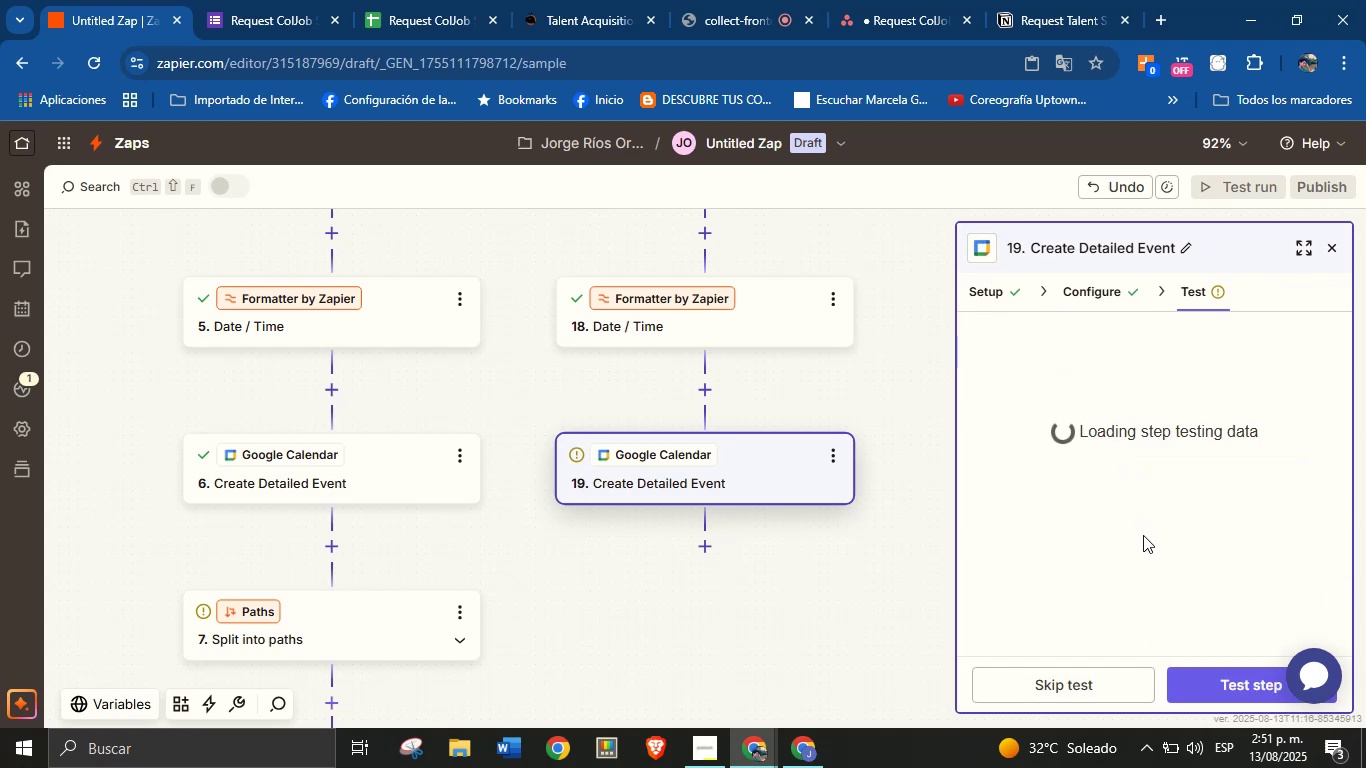 
scroll: coordinate [1153, 542], scroll_direction: down, amount: 6.0
 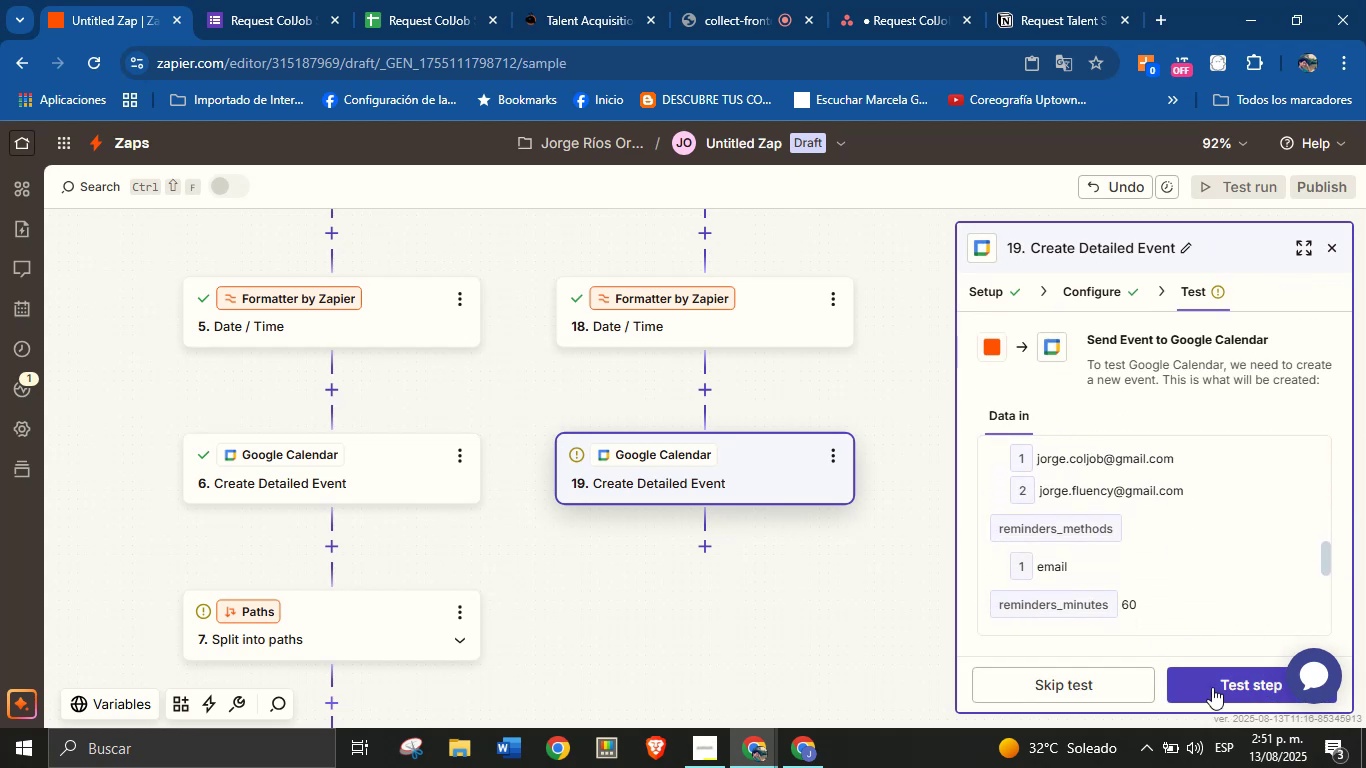 
left_click([1219, 694])
 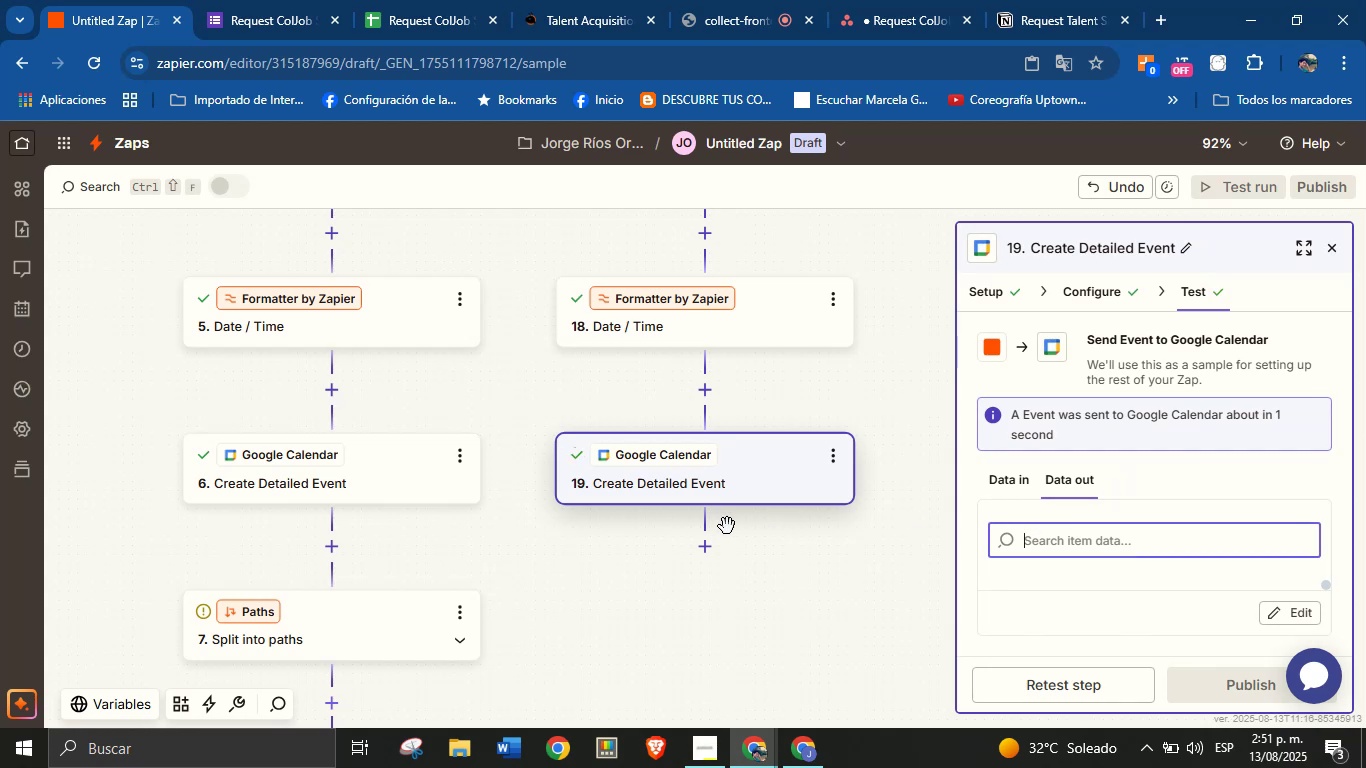 
wait(5.01)
 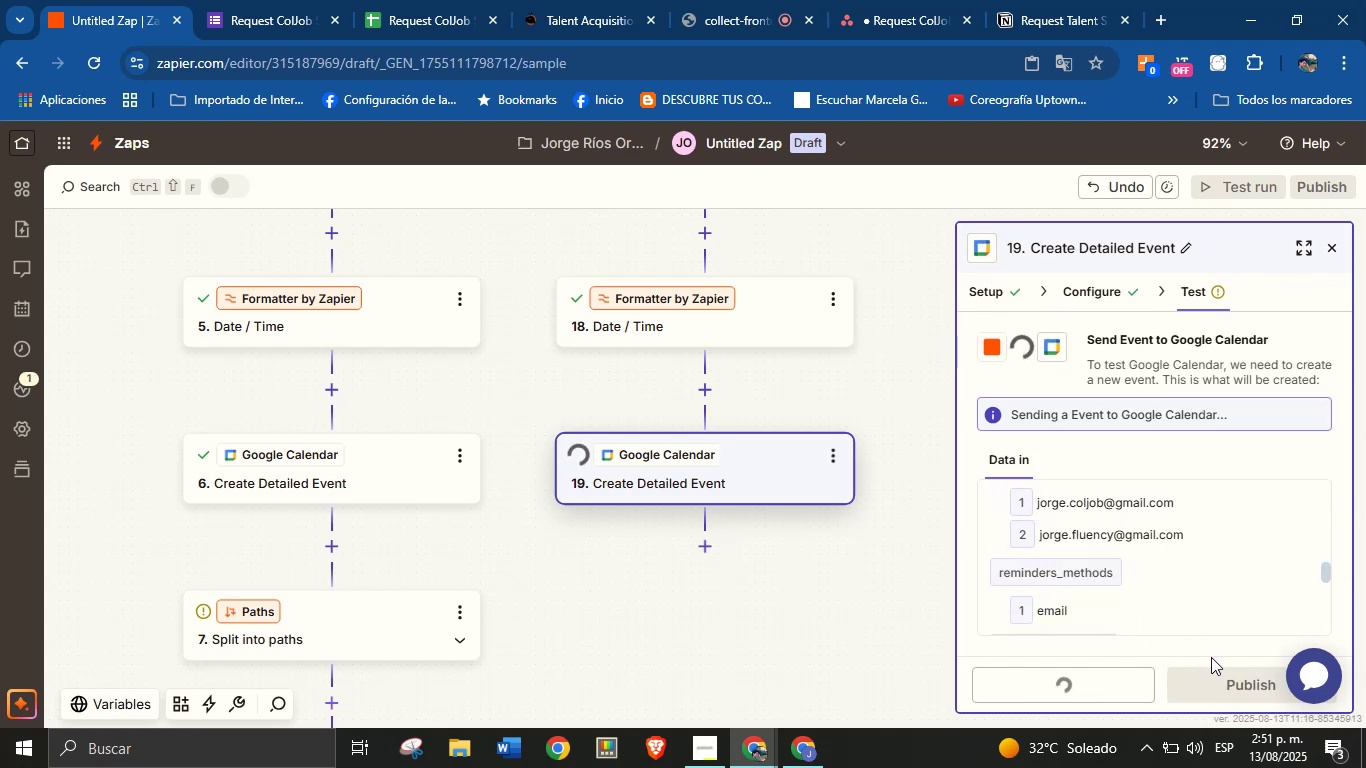 
scroll: coordinate [593, 539], scroll_direction: up, amount: 1.0
 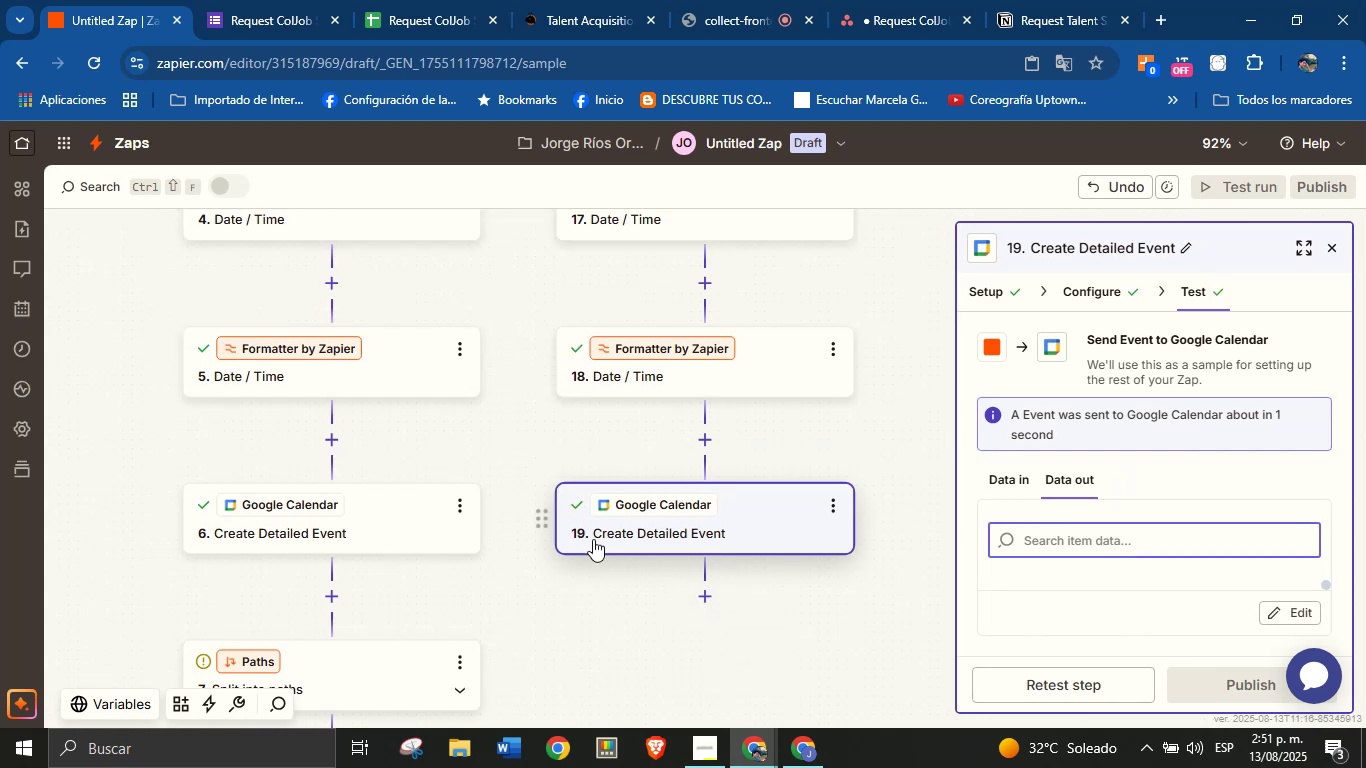 
scroll: coordinate [593, 539], scroll_direction: down, amount: 3.0
 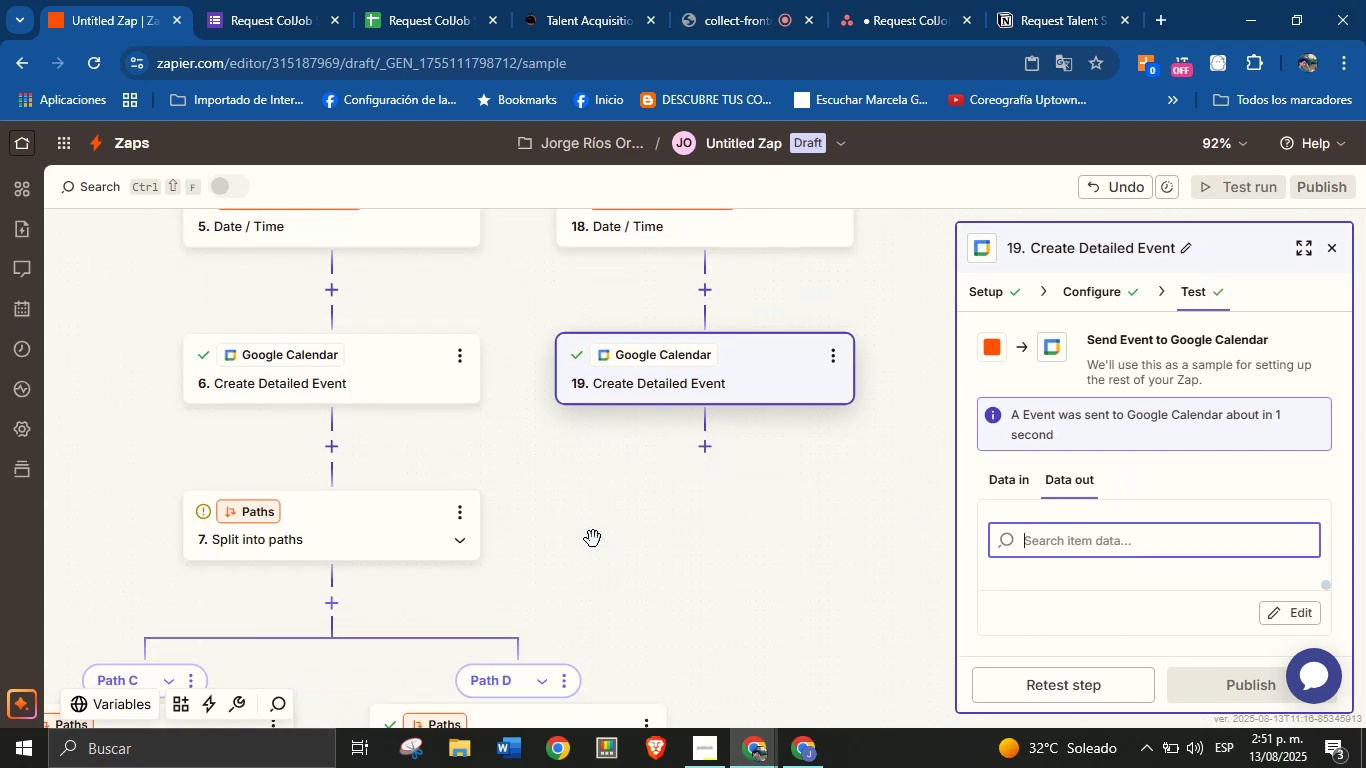 
scroll: coordinate [593, 539], scroll_direction: up, amount: 1.0
 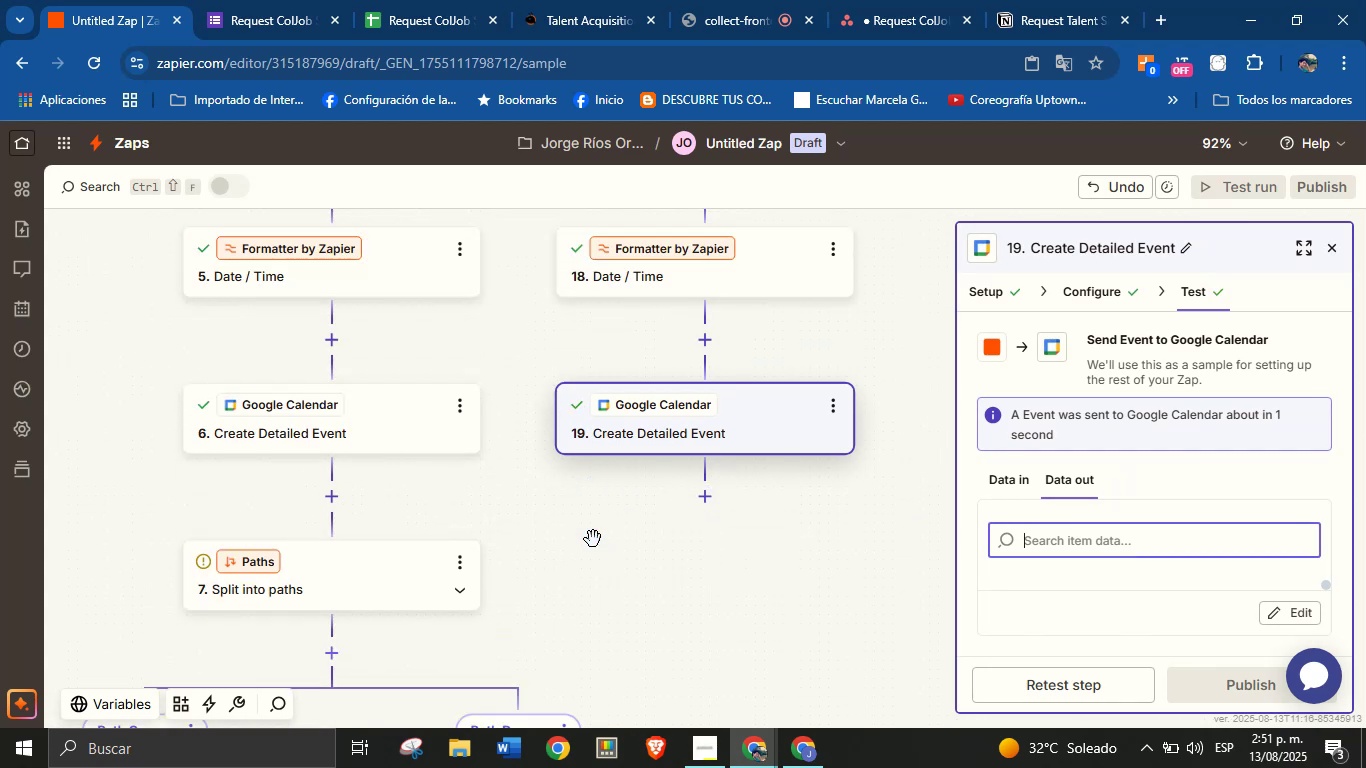 
scroll: coordinate [593, 536], scroll_direction: down, amount: 3.0
 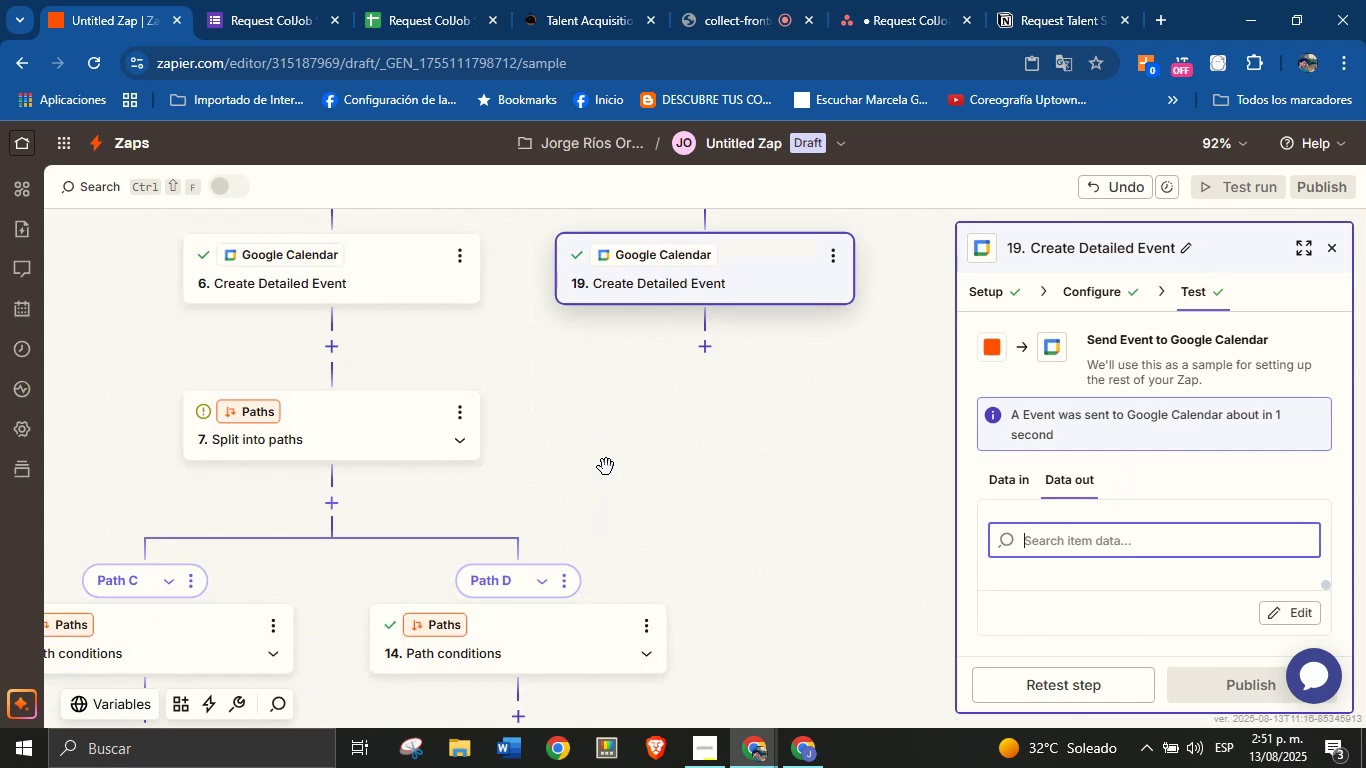 
left_click_drag(start_coordinate=[613, 491], to_coordinate=[676, 439])
 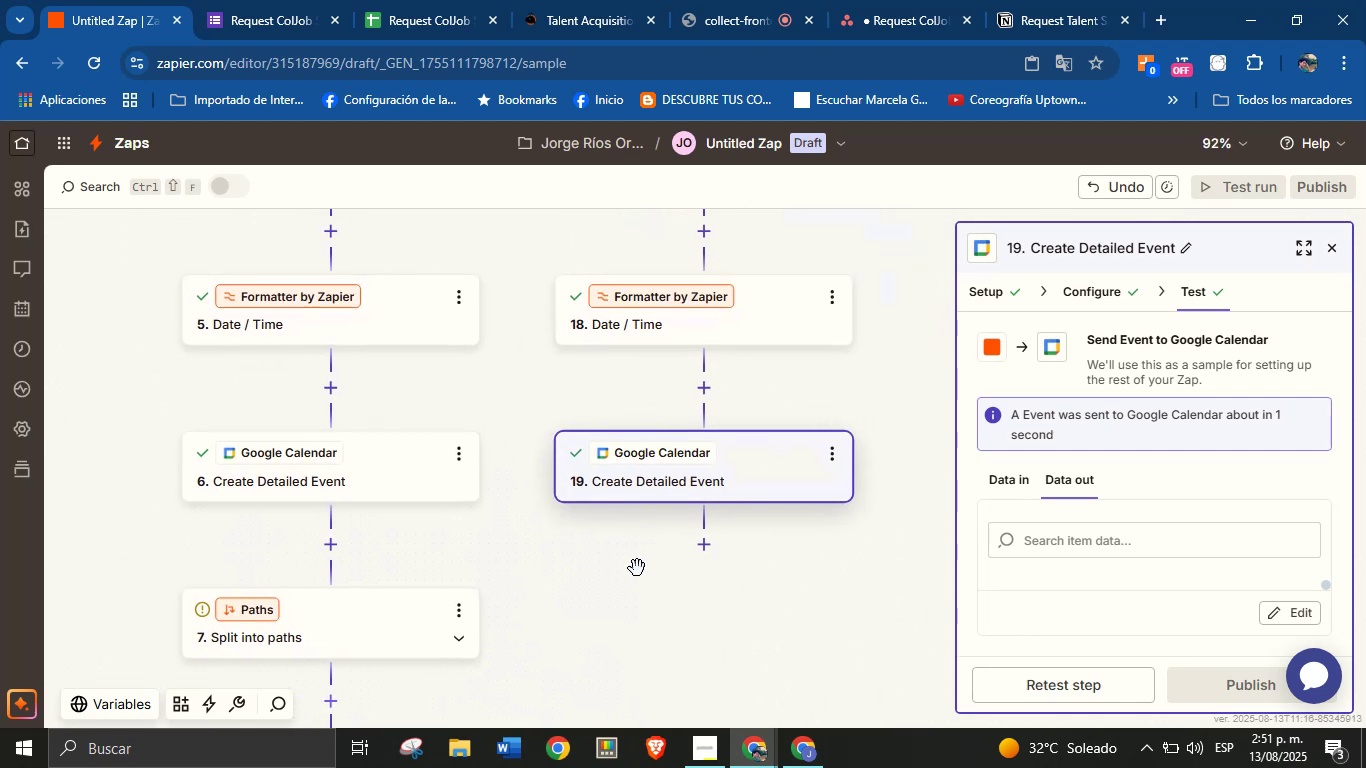 
left_click_drag(start_coordinate=[624, 609], to_coordinate=[625, 430])
 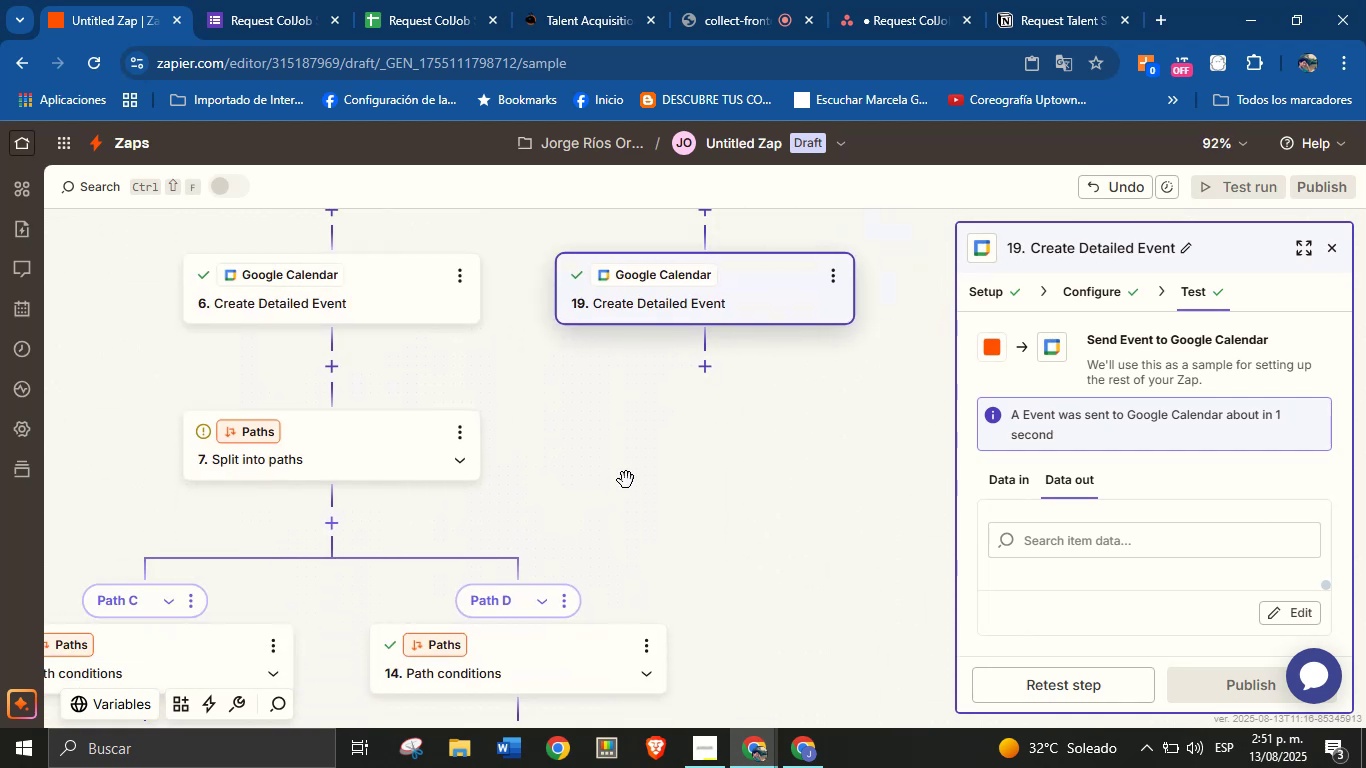 
left_click_drag(start_coordinate=[633, 508], to_coordinate=[717, 323])
 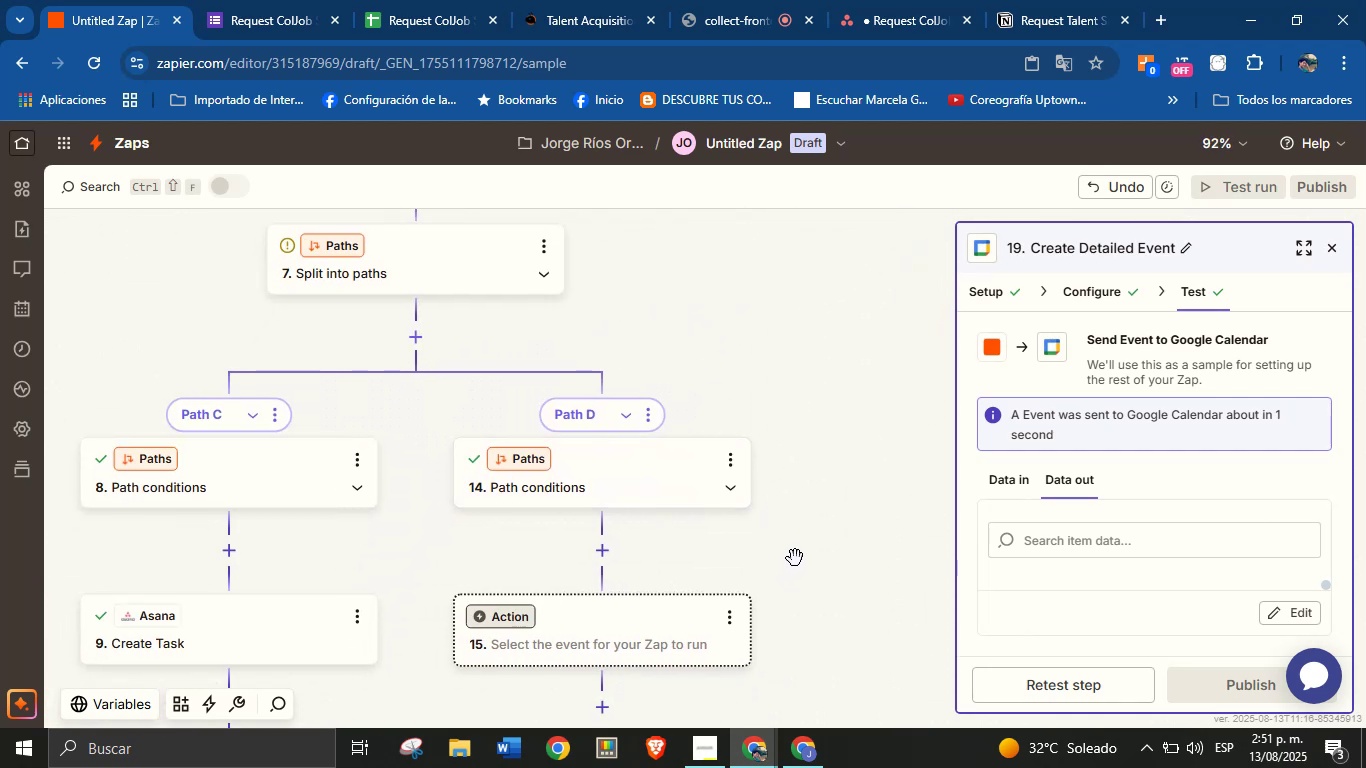 
left_click_drag(start_coordinate=[818, 389], to_coordinate=[822, 533])
 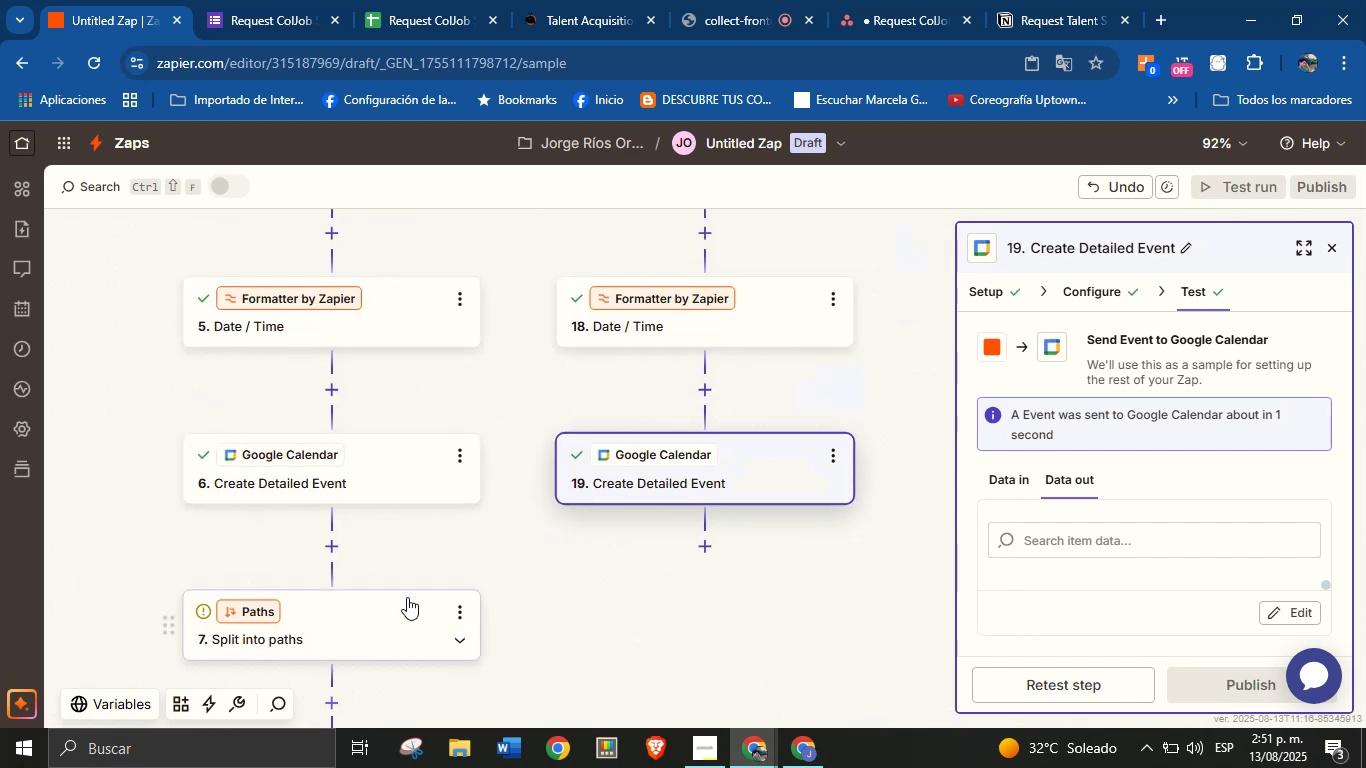 
left_click_drag(start_coordinate=[575, 625], to_coordinate=[744, 356])
 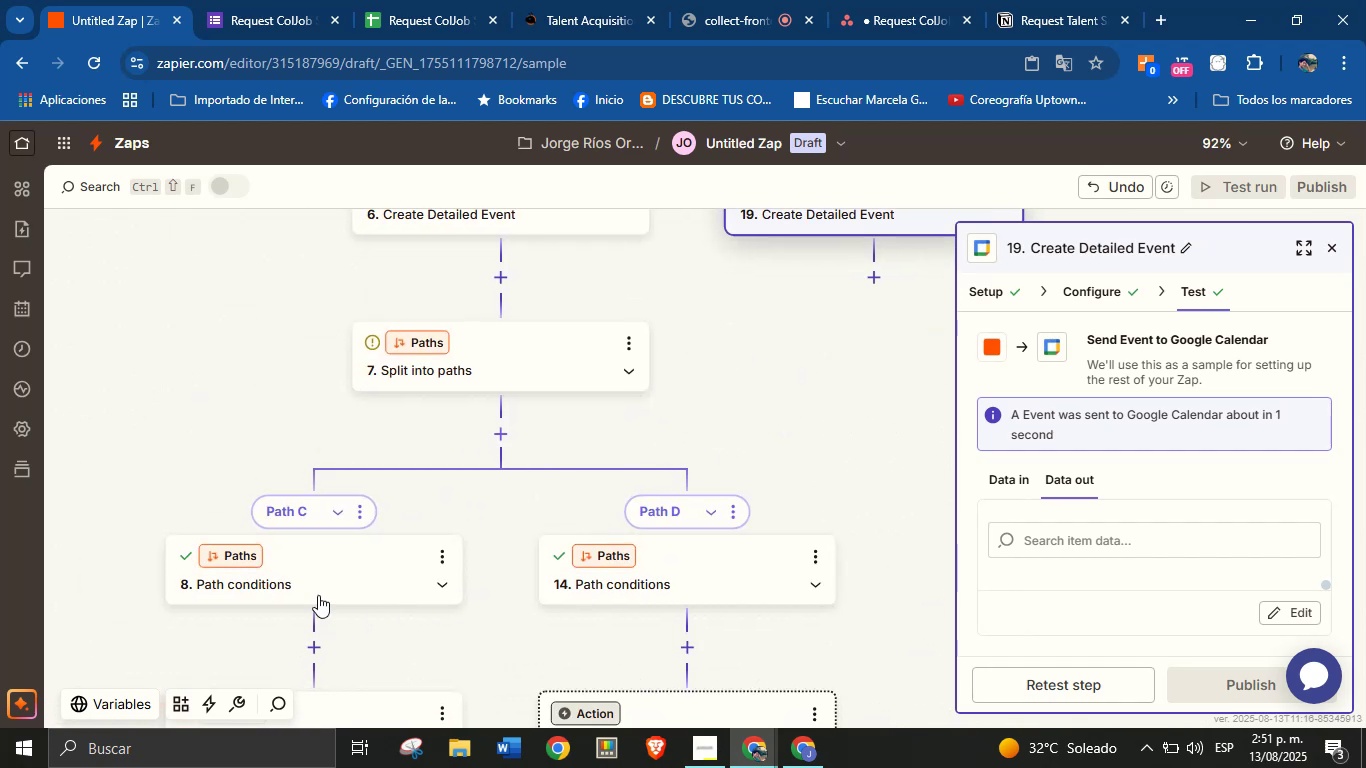 
left_click([319, 592])
 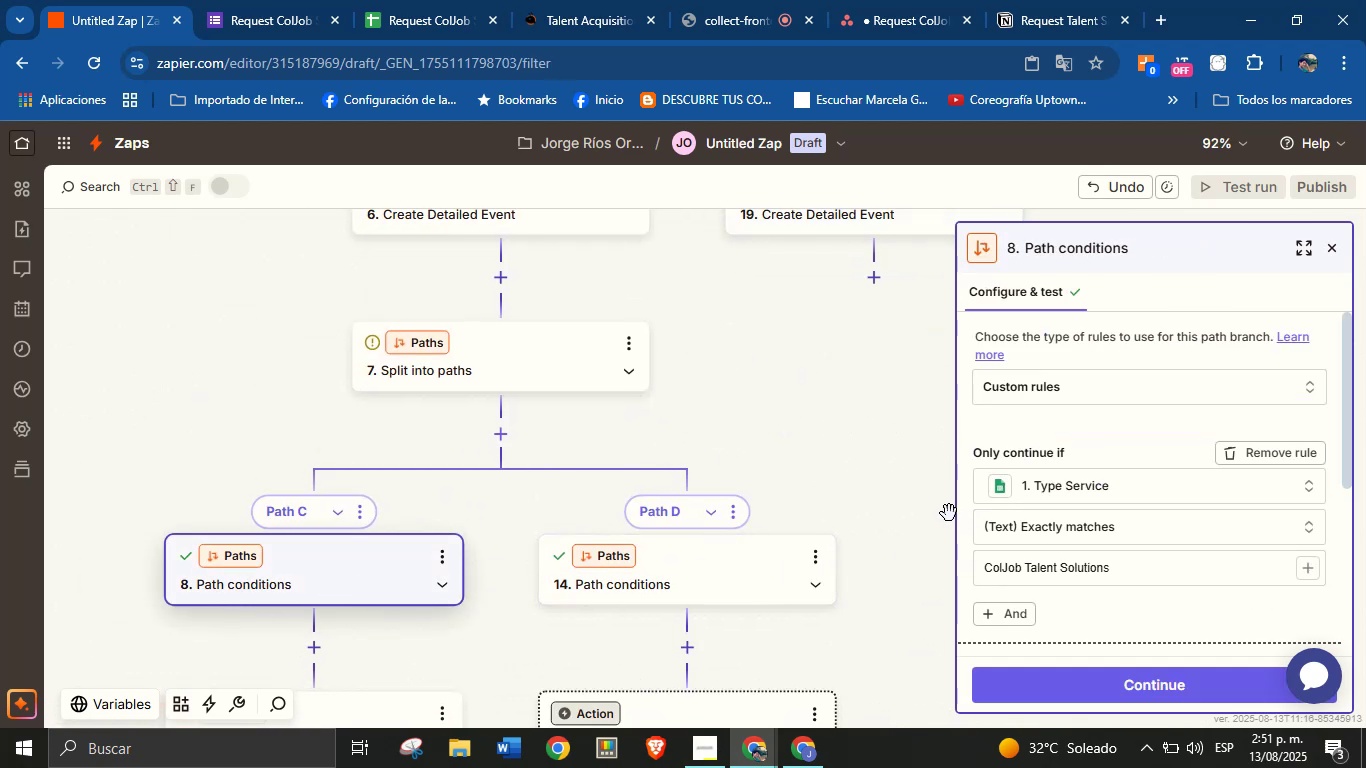 
wait(5.91)
 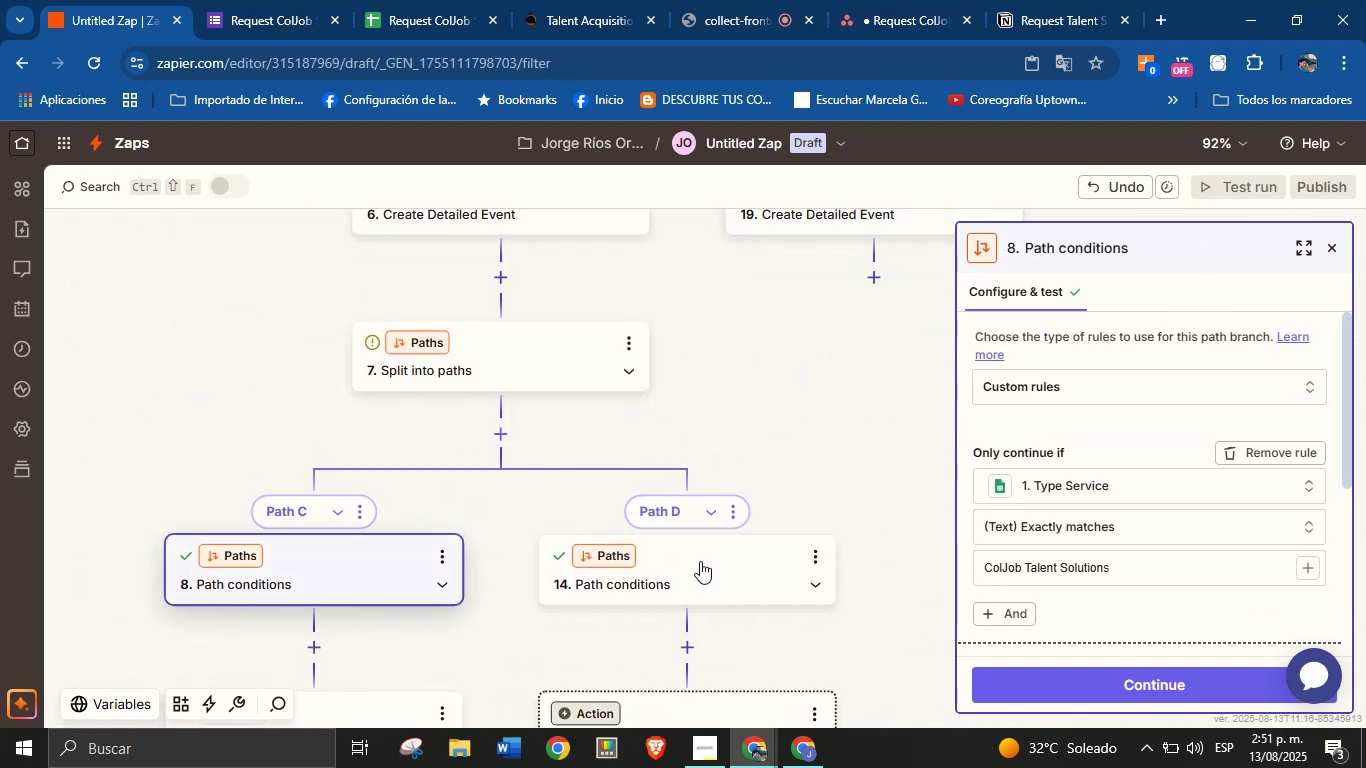 
scroll: coordinate [992, 460], scroll_direction: up, amount: 2.0
 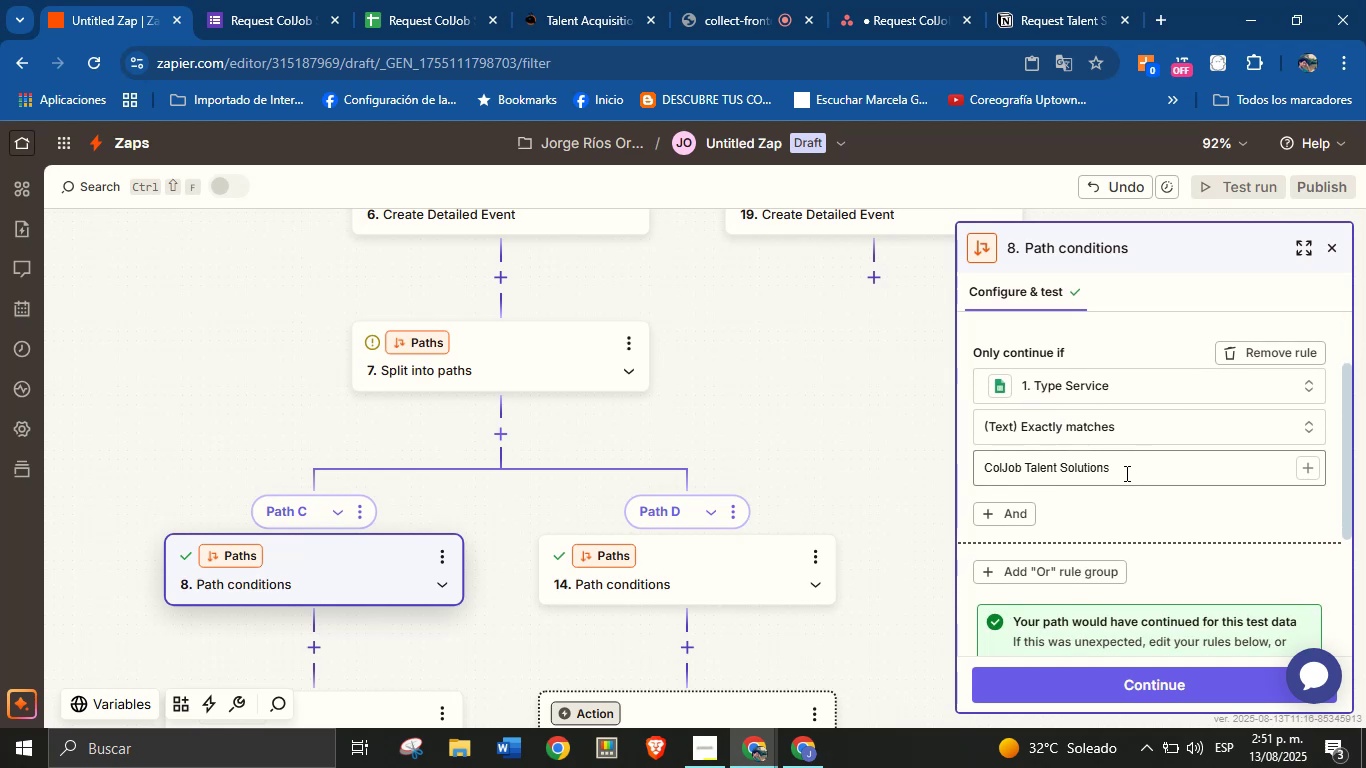 
scroll: coordinate [1121, 502], scroll_direction: down, amount: 2.0
 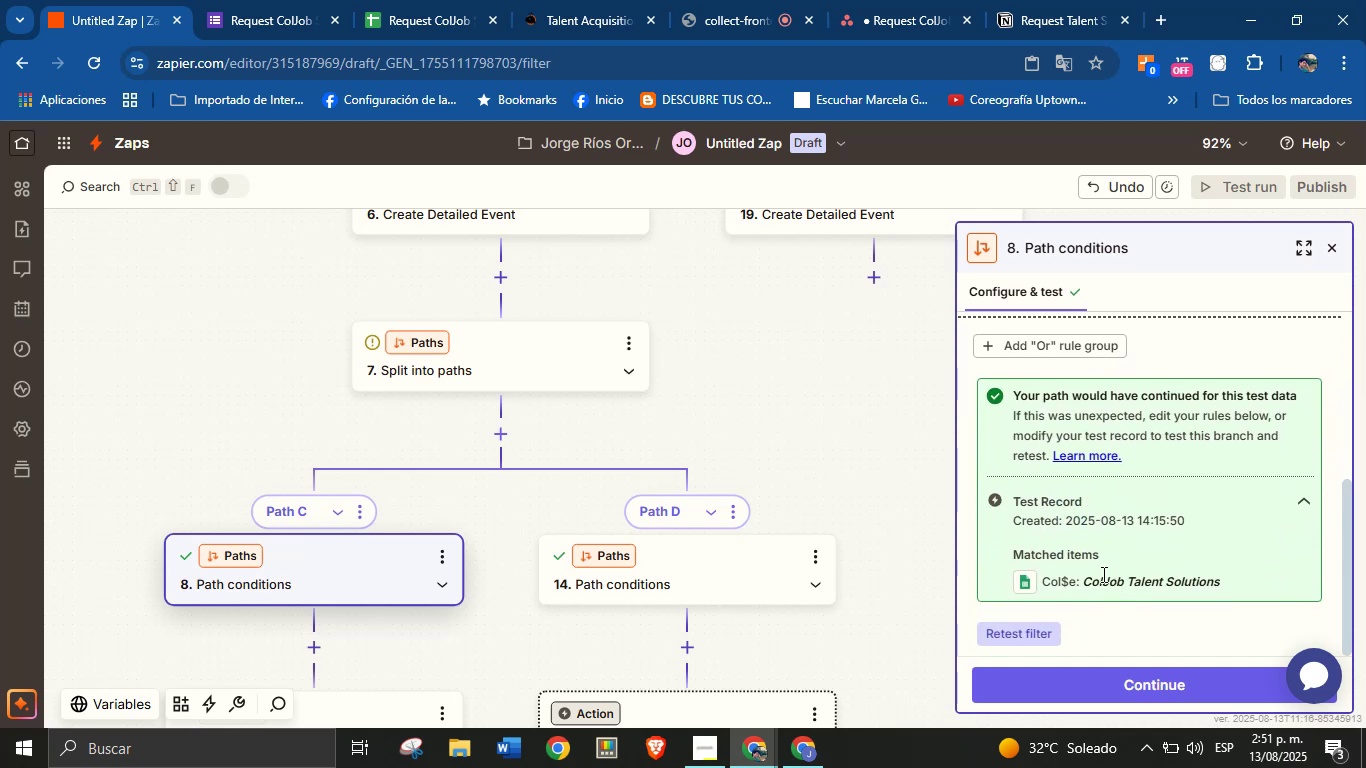 
scroll: coordinate [1079, 549], scroll_direction: up, amount: 3.0
 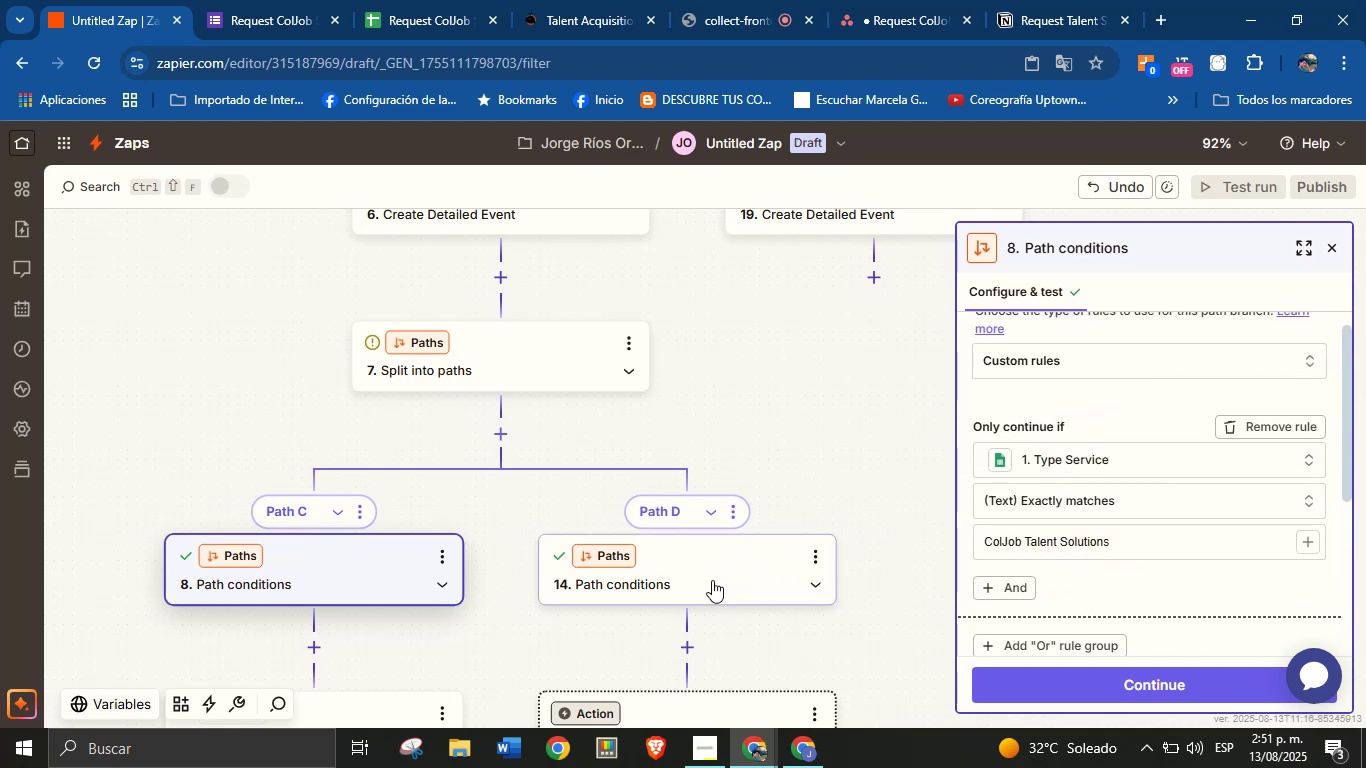 
left_click([701, 569])
 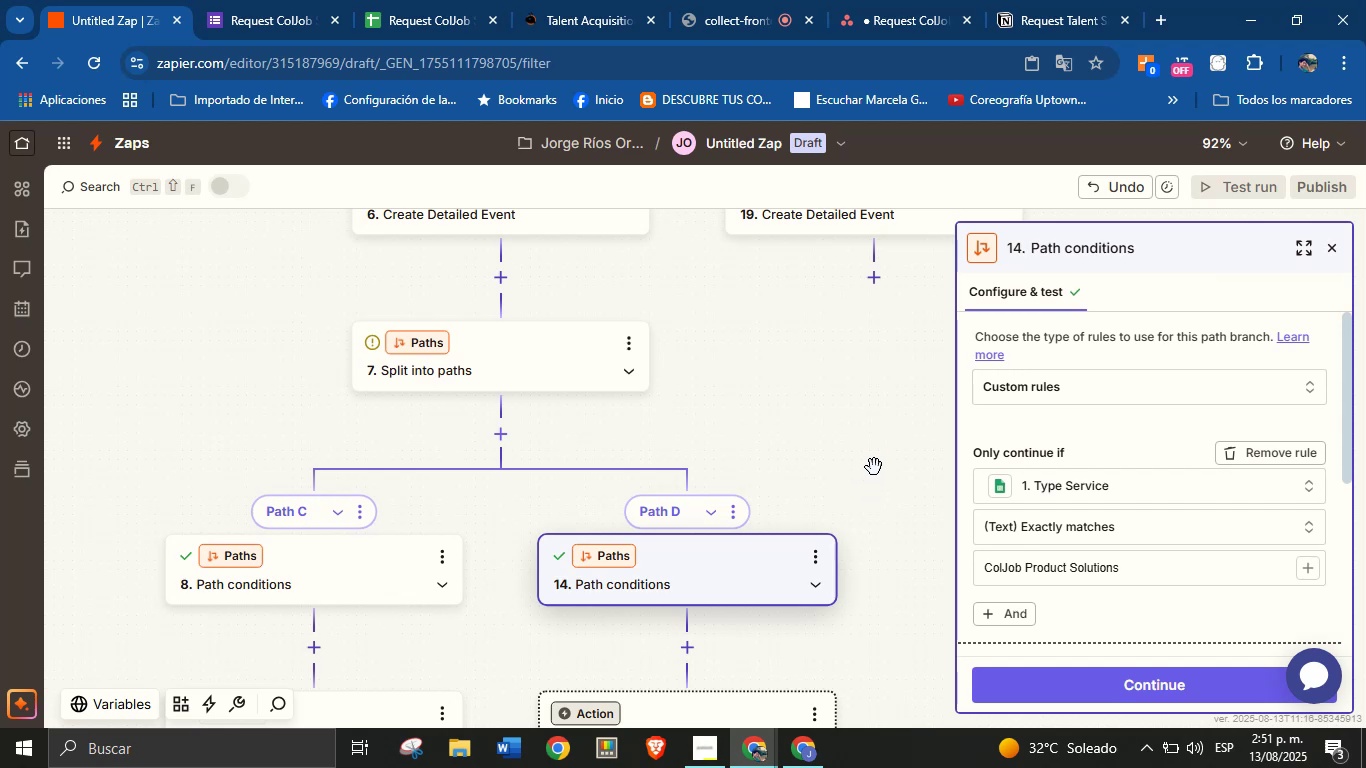 
wait(5.91)
 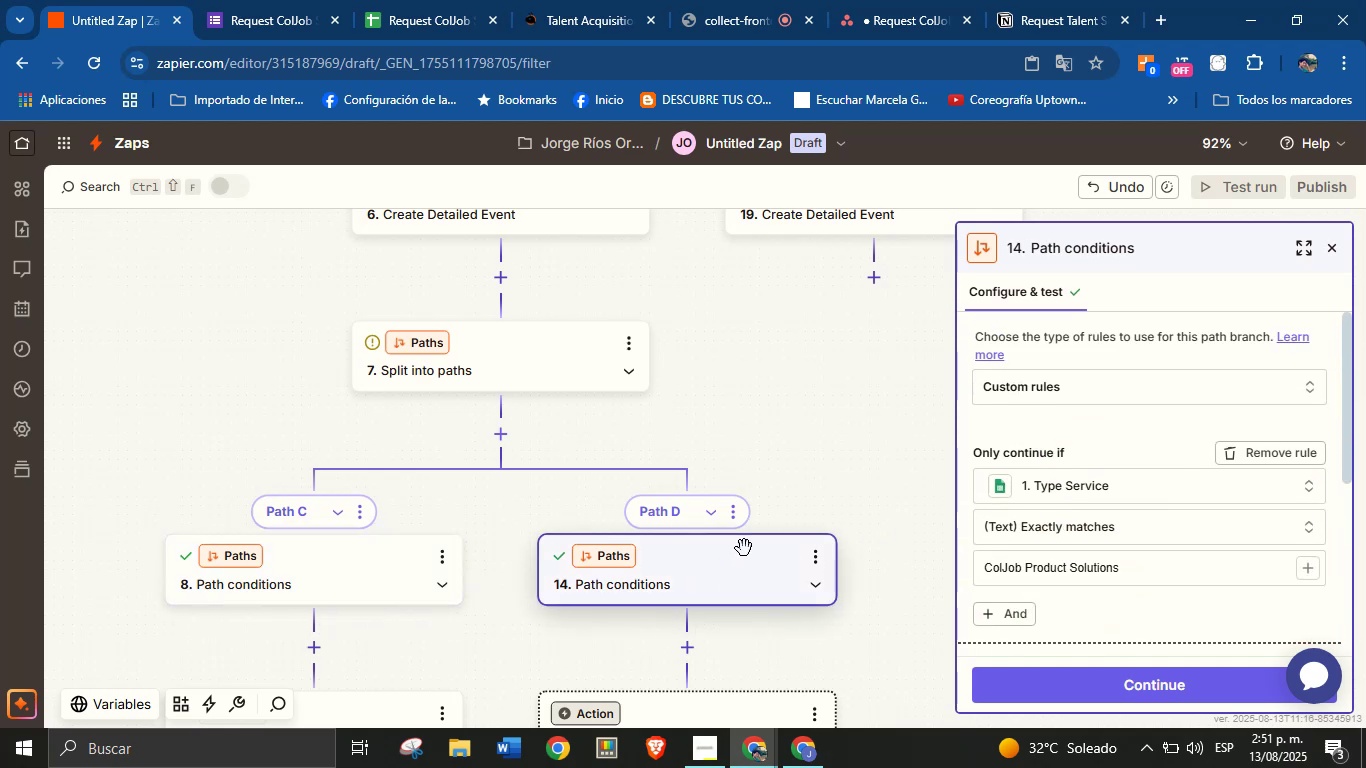 
left_click_drag(start_coordinate=[874, 464], to_coordinate=[729, 700])
 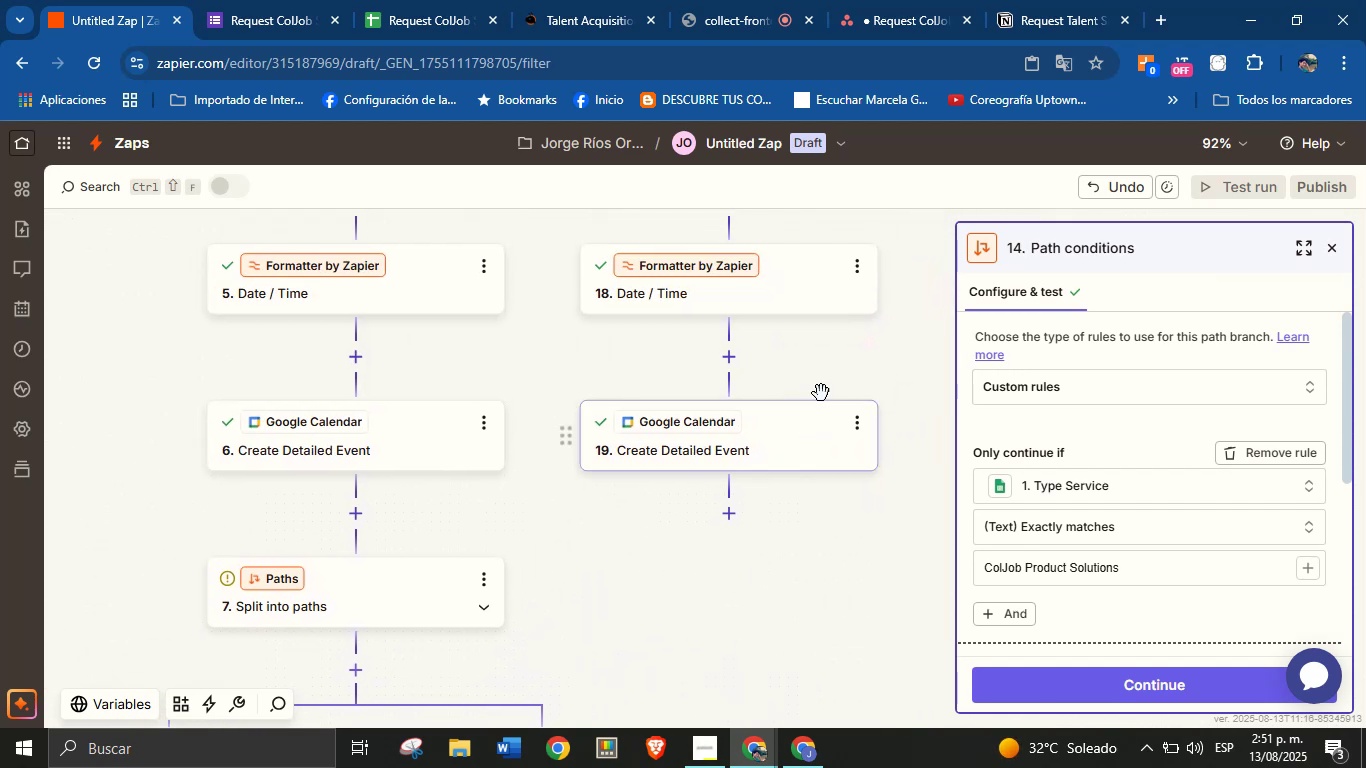 
left_click_drag(start_coordinate=[867, 363], to_coordinate=[833, 590])
 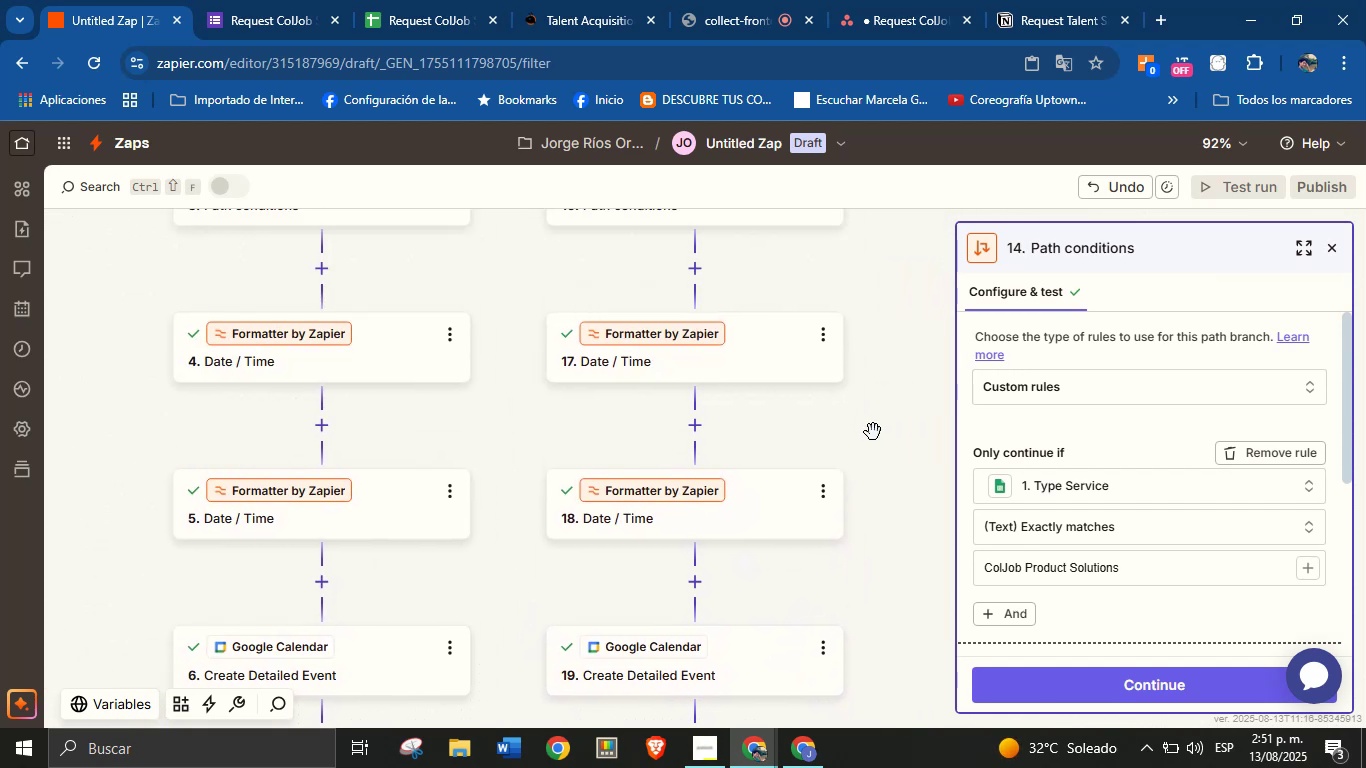 
left_click_drag(start_coordinate=[880, 406], to_coordinate=[857, 569])
 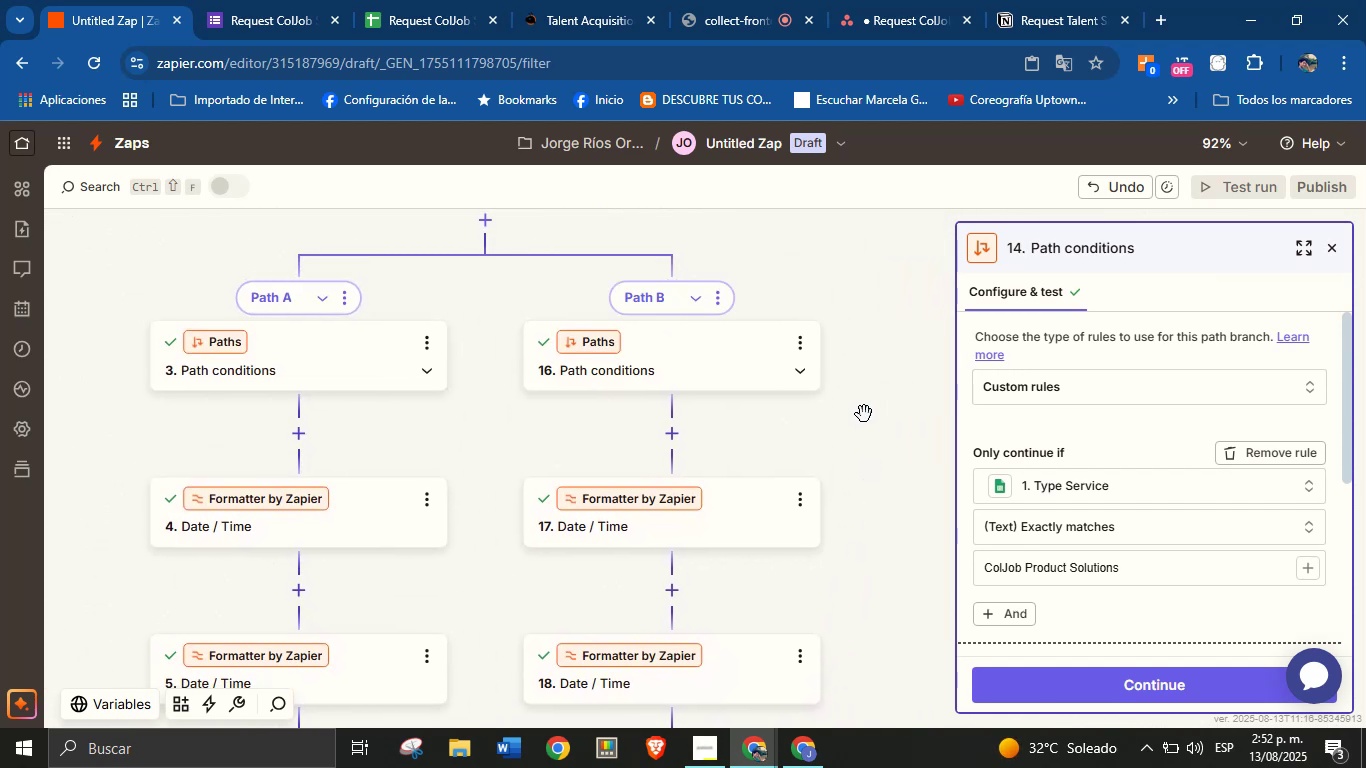 
left_click([719, 372])
 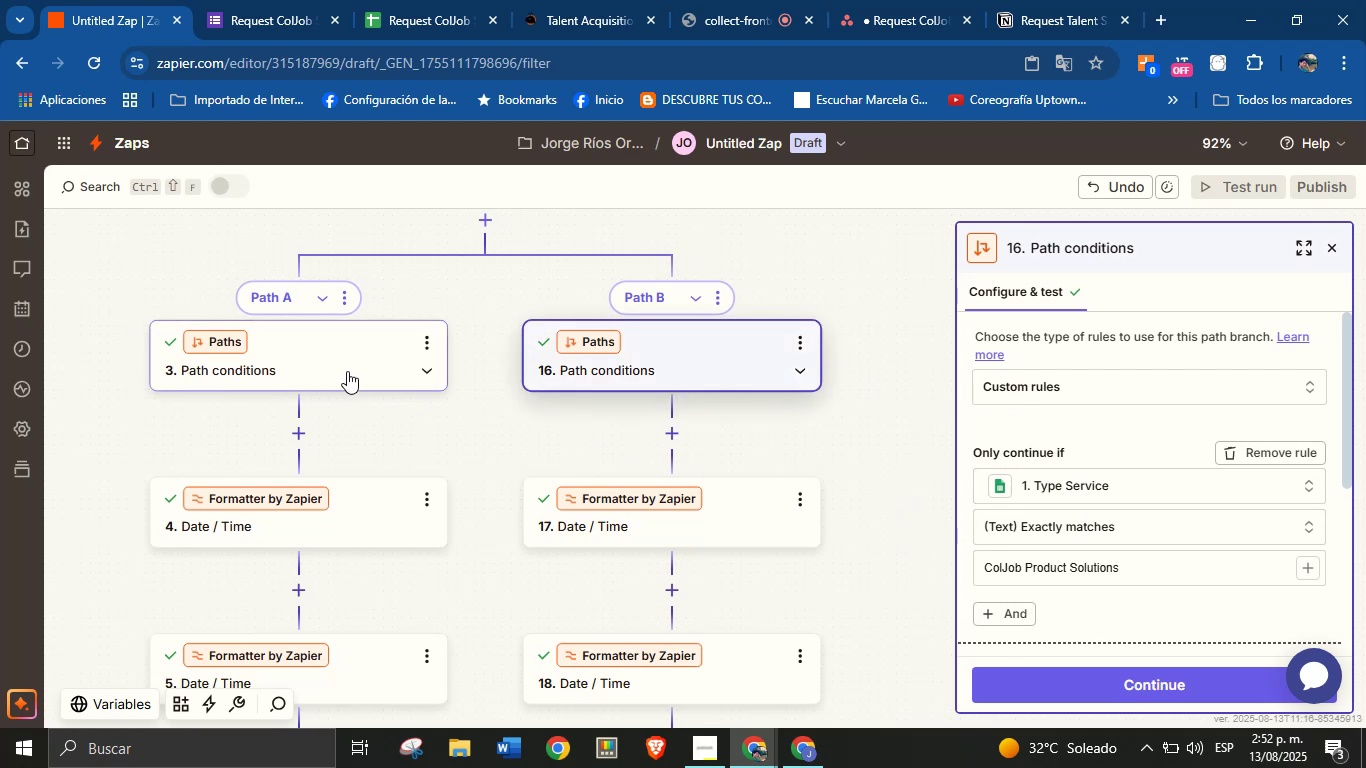 
wait(9.74)
 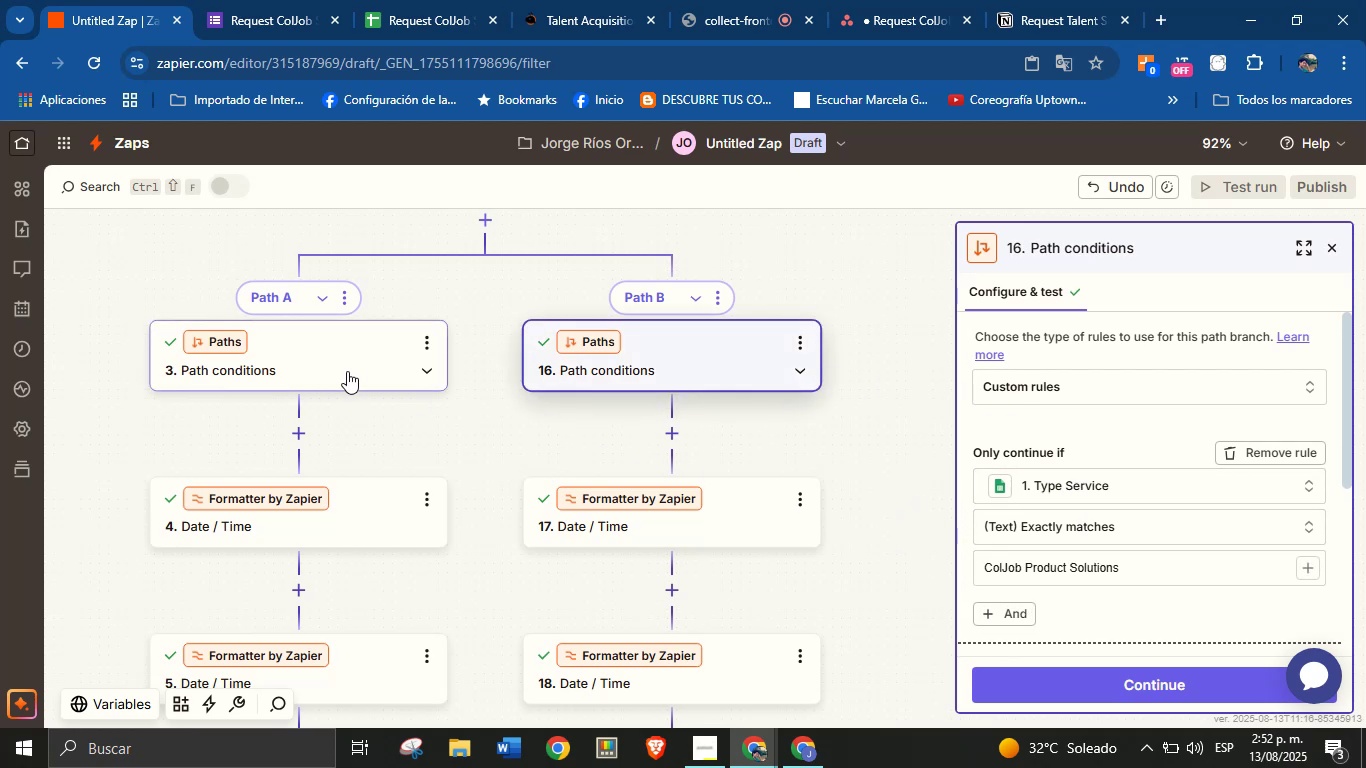 
left_click([703, 359])
 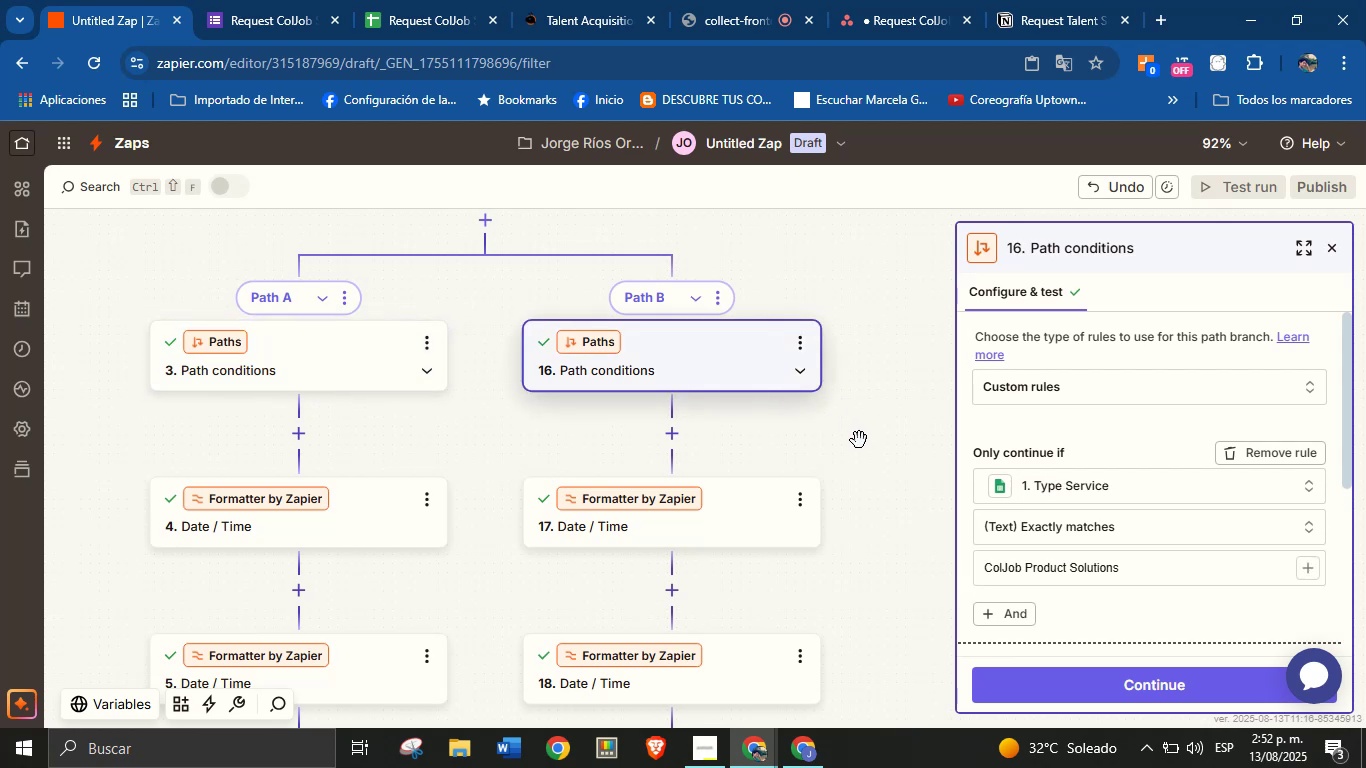 
left_click_drag(start_coordinate=[859, 442], to_coordinate=[868, 358])
 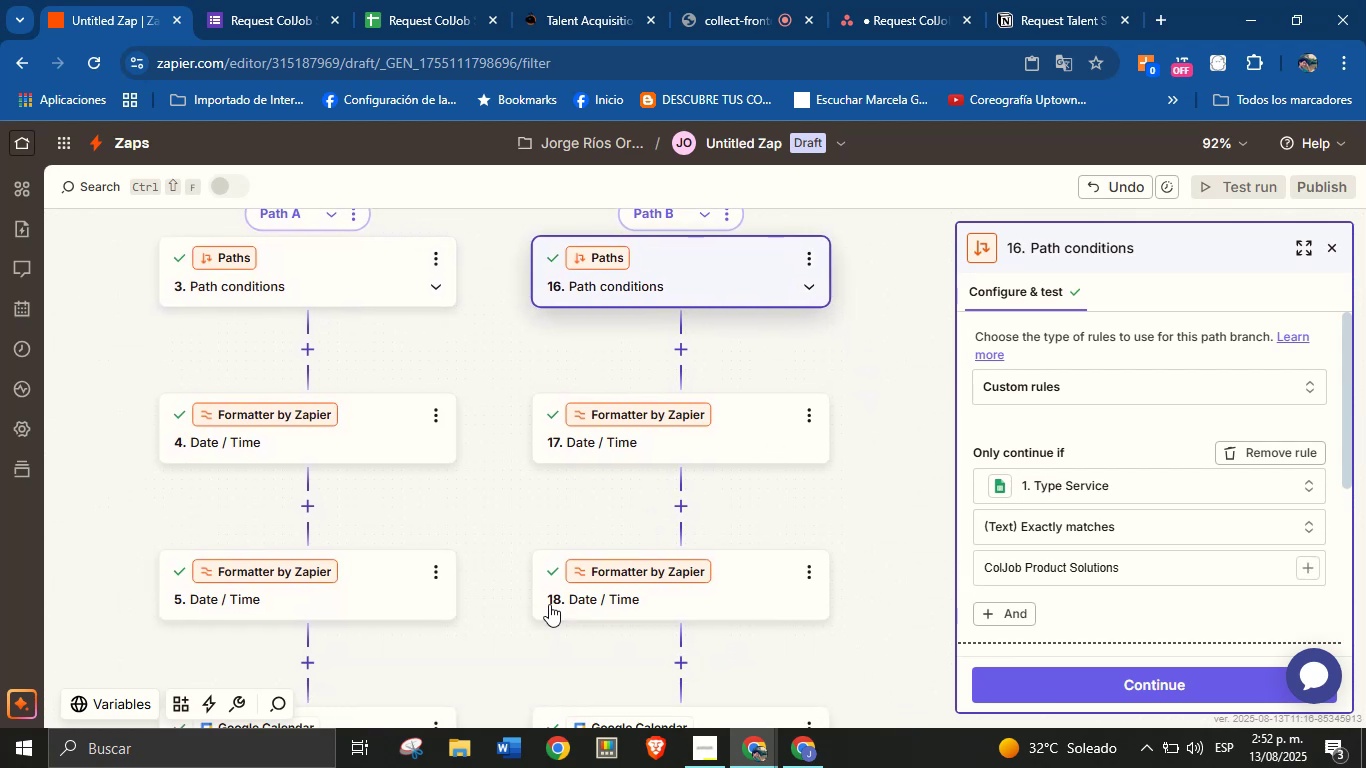 
left_click_drag(start_coordinate=[518, 628], to_coordinate=[577, 406])
 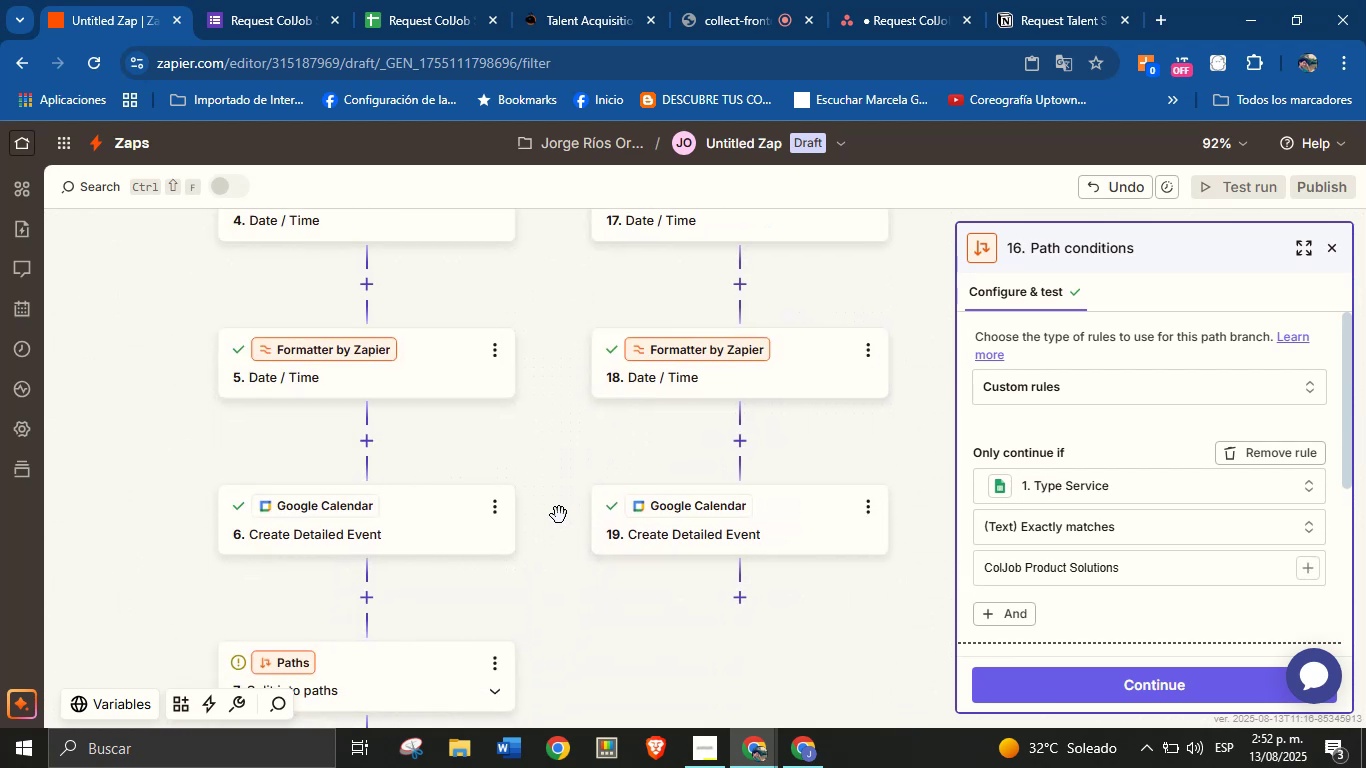 
left_click_drag(start_coordinate=[552, 579], to_coordinate=[548, 340])
 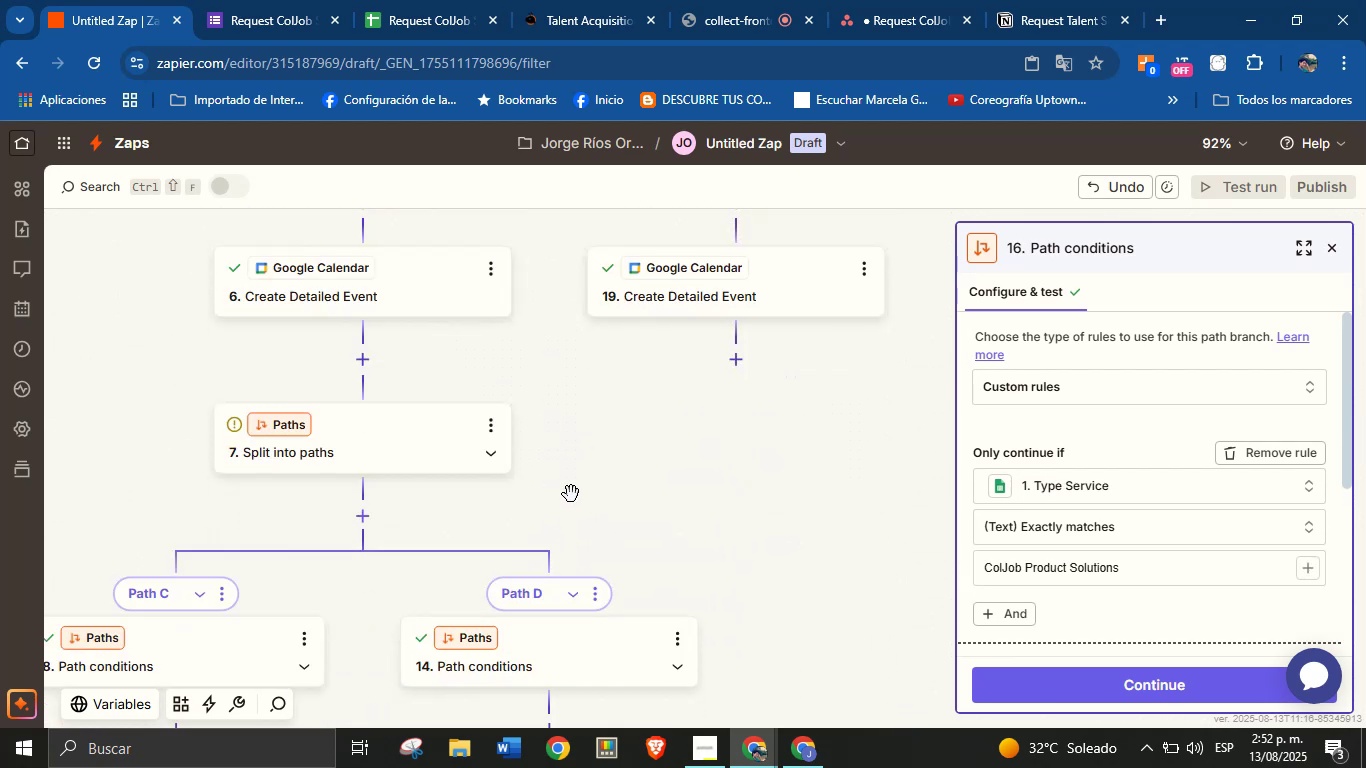 
left_click_drag(start_coordinate=[613, 497], to_coordinate=[612, 416])
 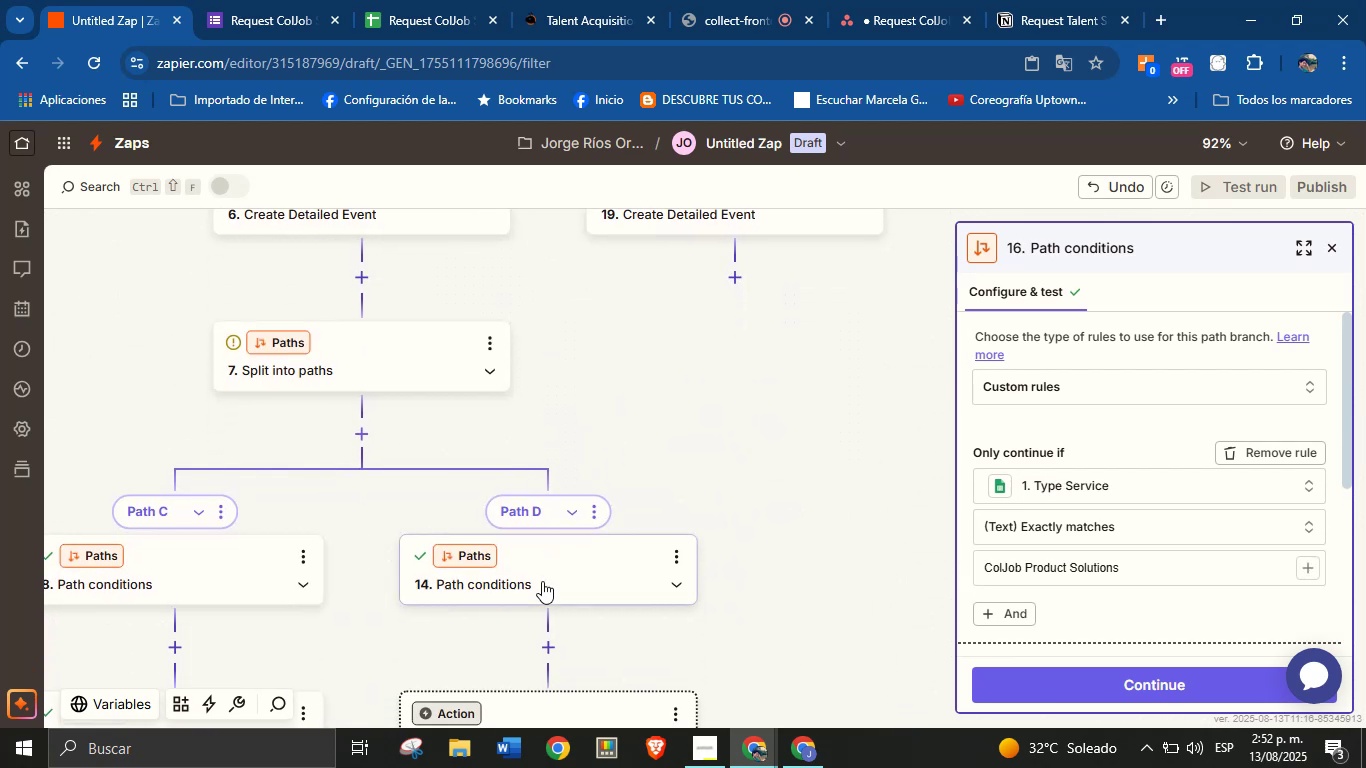 
left_click([544, 567])
 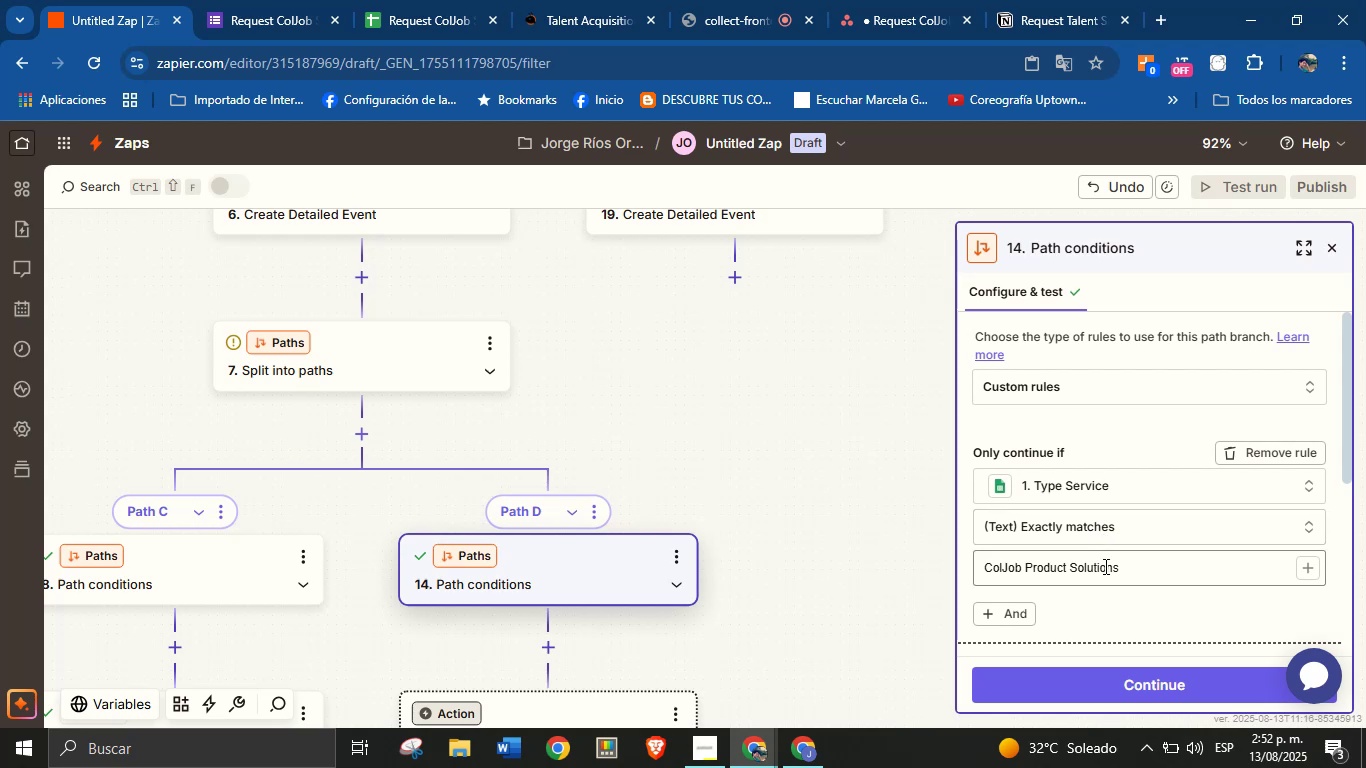 
scroll: coordinate [1051, 507], scroll_direction: down, amount: 4.0
 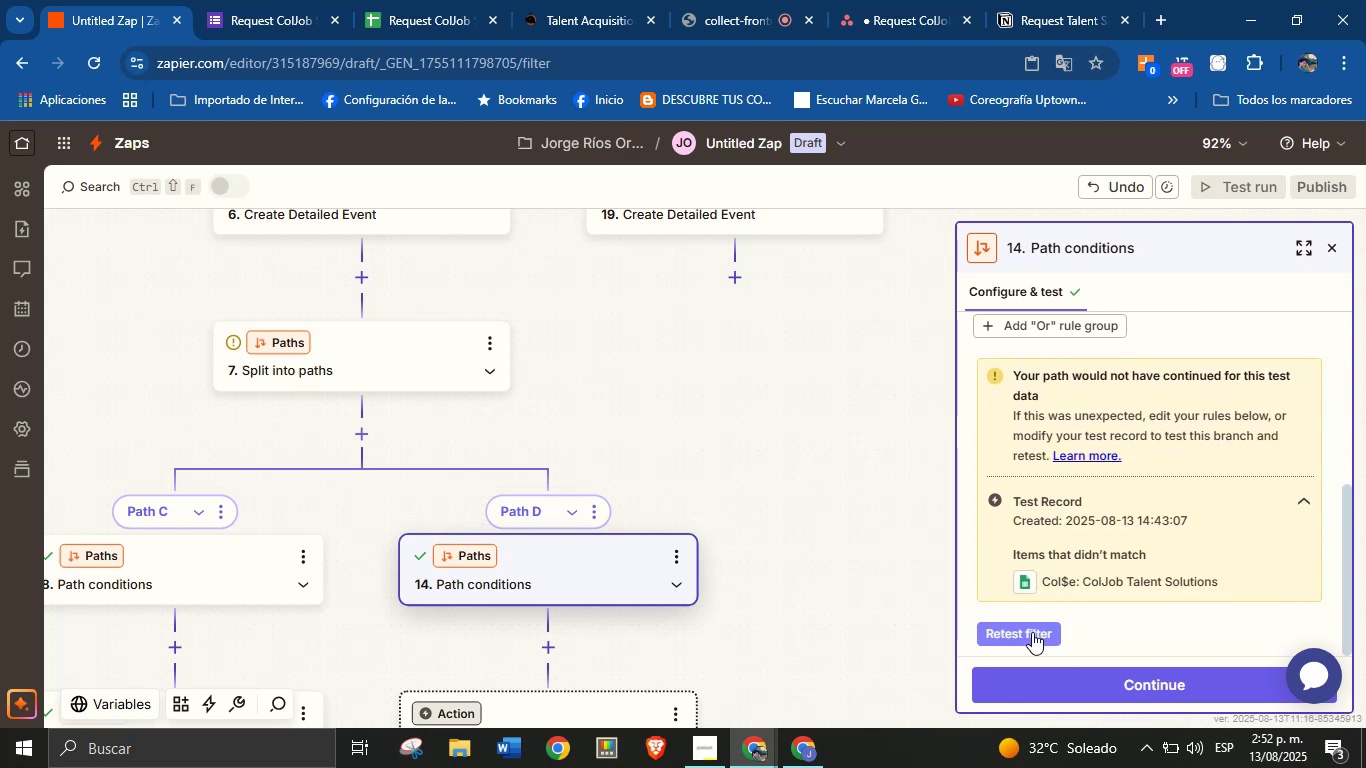 
left_click([1032, 631])
 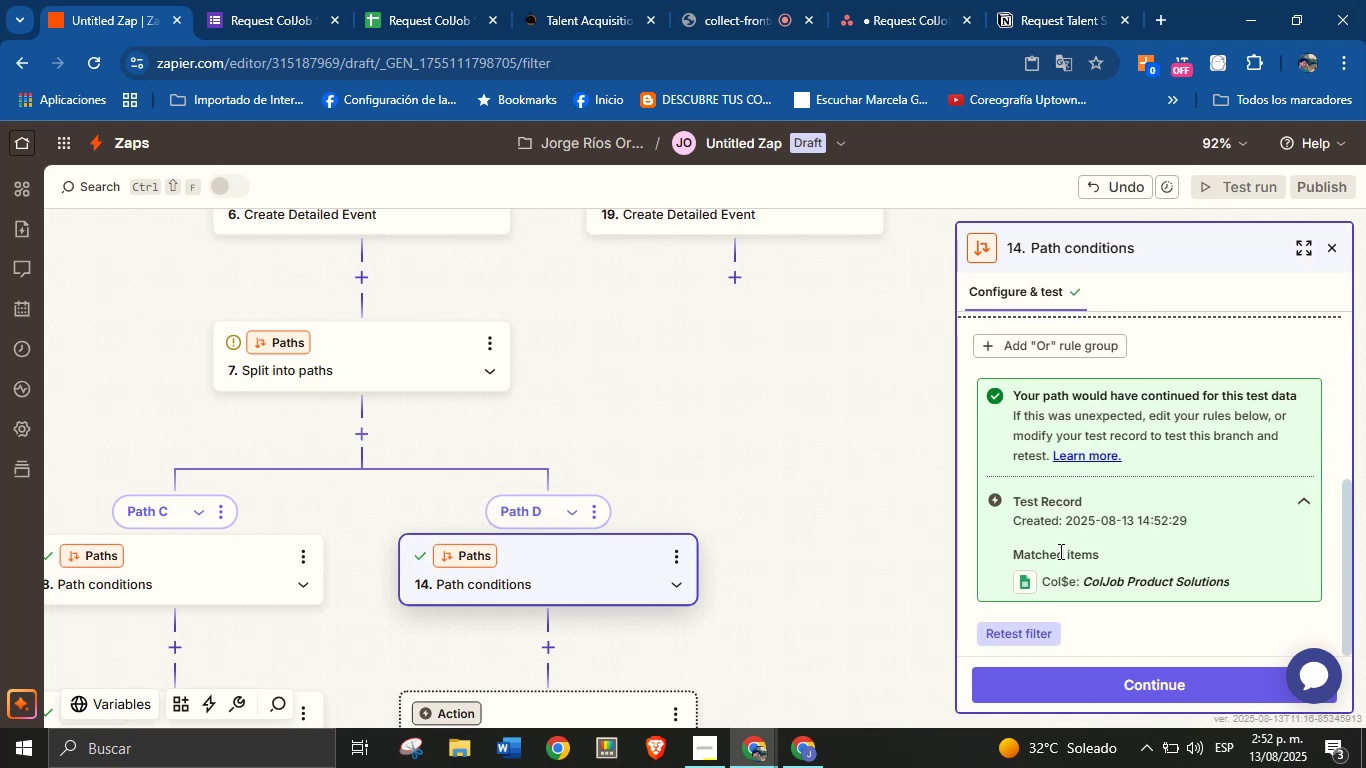 
scroll: coordinate [1061, 542], scroll_direction: down, amount: 1.0
 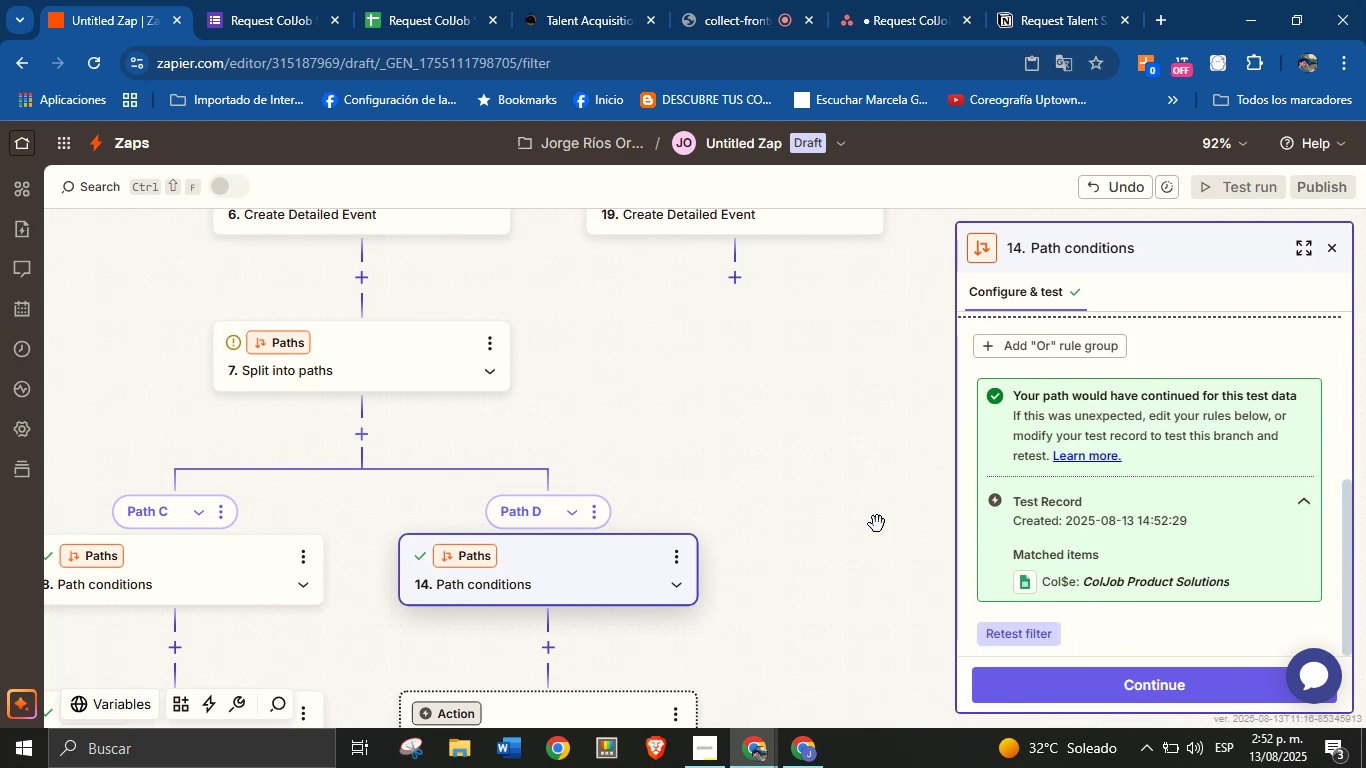 
left_click_drag(start_coordinate=[781, 588], to_coordinate=[774, 518])
 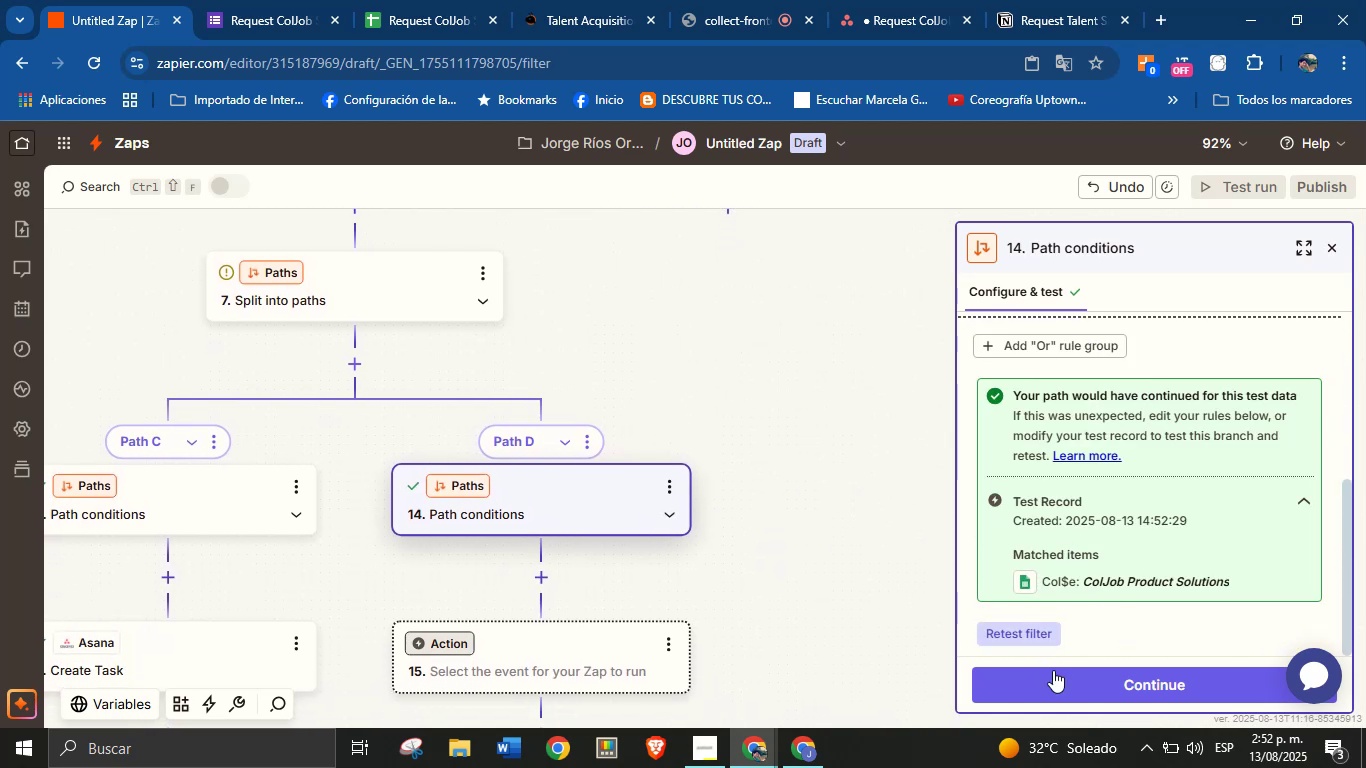 
left_click([1053, 678])
 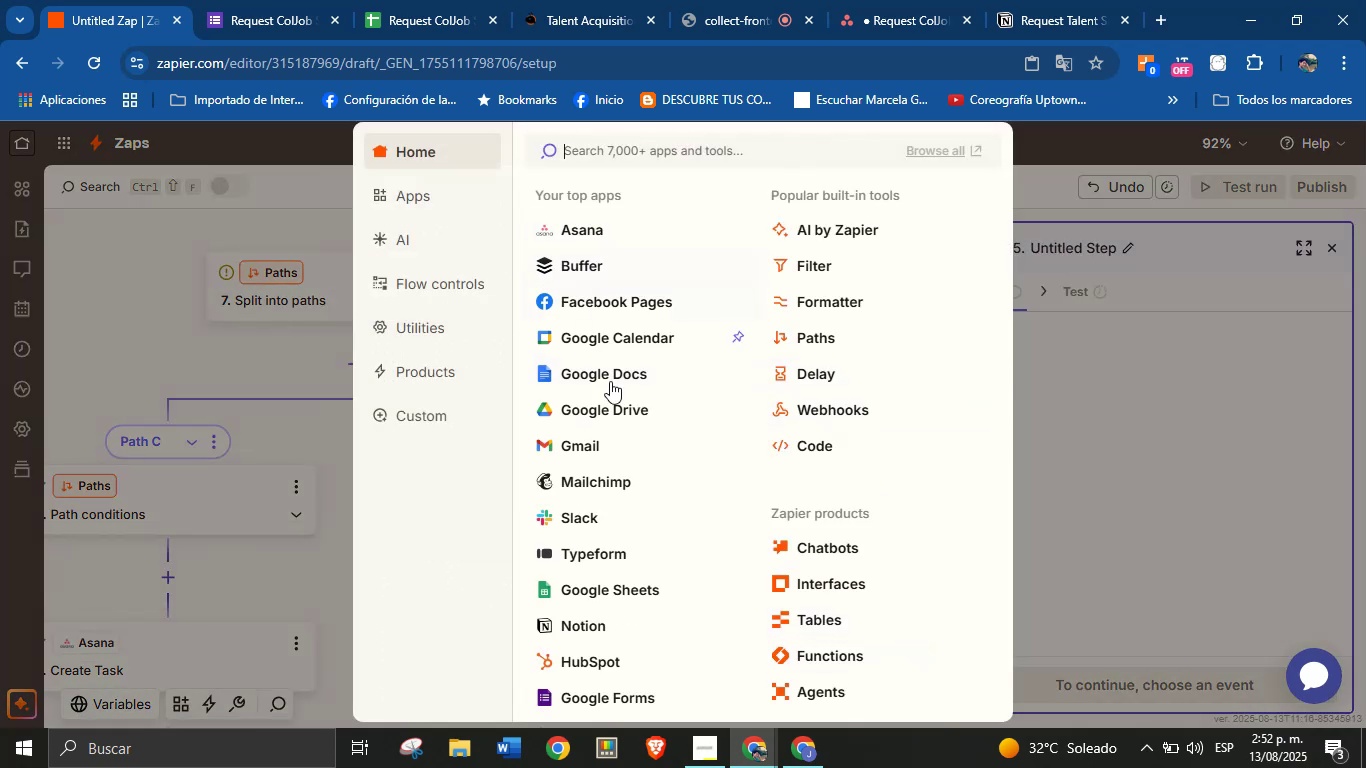 
wait(10.12)
 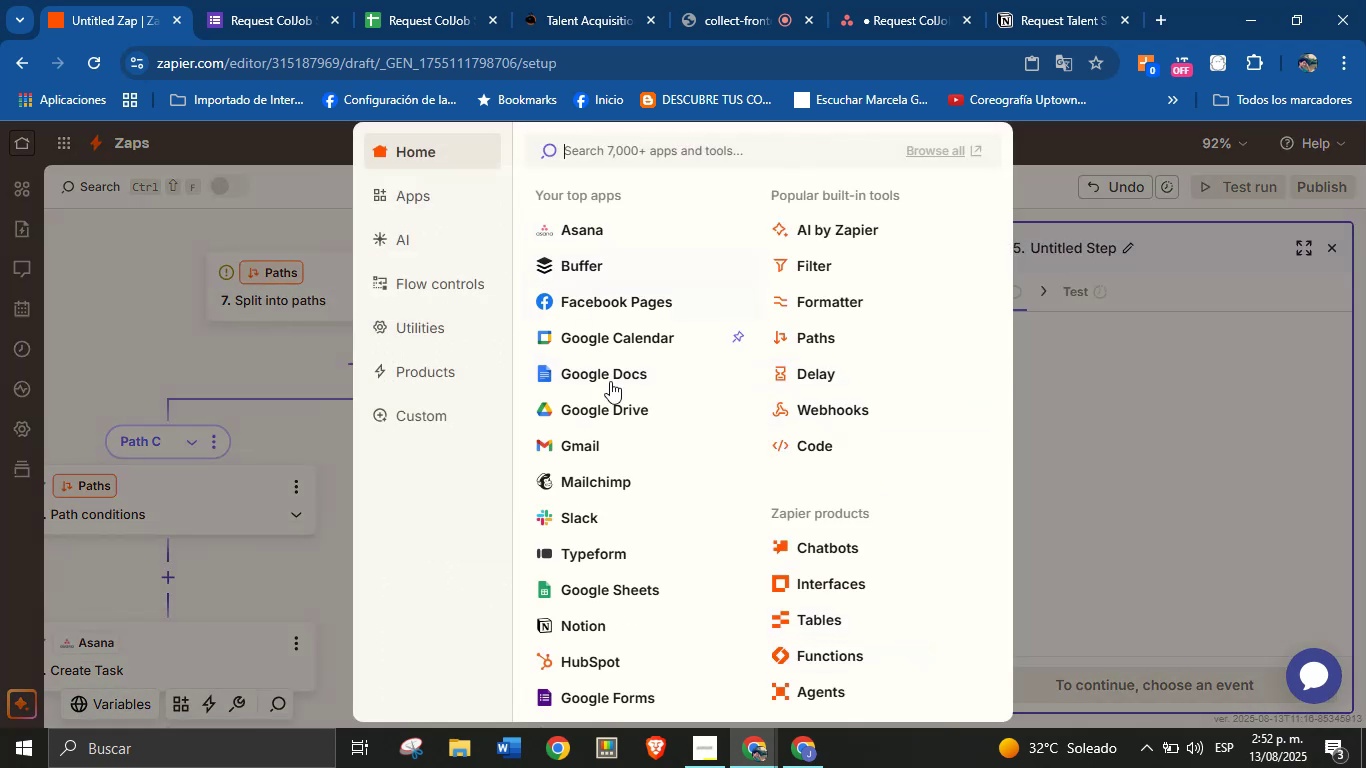 
left_click([289, 533])
 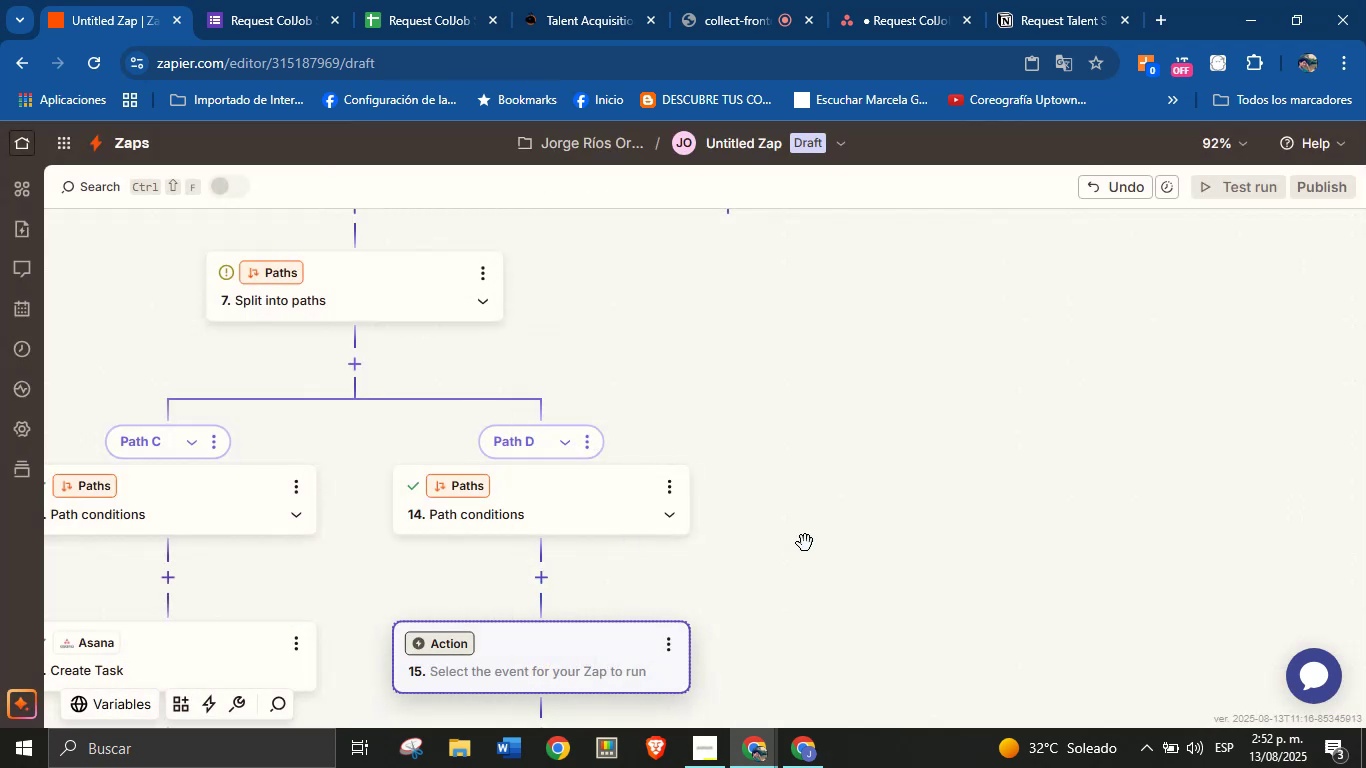 
left_click_drag(start_coordinate=[786, 402], to_coordinate=[810, 665])
 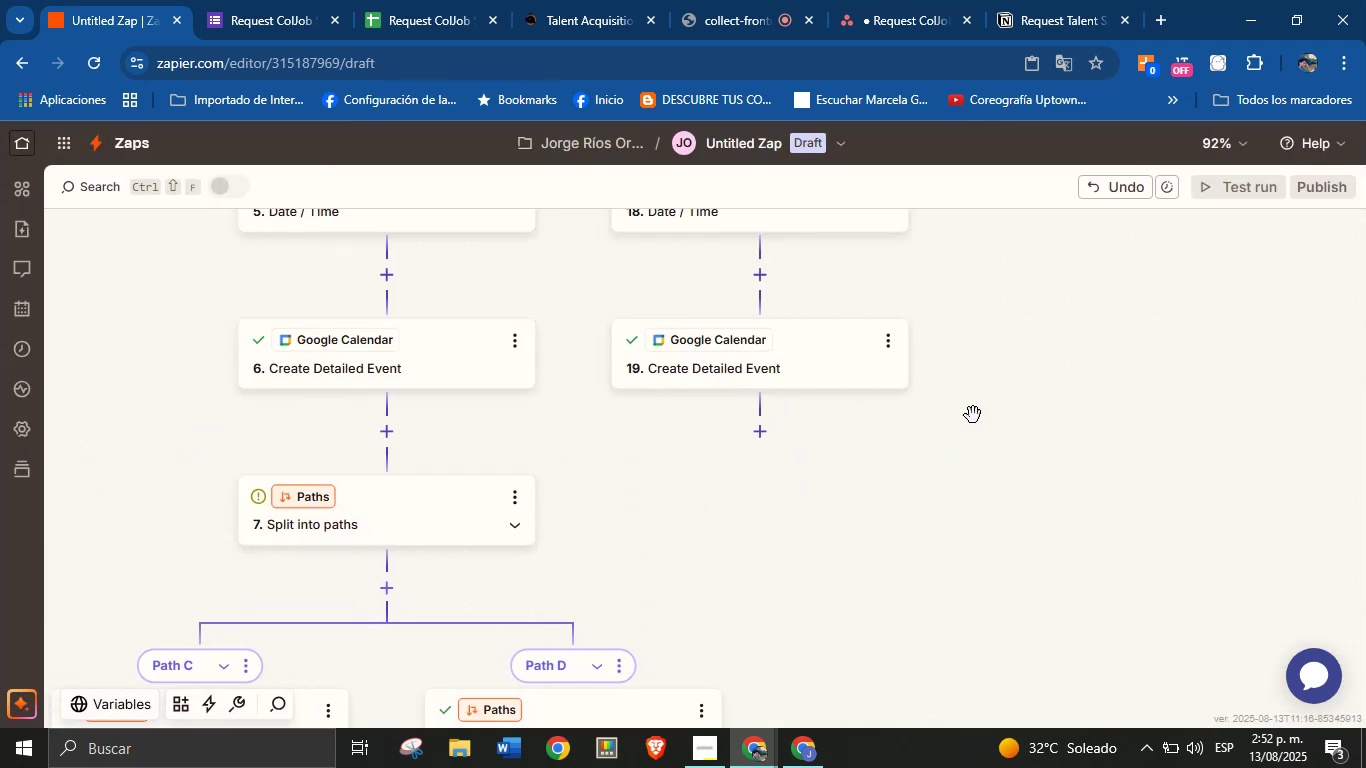 
left_click_drag(start_coordinate=[991, 386], to_coordinate=[969, 586])
 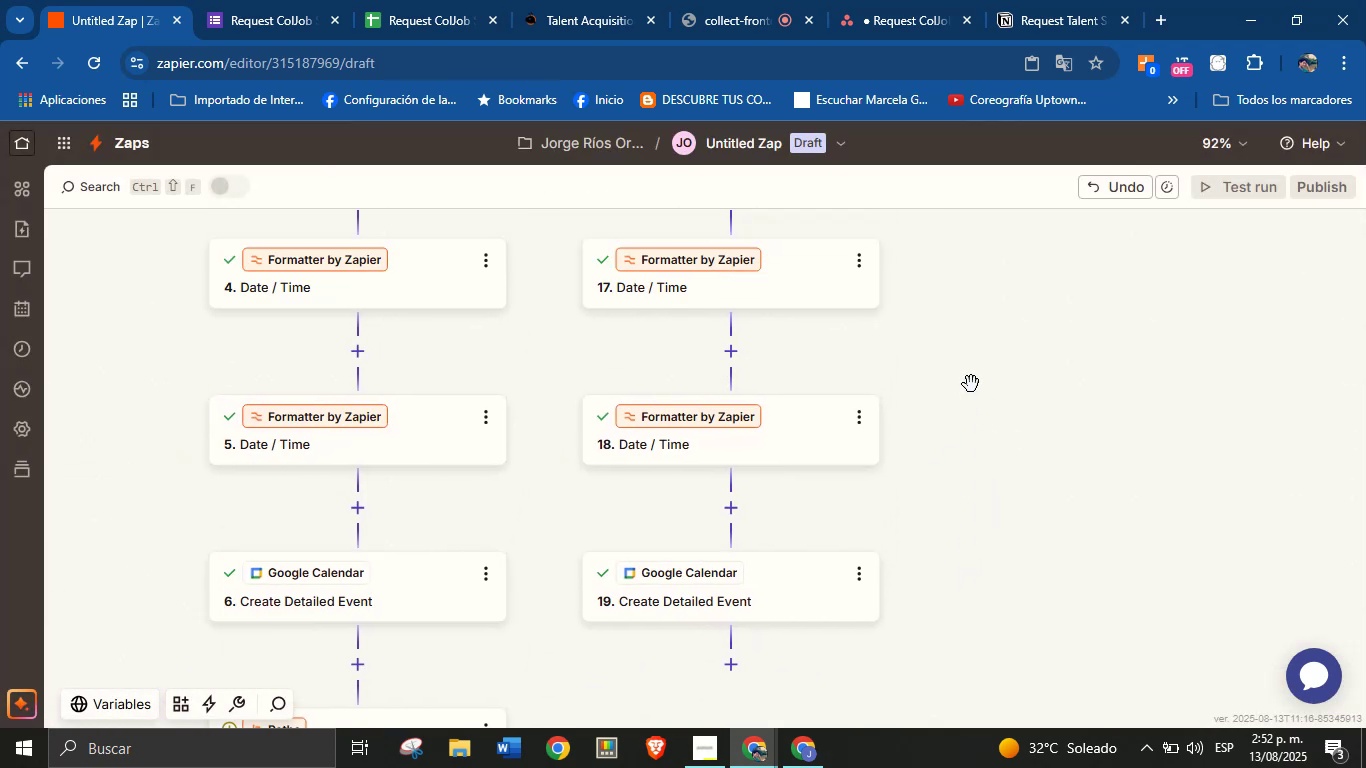 
left_click_drag(start_coordinate=[971, 378], to_coordinate=[953, 558])
 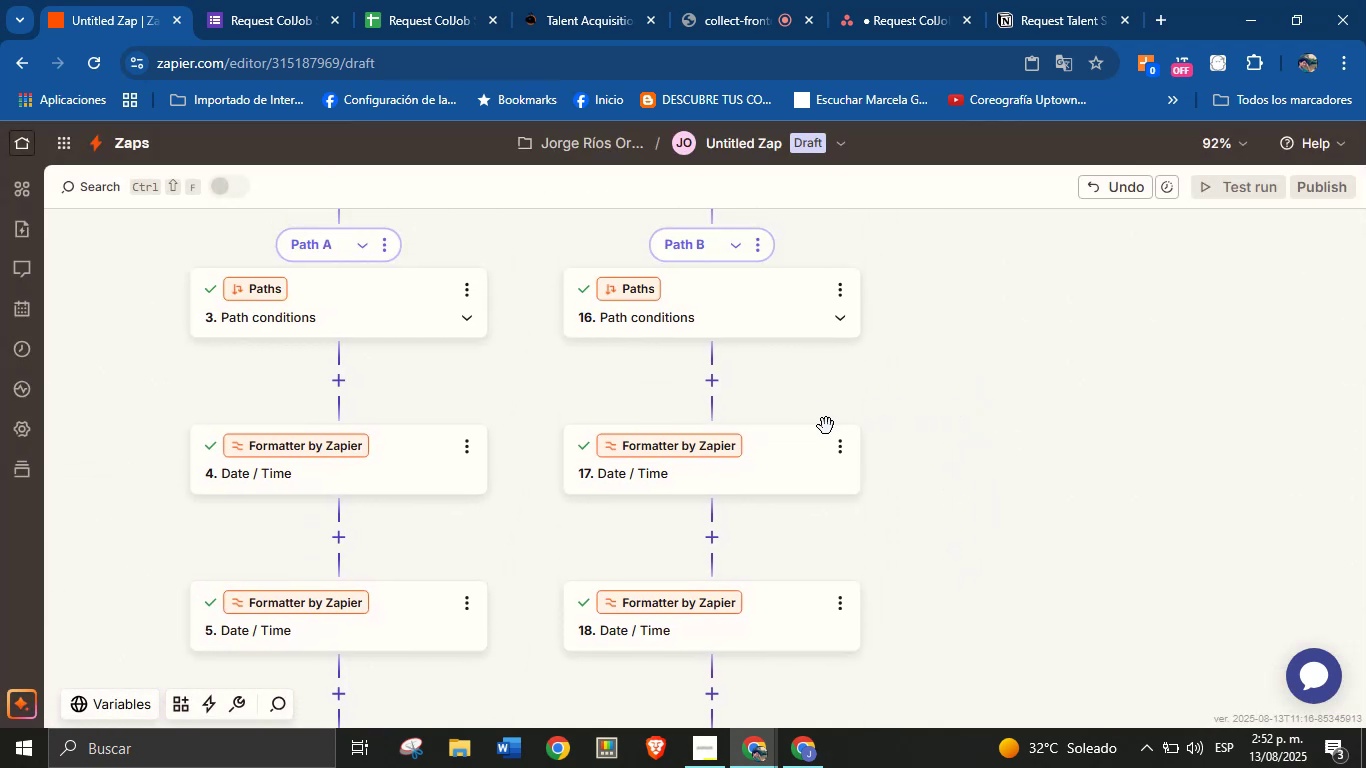 
left_click([801, 456])
 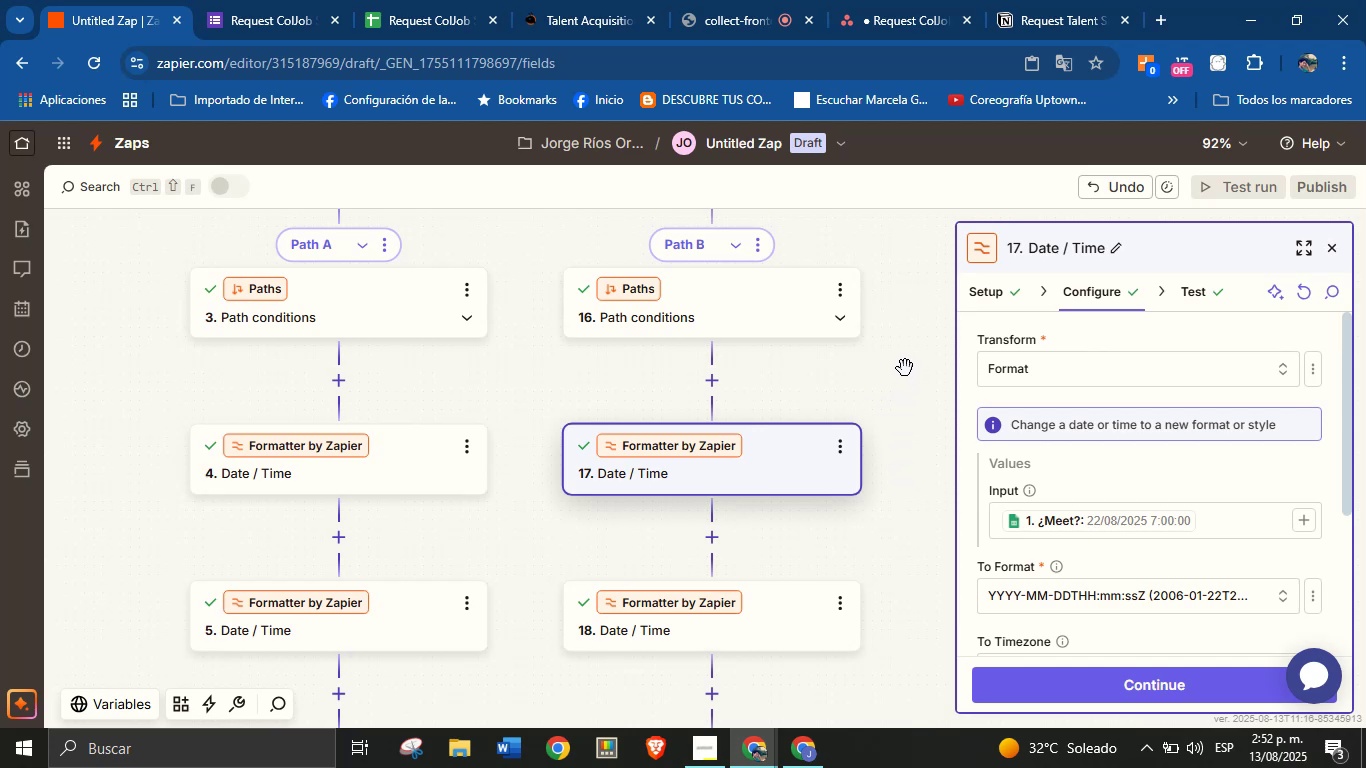 
wait(7.17)
 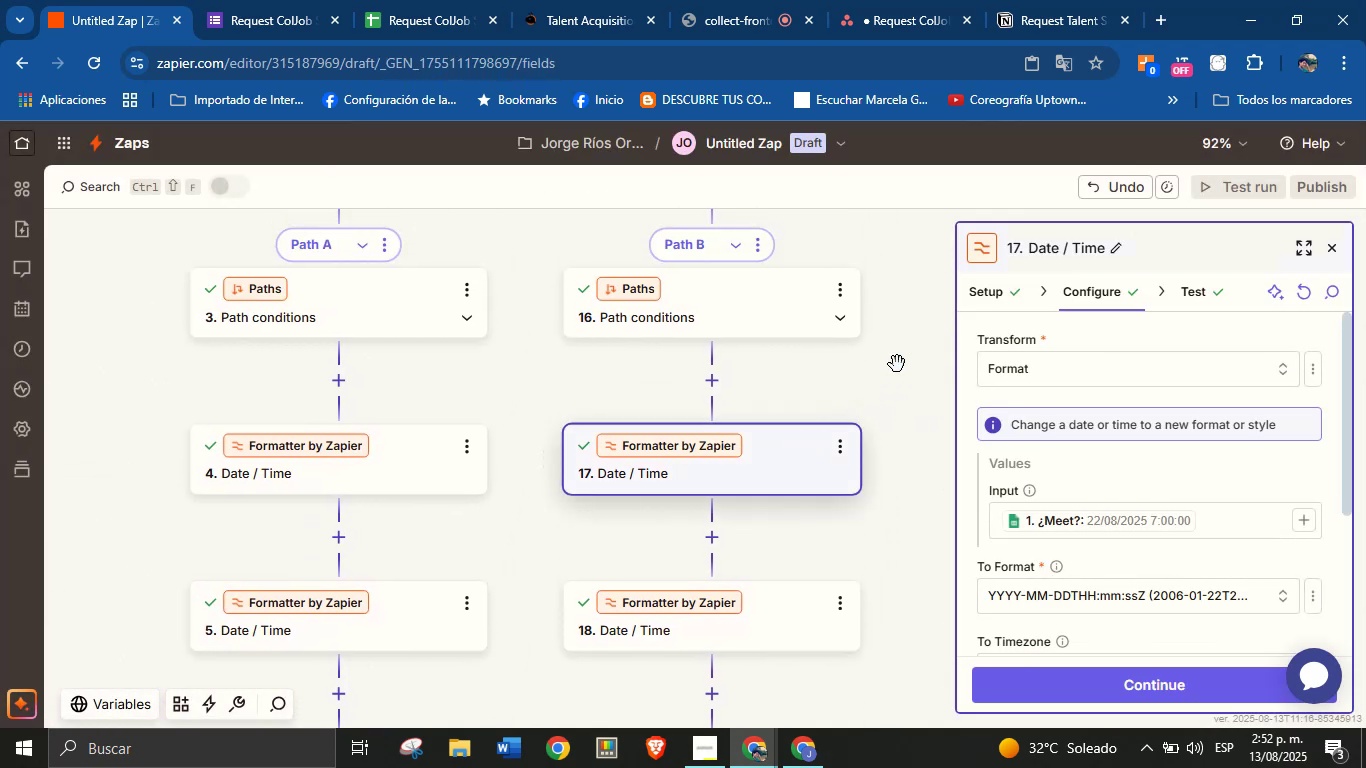 
left_click([904, 374])
 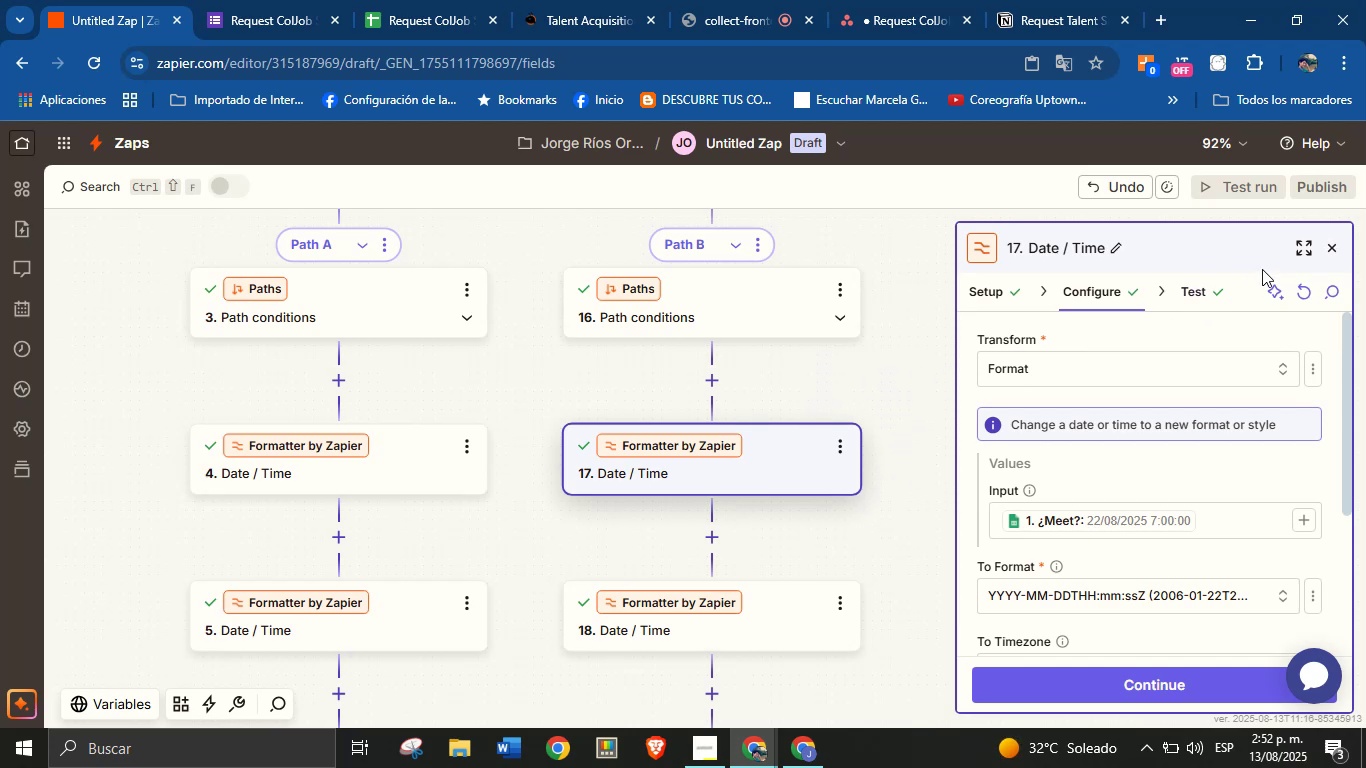 
left_click([1326, 250])
 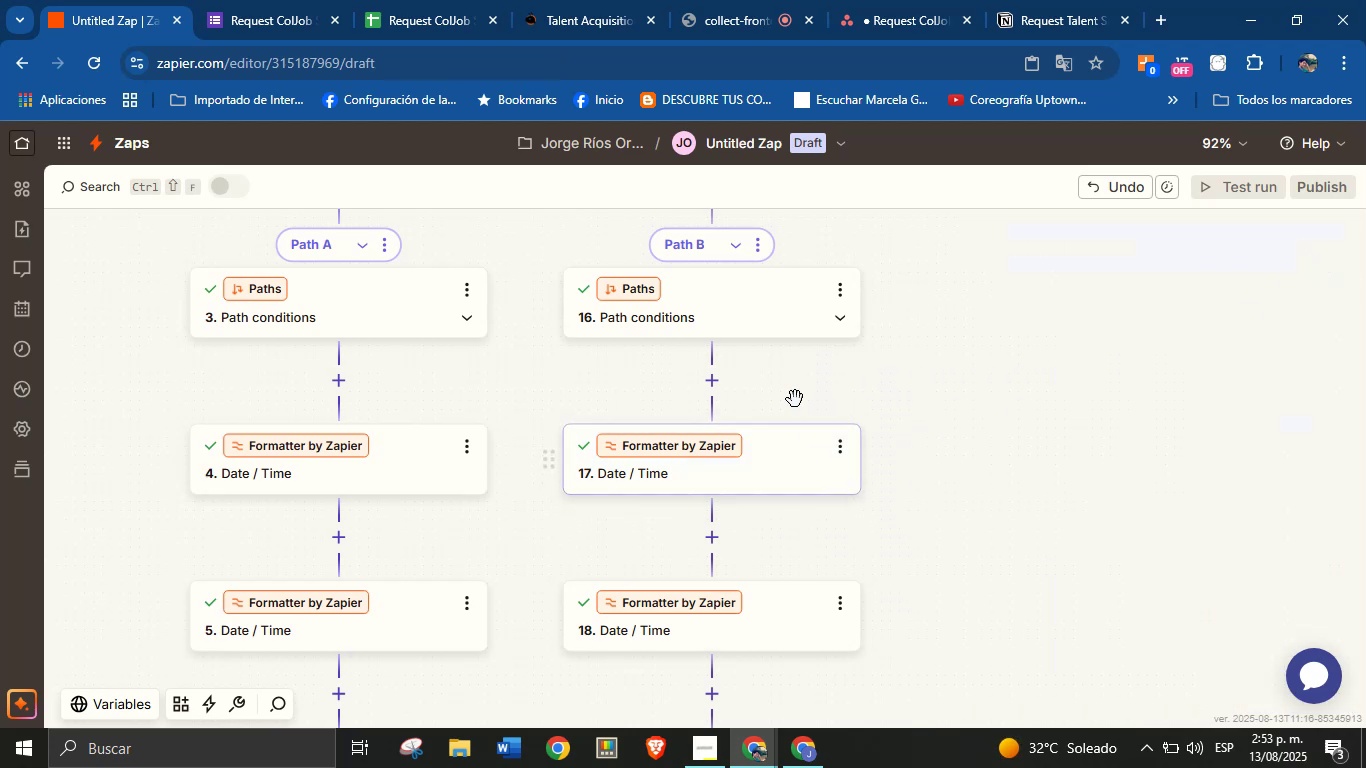 
left_click([785, 316])
 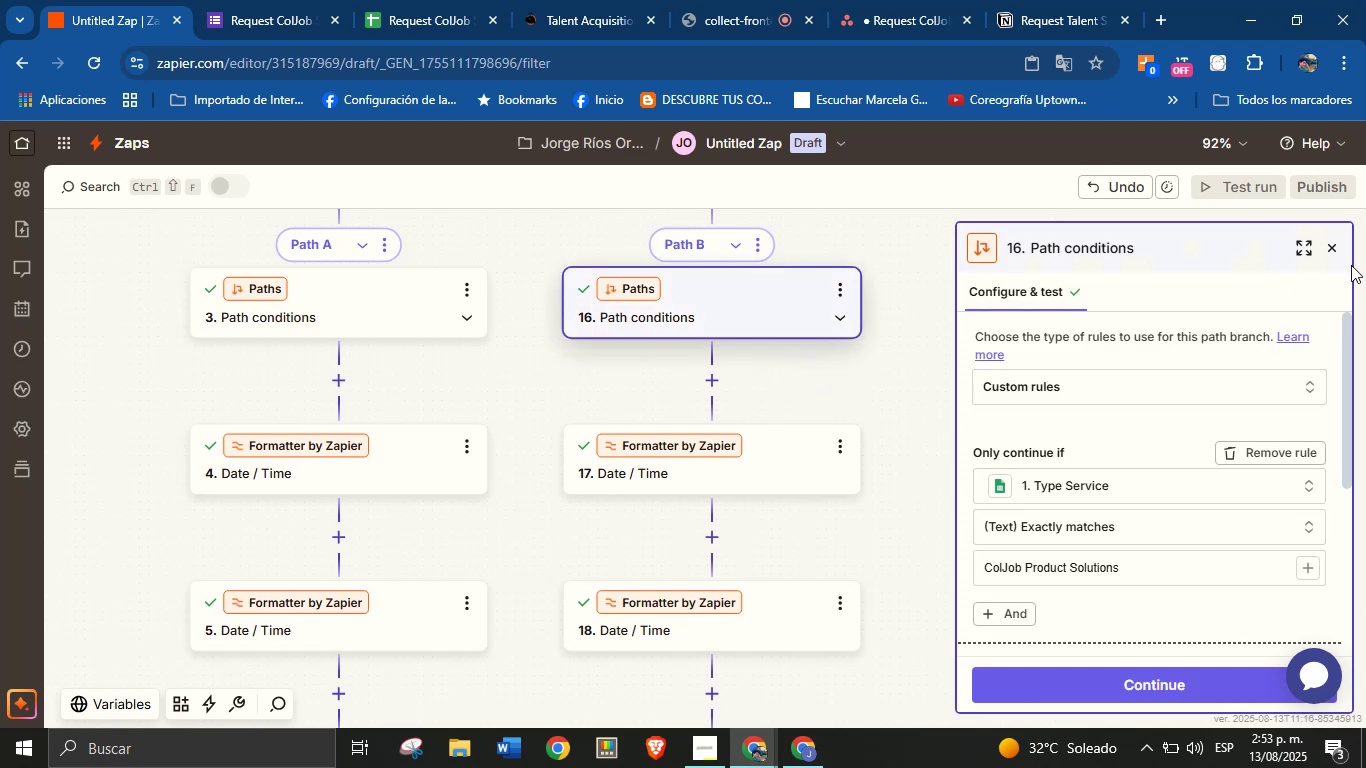 
left_click([1335, 256])
 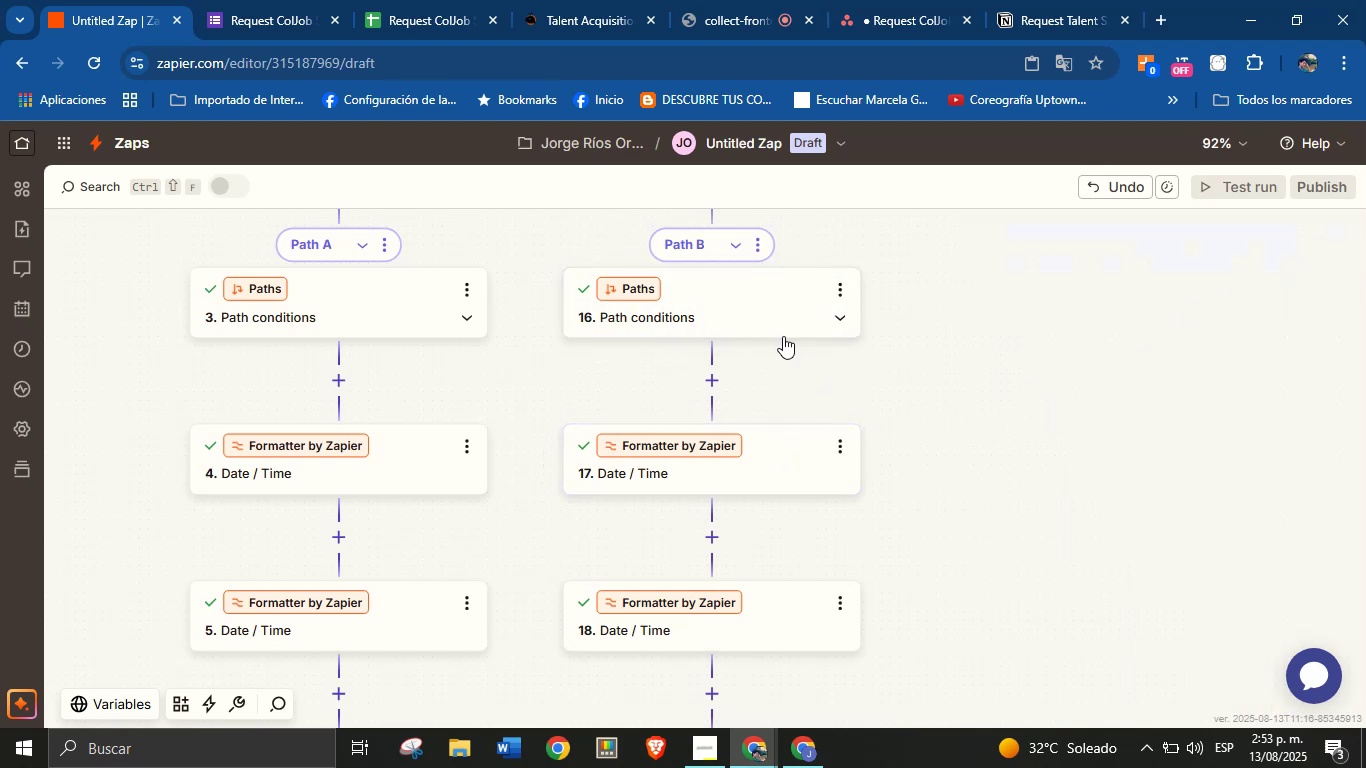 
left_click([389, 313])
 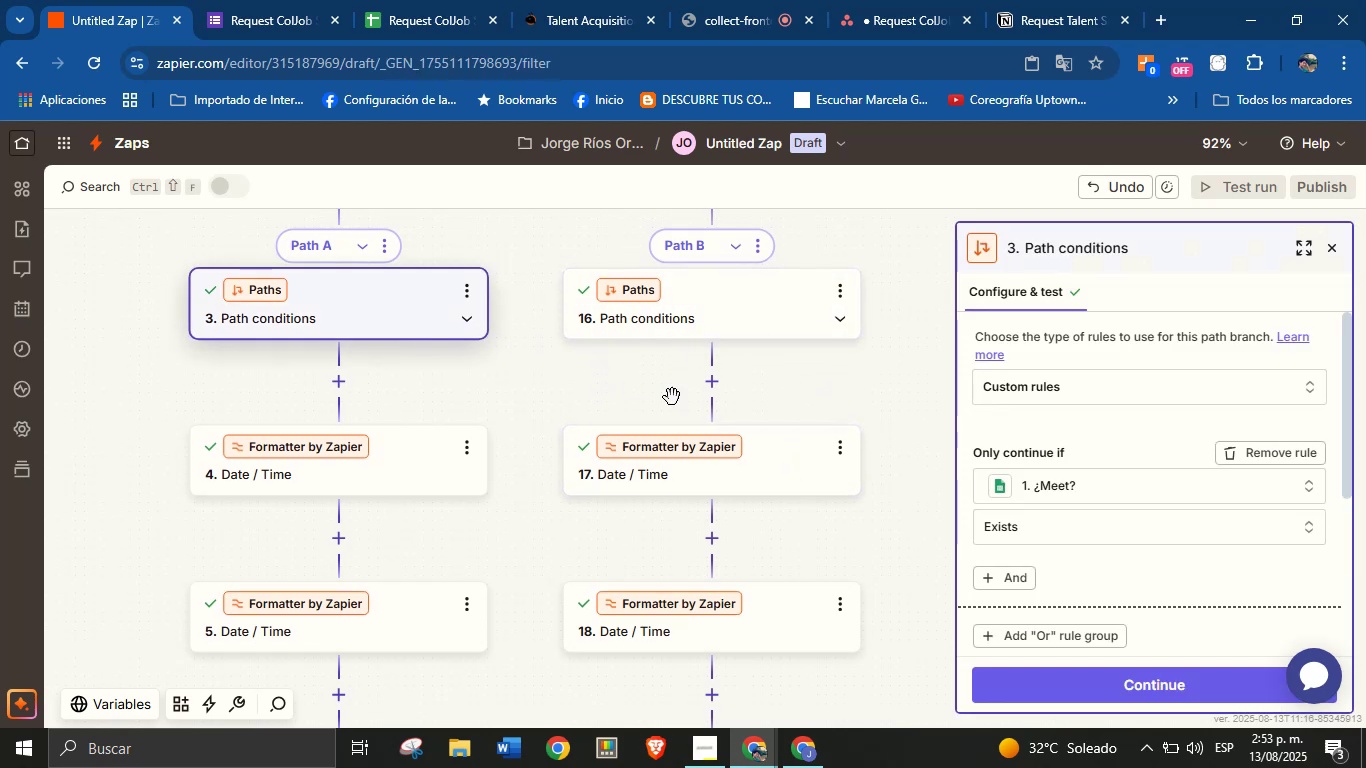 
left_click([777, 459])
 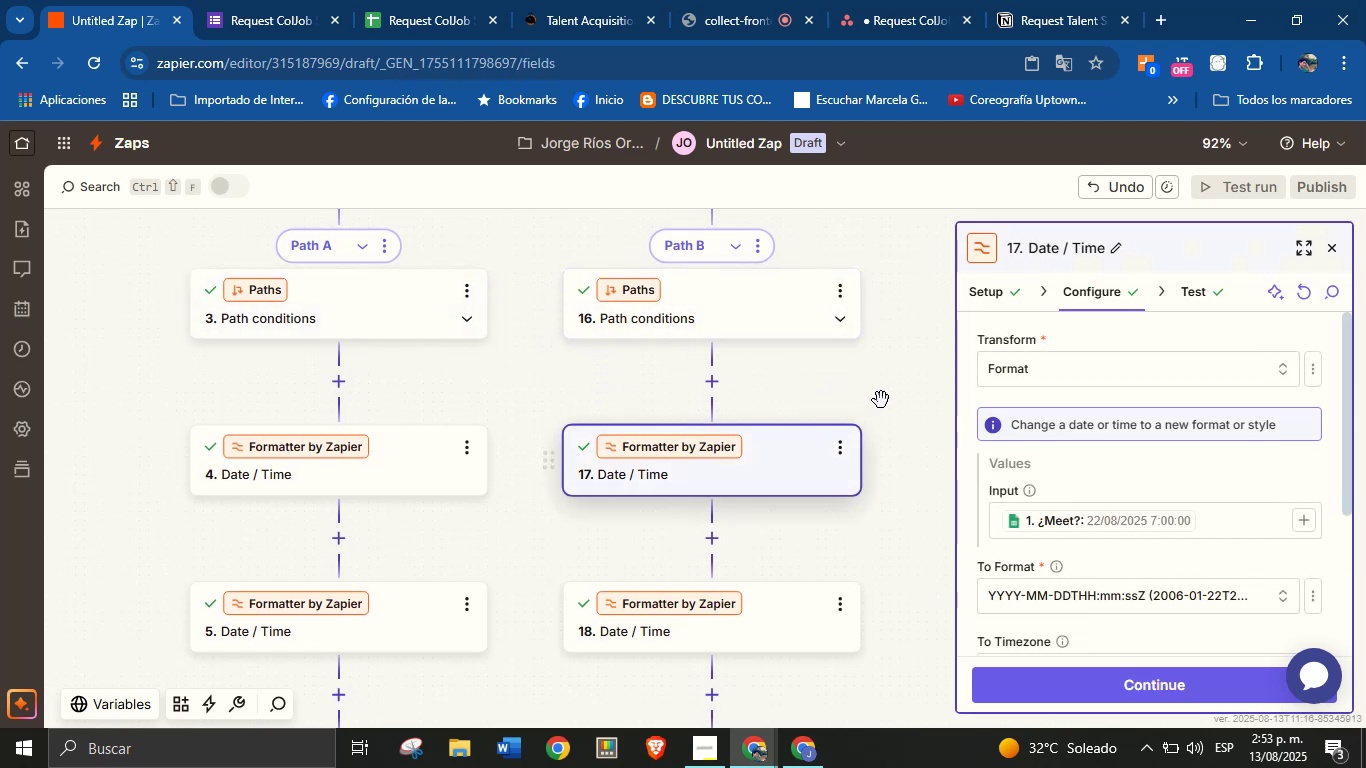 
left_click([794, 314])
 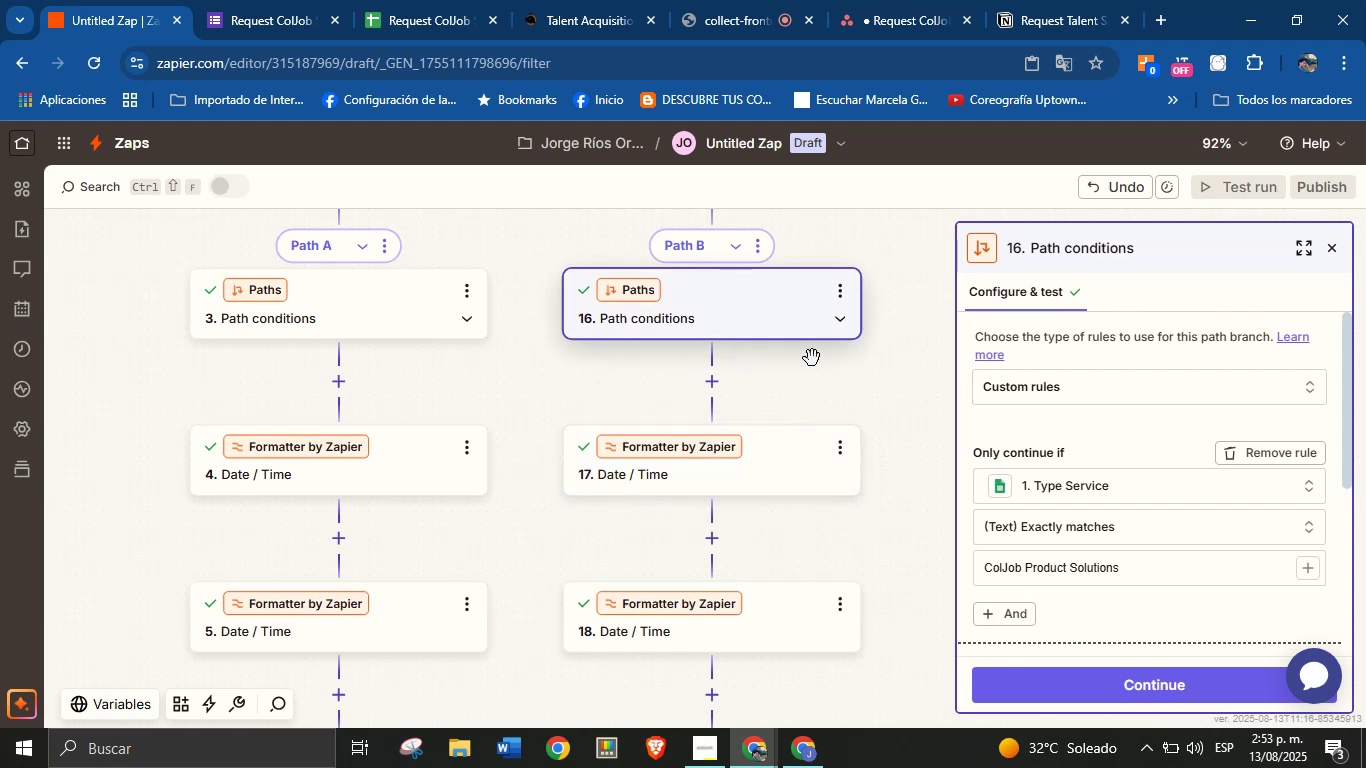 
left_click([895, 379])
 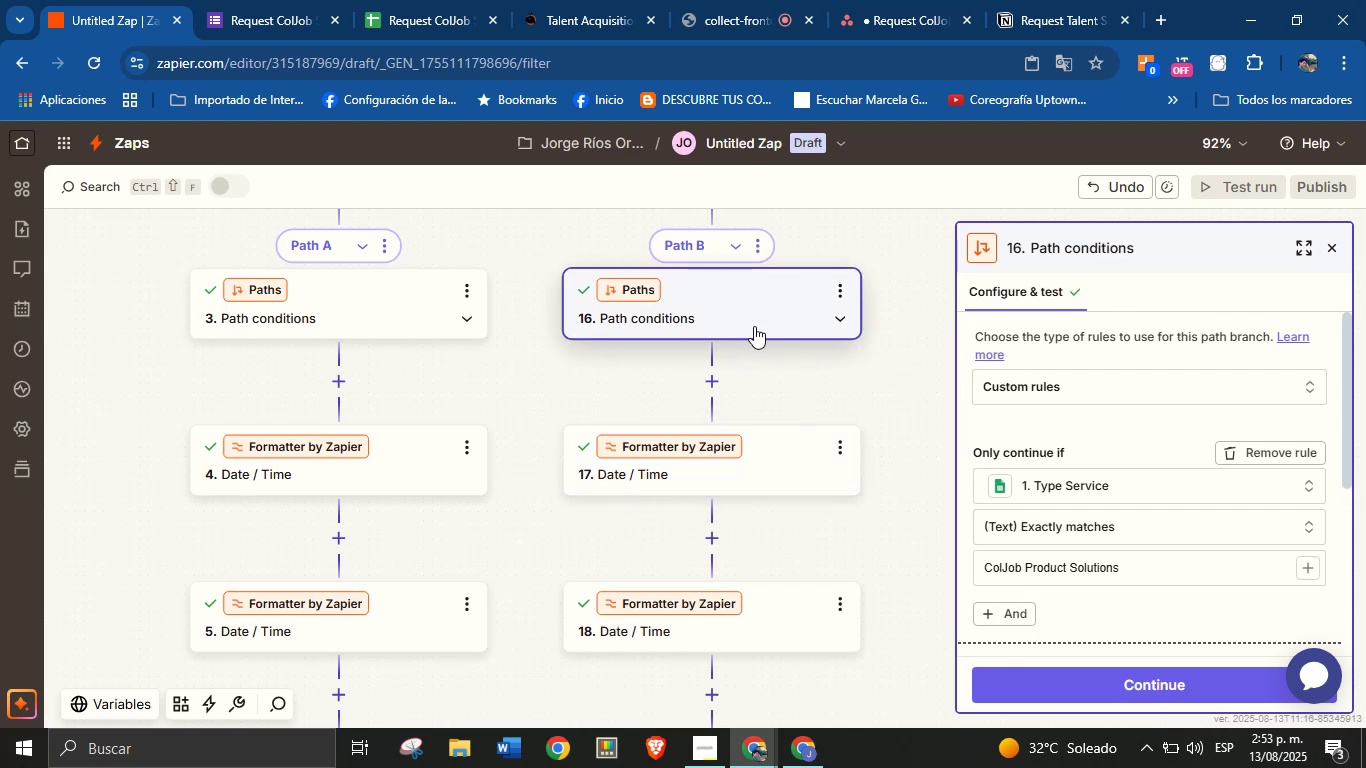 
left_click_drag(start_coordinate=[746, 305], to_coordinate=[775, 481])
 